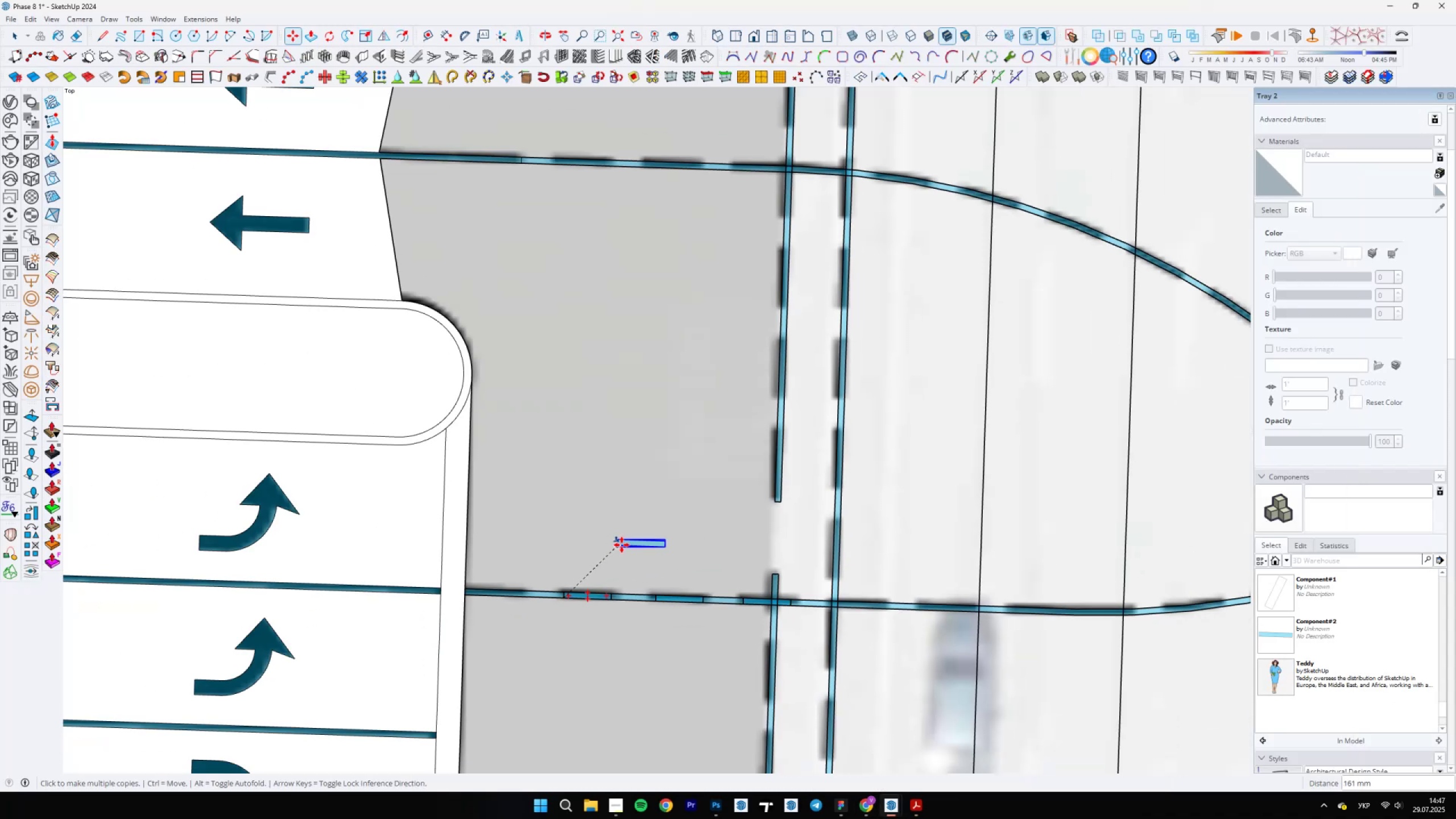 
mouse_move([700, 527])
 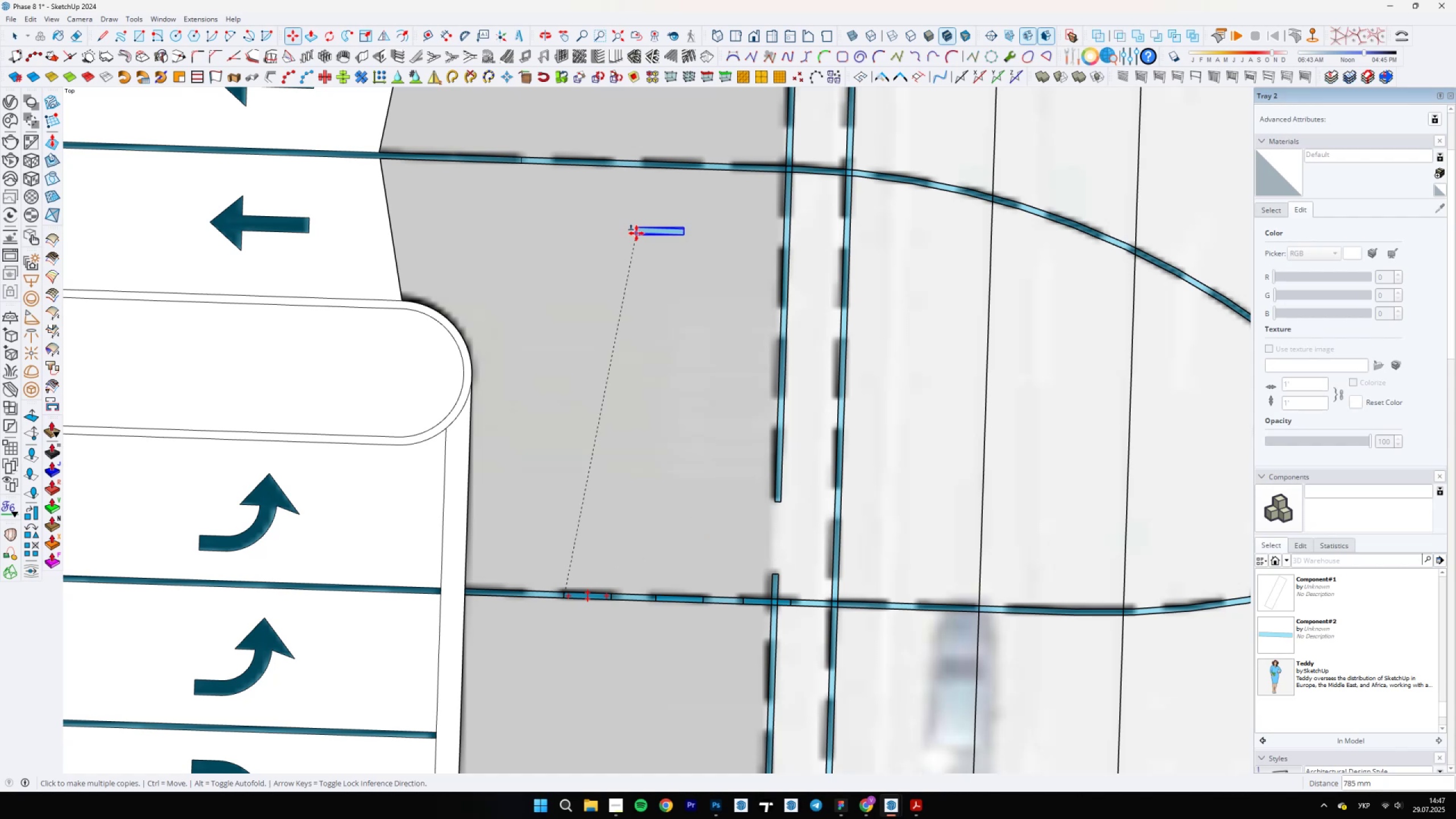 
scroll: coordinate [882, 581], scroll_direction: up, amount: 10.0
 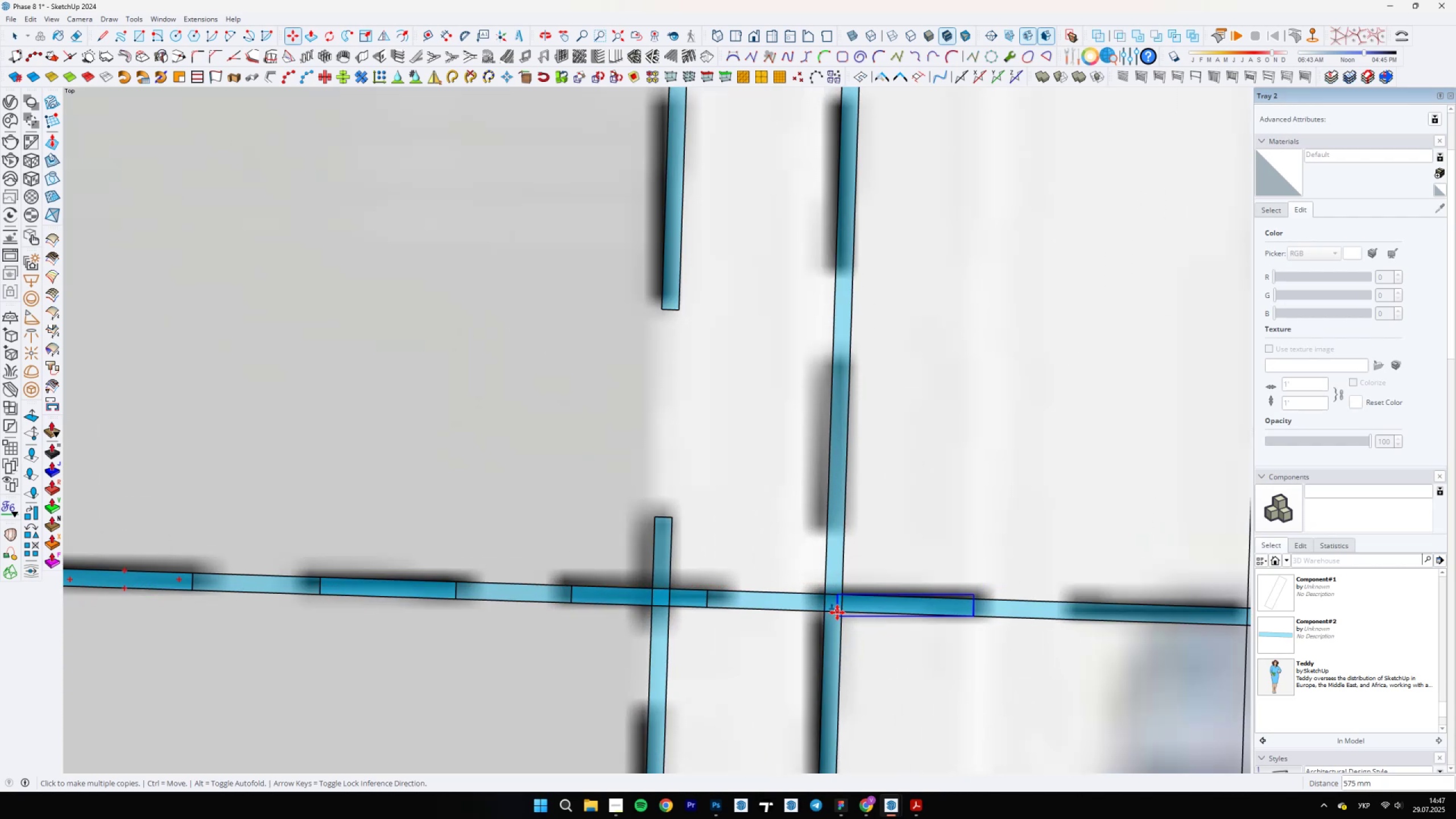 
left_click([835, 613])
 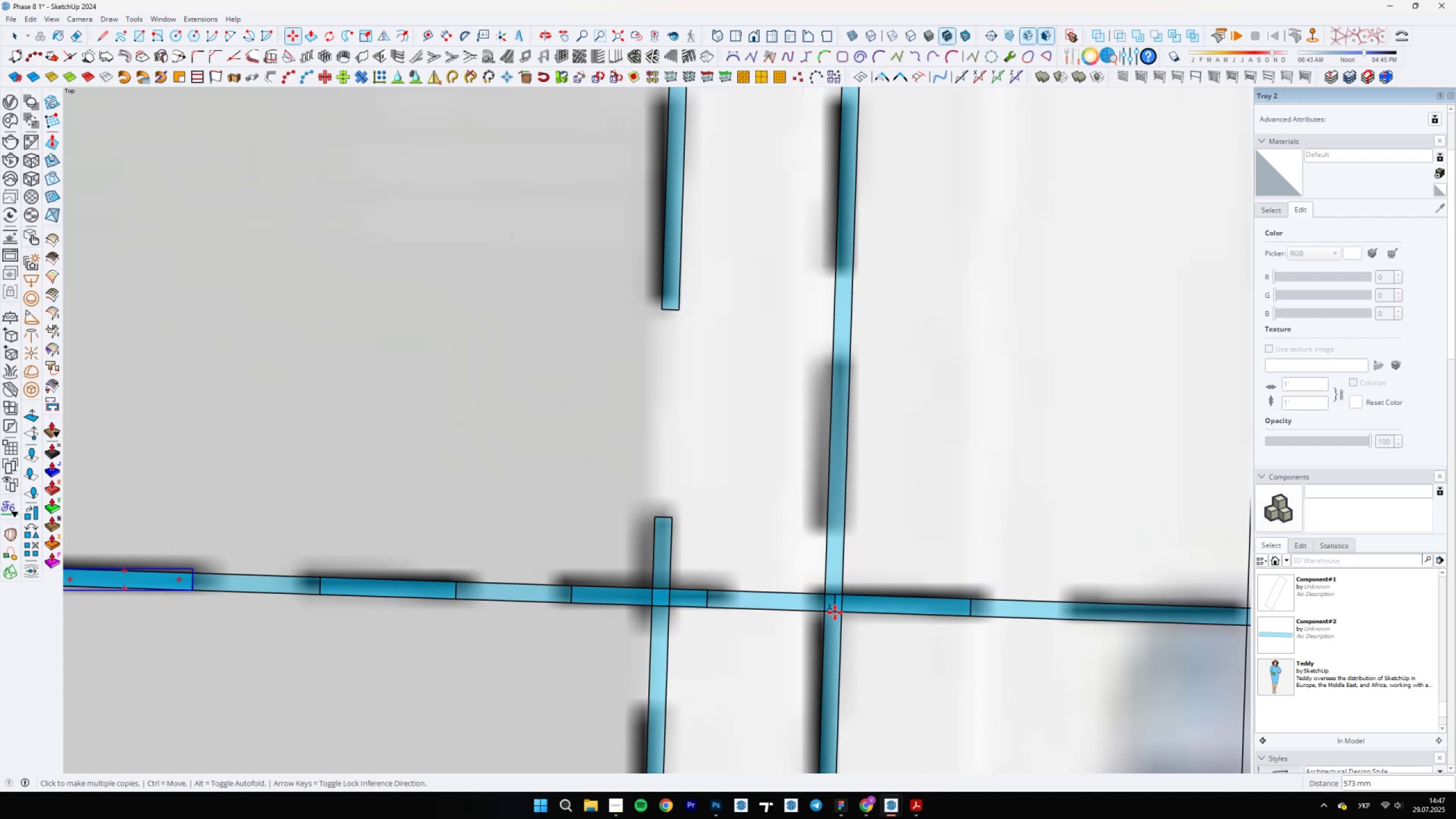 
scroll: coordinate [801, 598], scroll_direction: none, amount: 0.0
 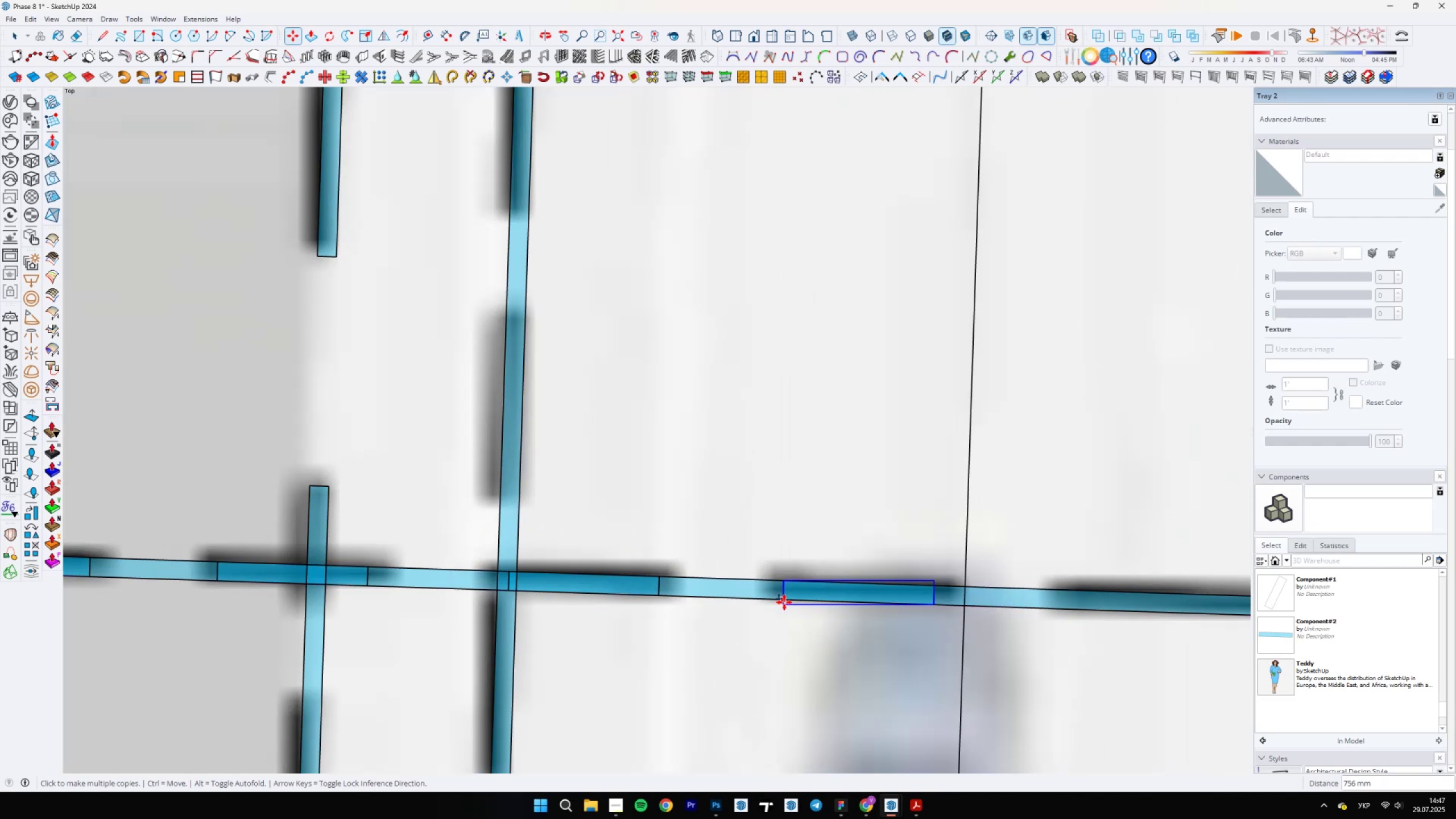 
left_click([785, 602])
 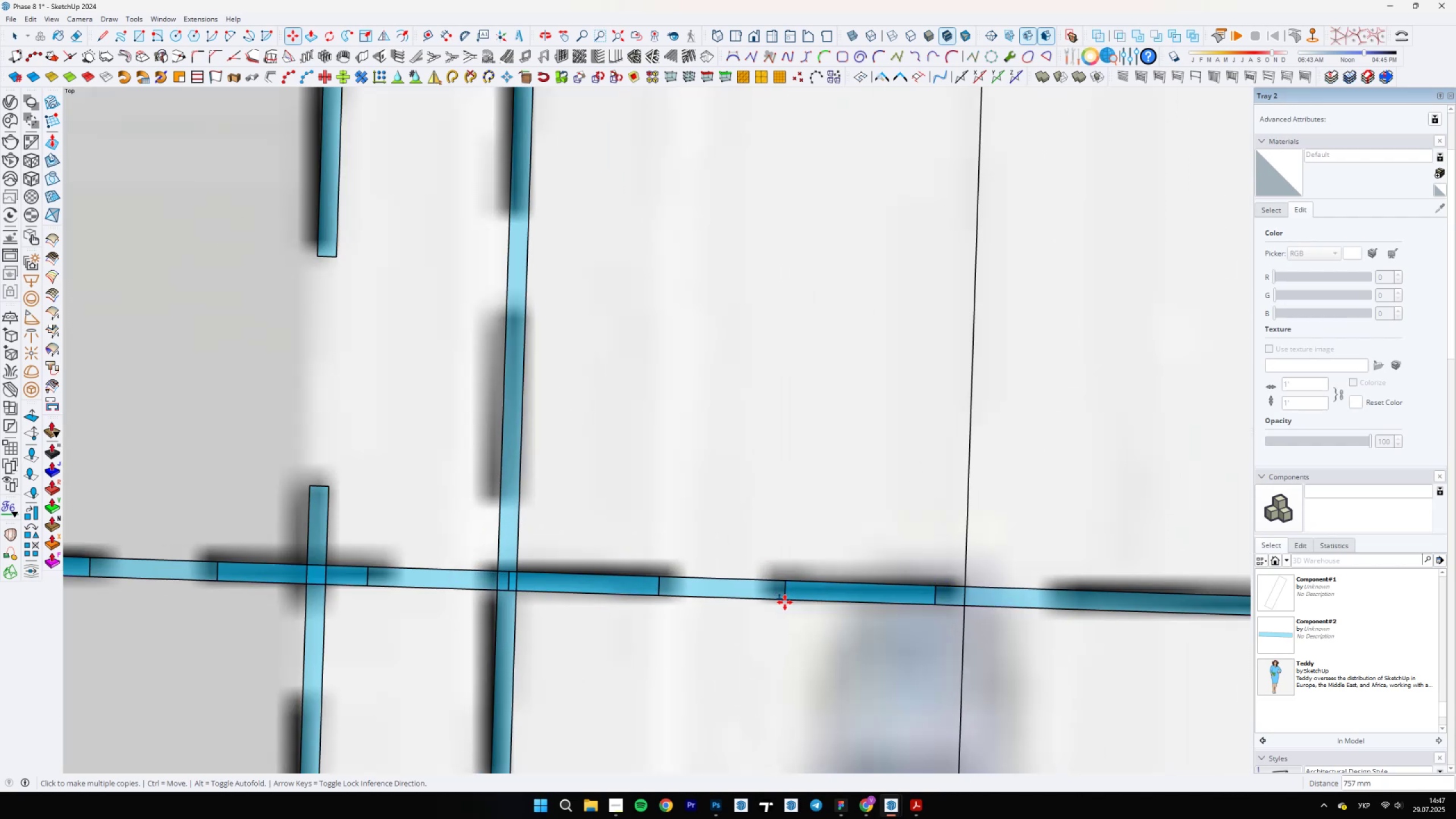 
scroll: coordinate [500, 588], scroll_direction: down, amount: 11.0
 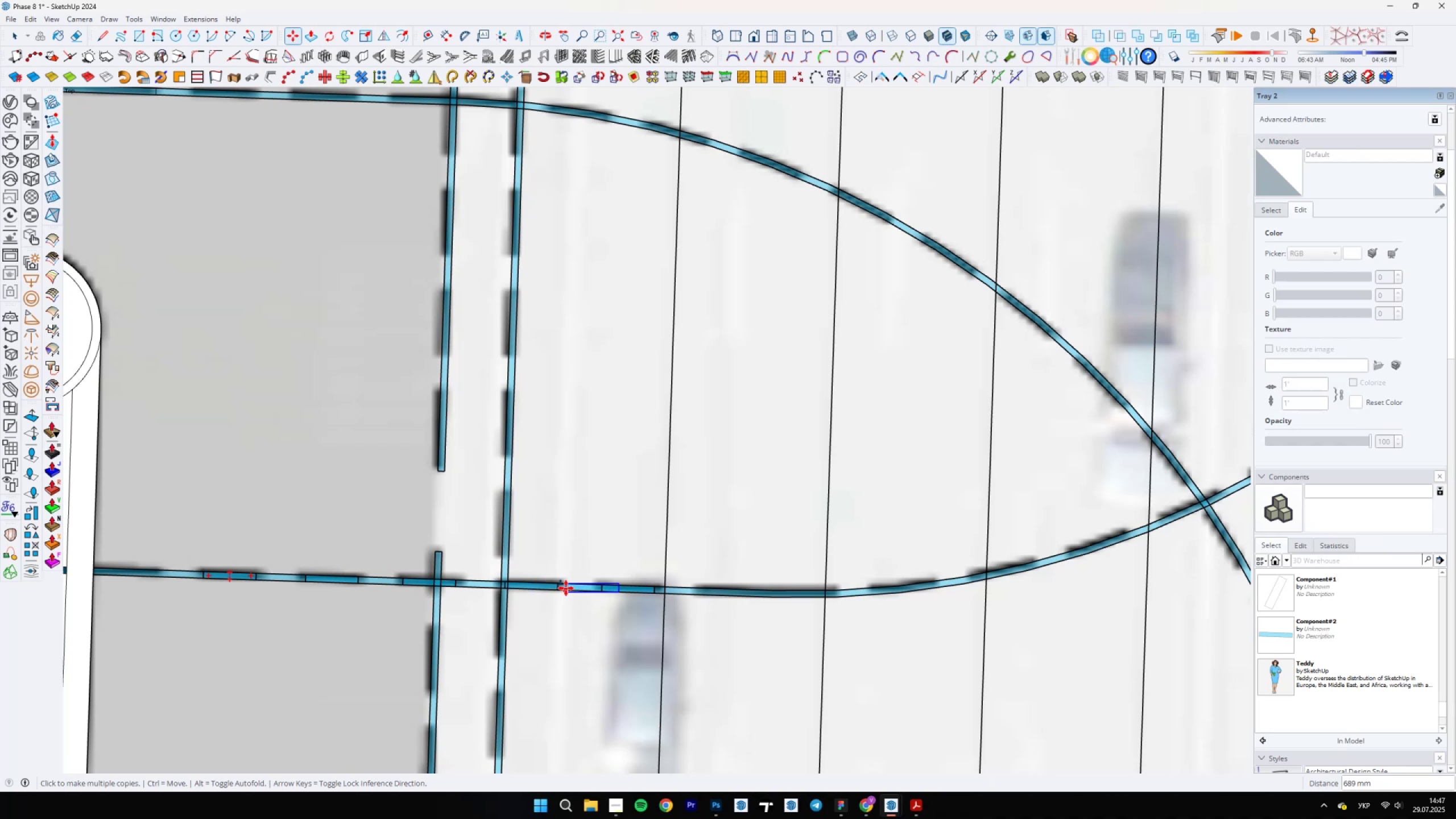 
scroll: coordinate [661, 598], scroll_direction: up, amount: 4.0
 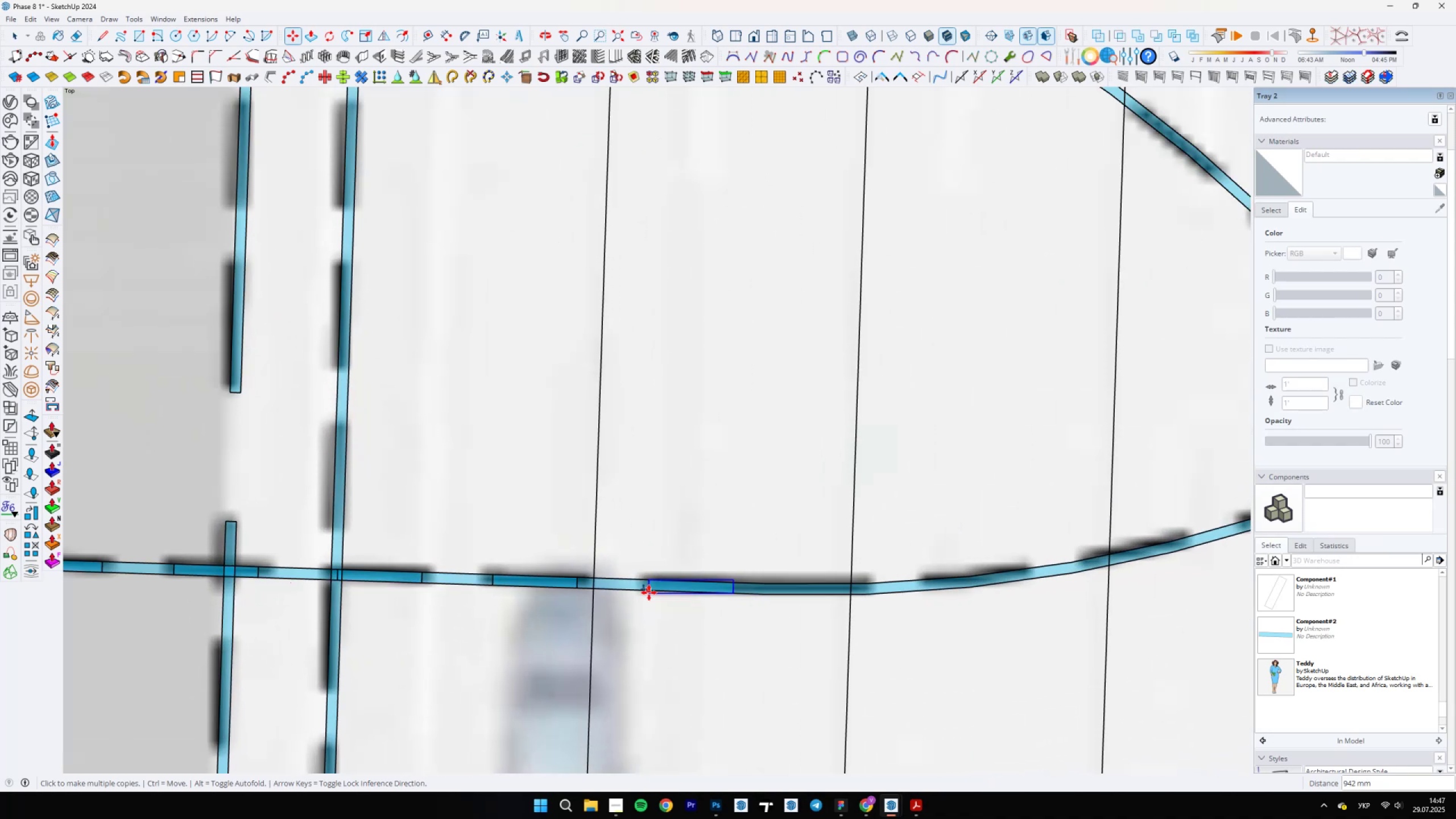 
left_click([650, 593])
 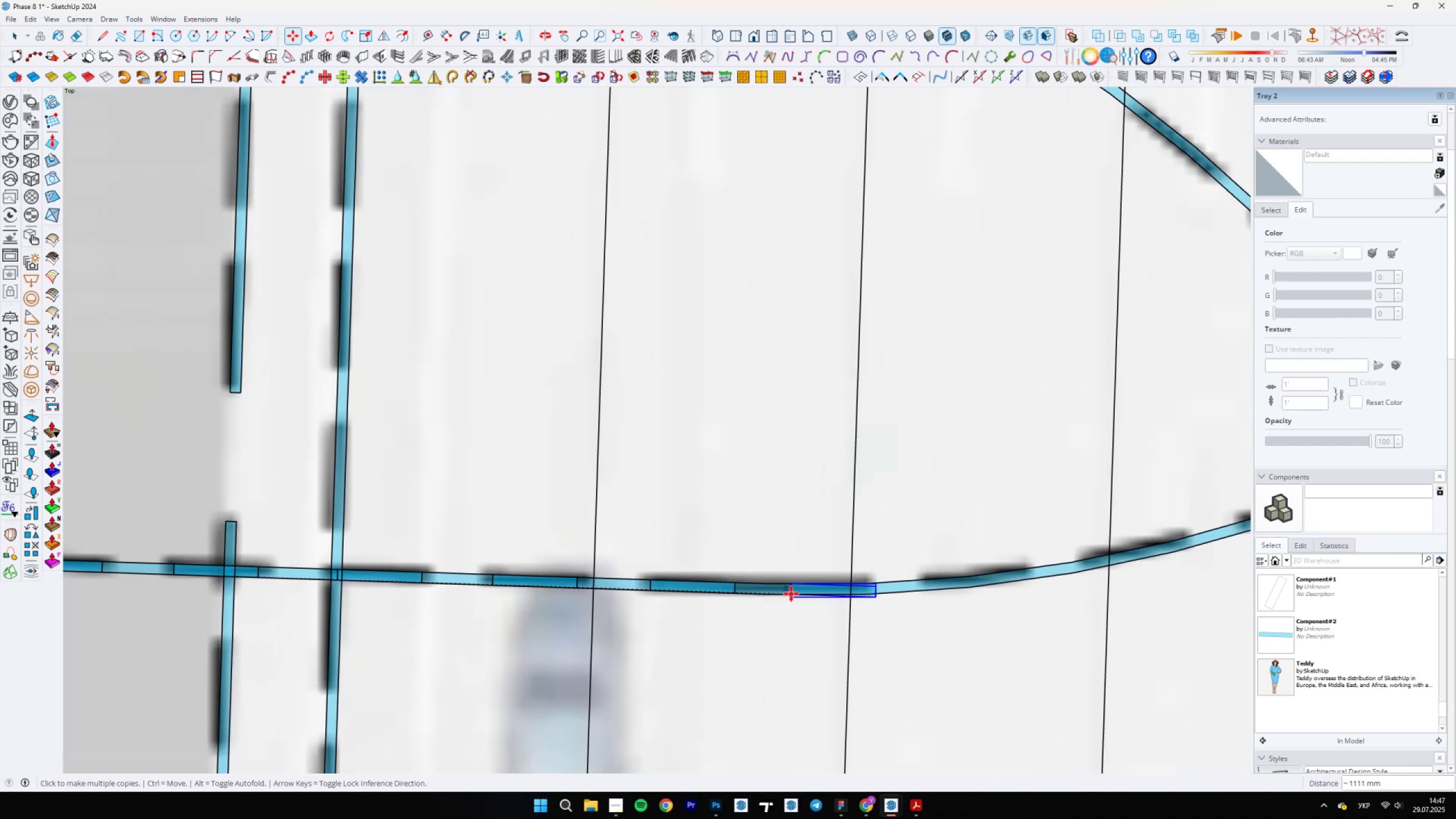 
left_click([780, 594])
 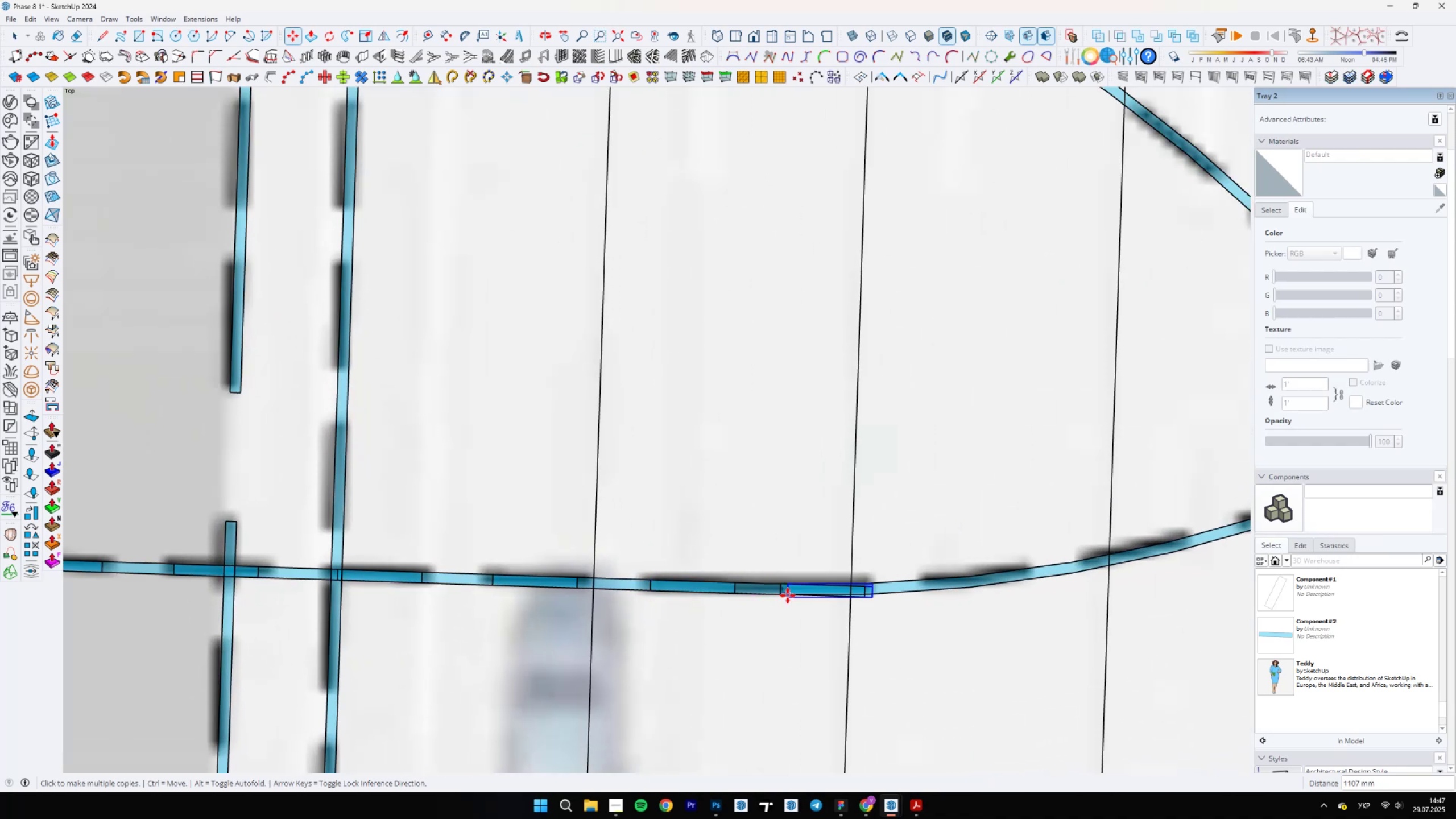 
scroll: coordinate [878, 583], scroll_direction: up, amount: 4.0
 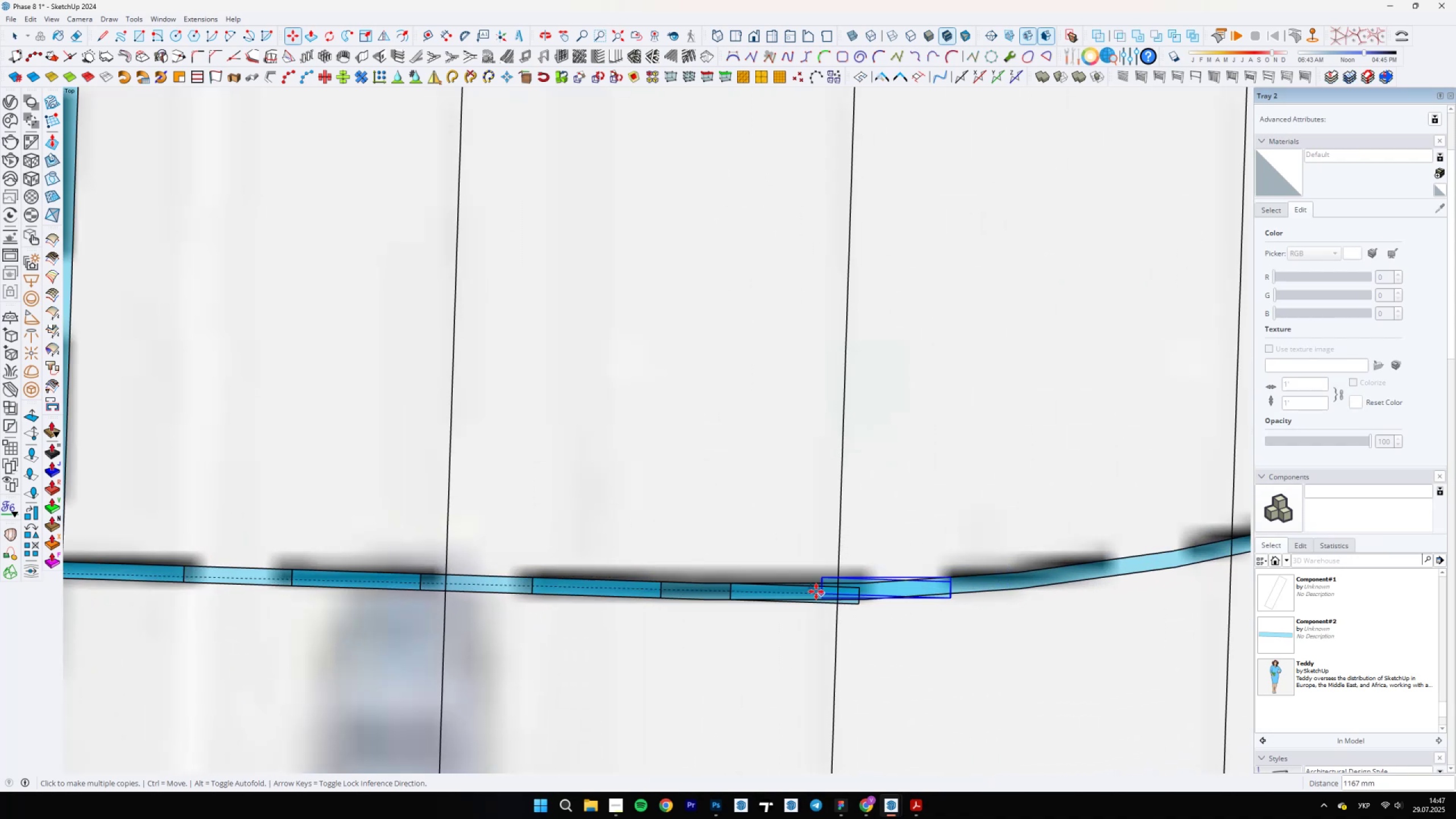 
key(Space)
 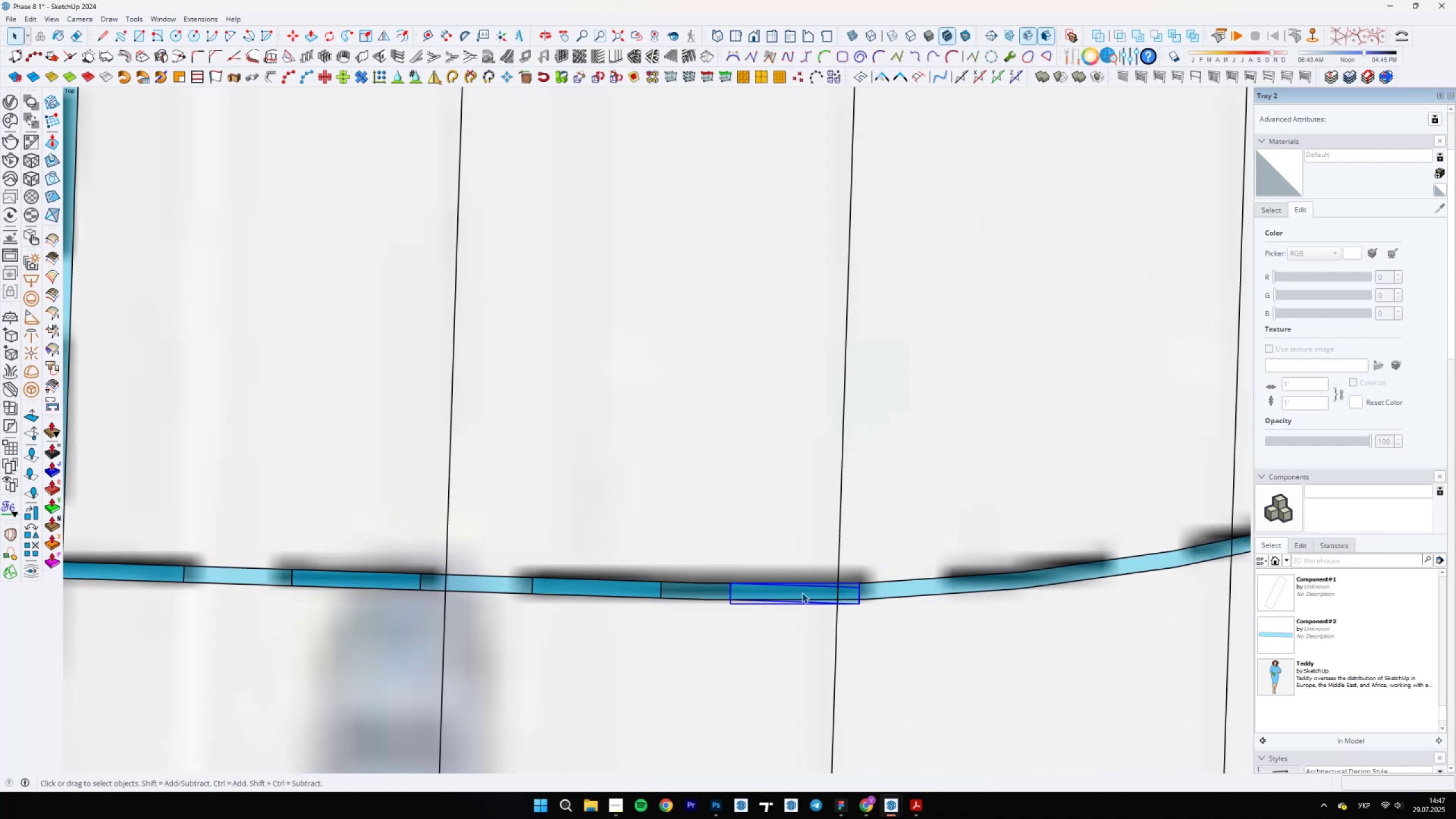 
left_click([802, 593])
 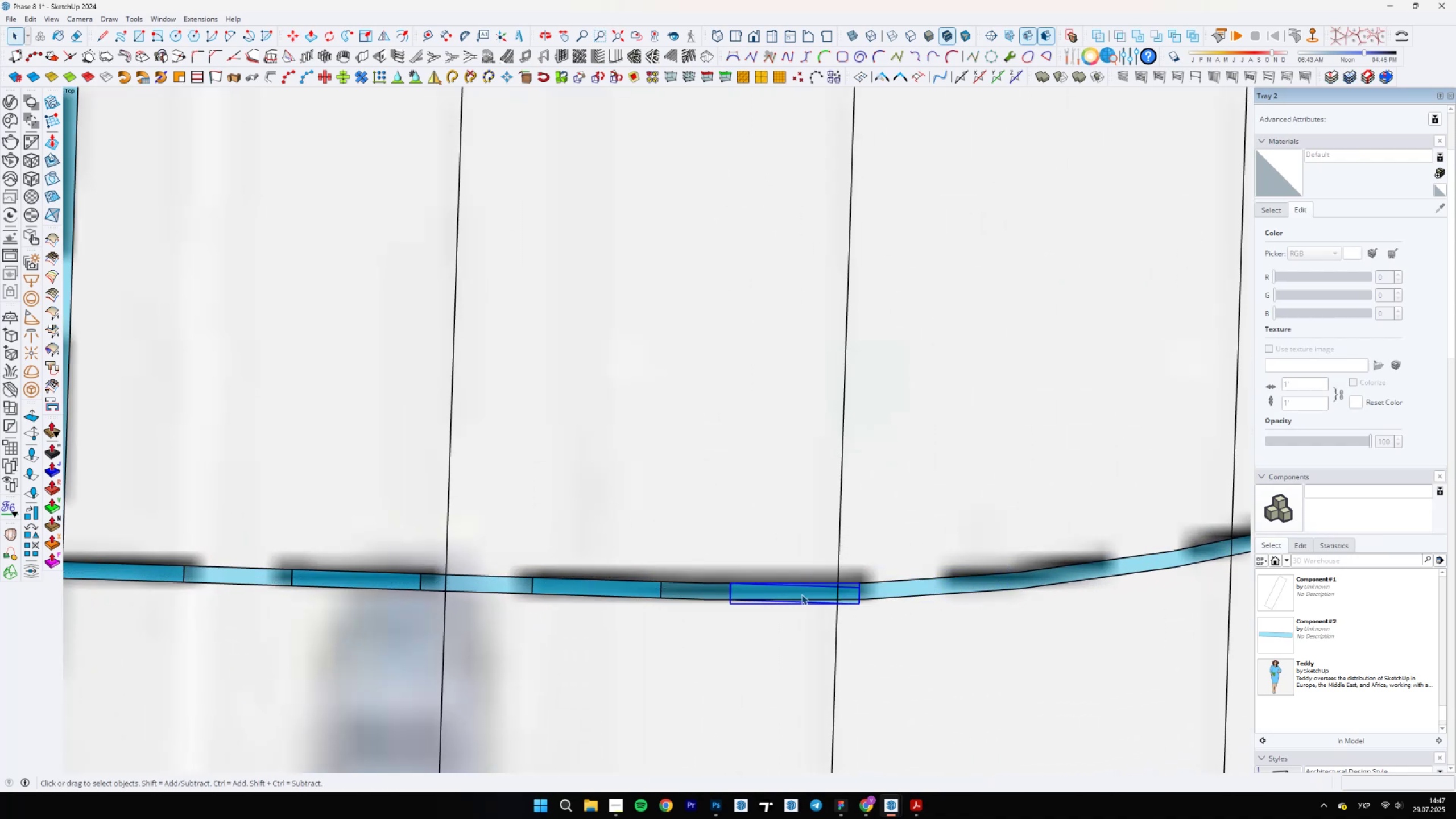 
scroll: coordinate [758, 602], scroll_direction: up, amount: 10.0
 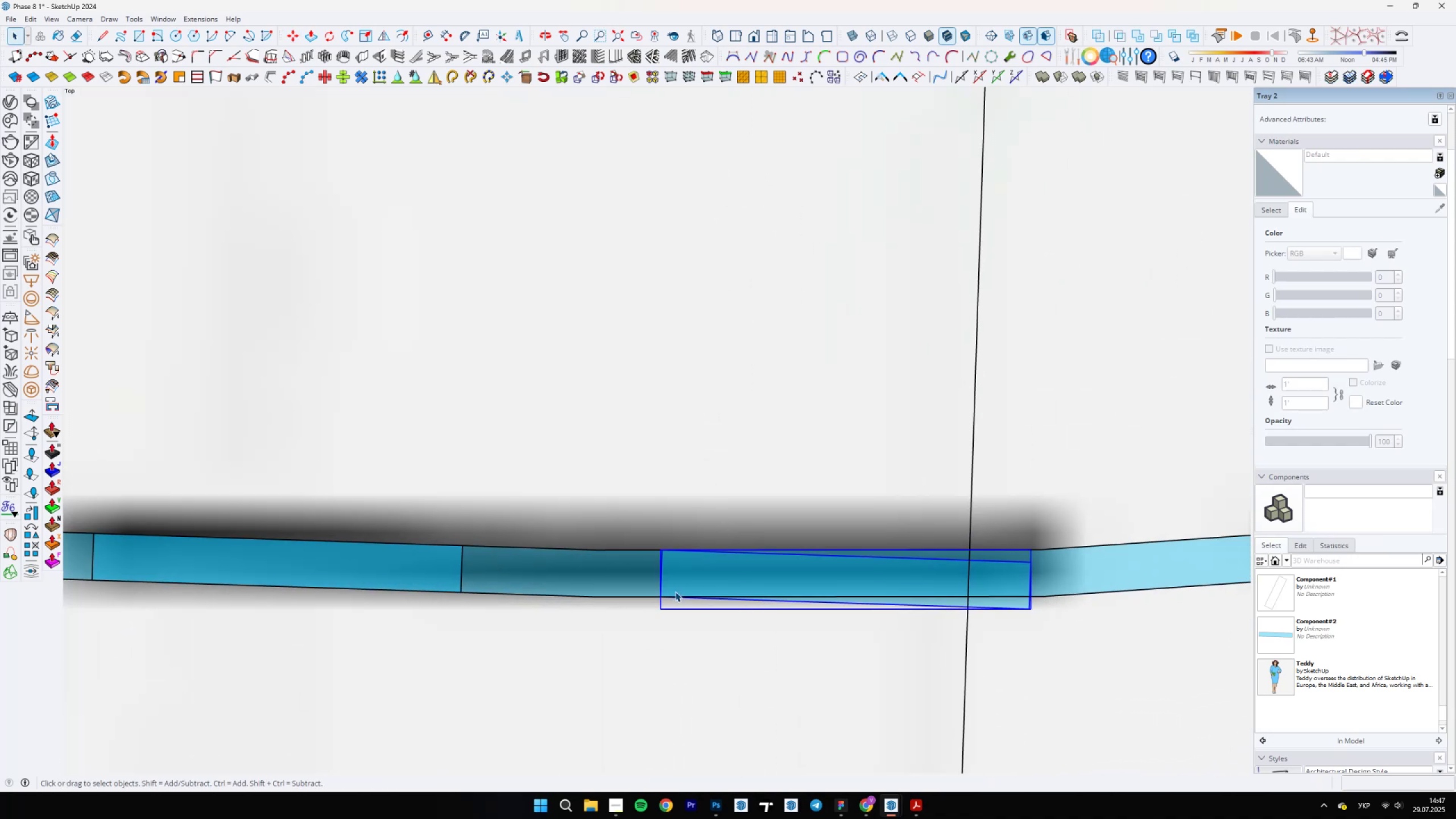 
key(Q)
 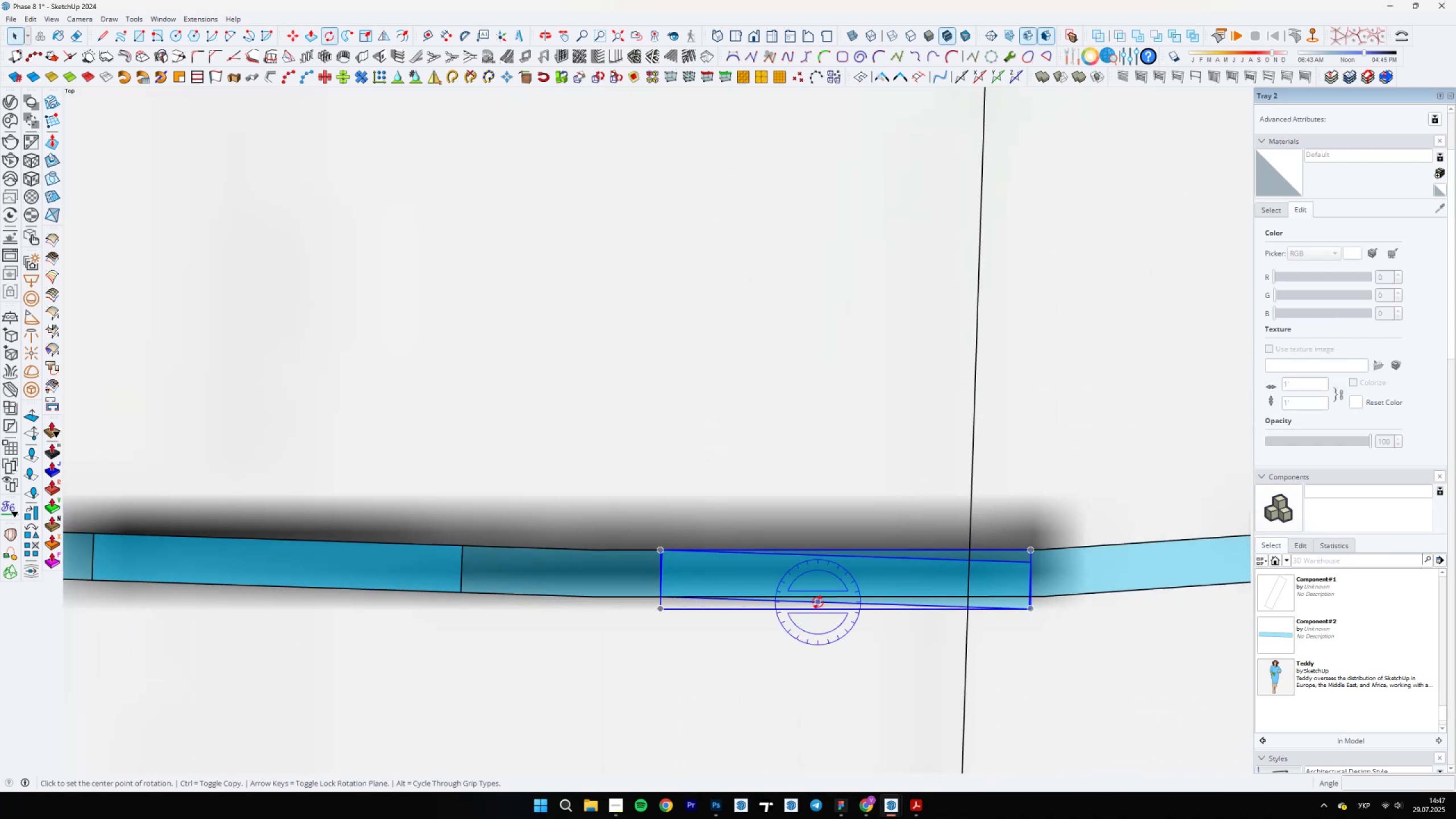 
scroll: coordinate [698, 600], scroll_direction: up, amount: 4.0
 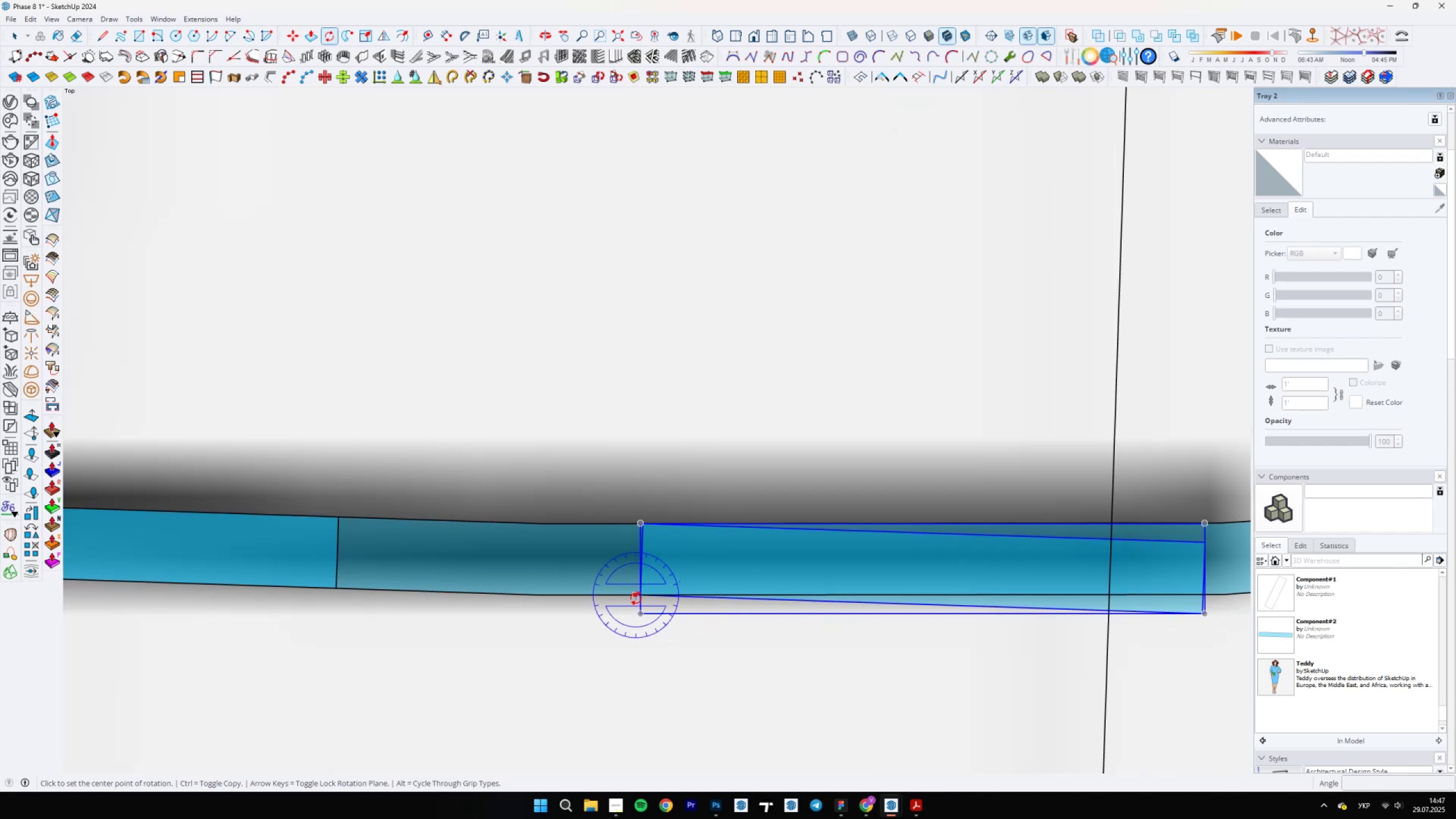 
left_click([643, 595])
 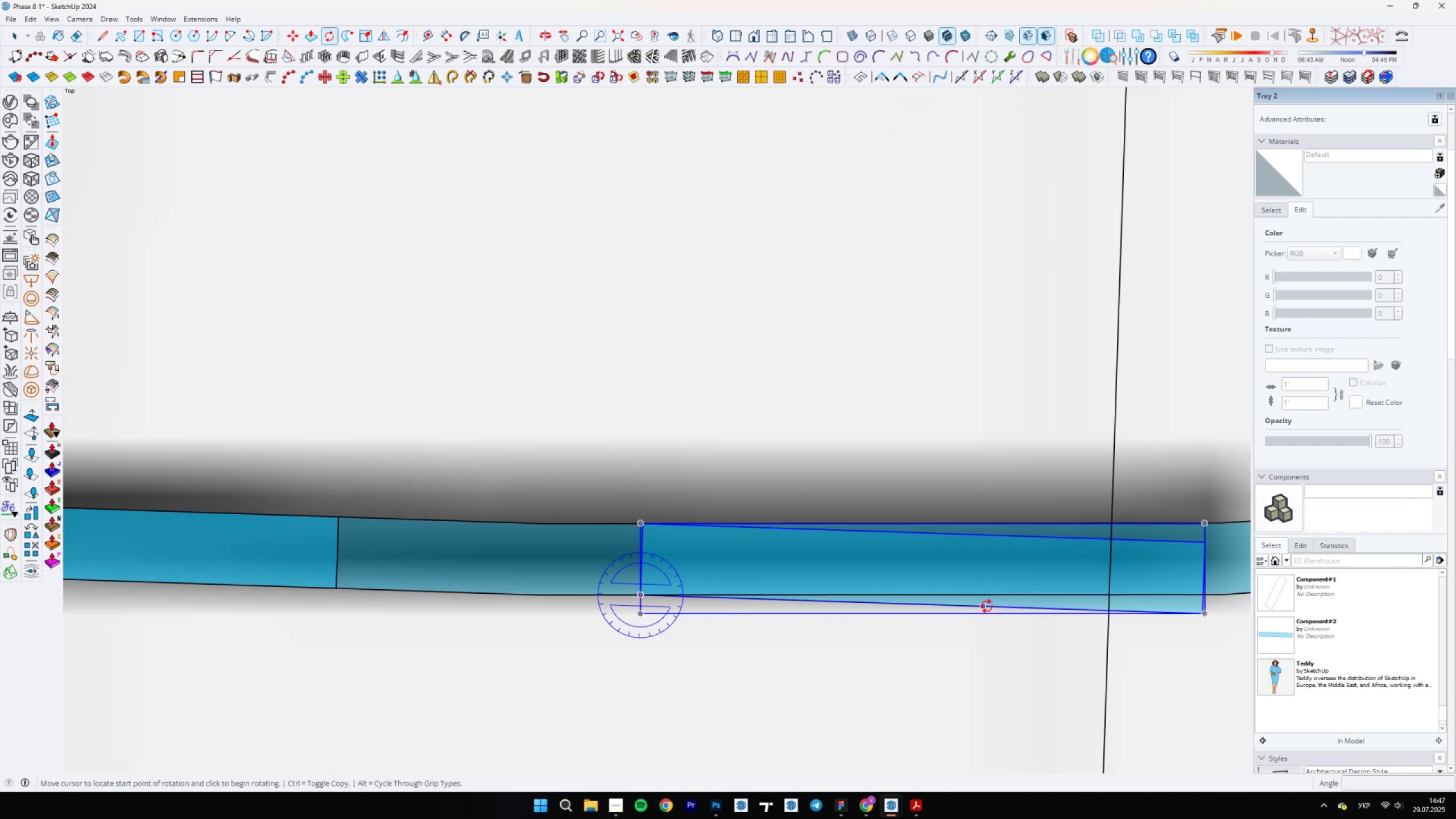 
left_click([990, 606])
 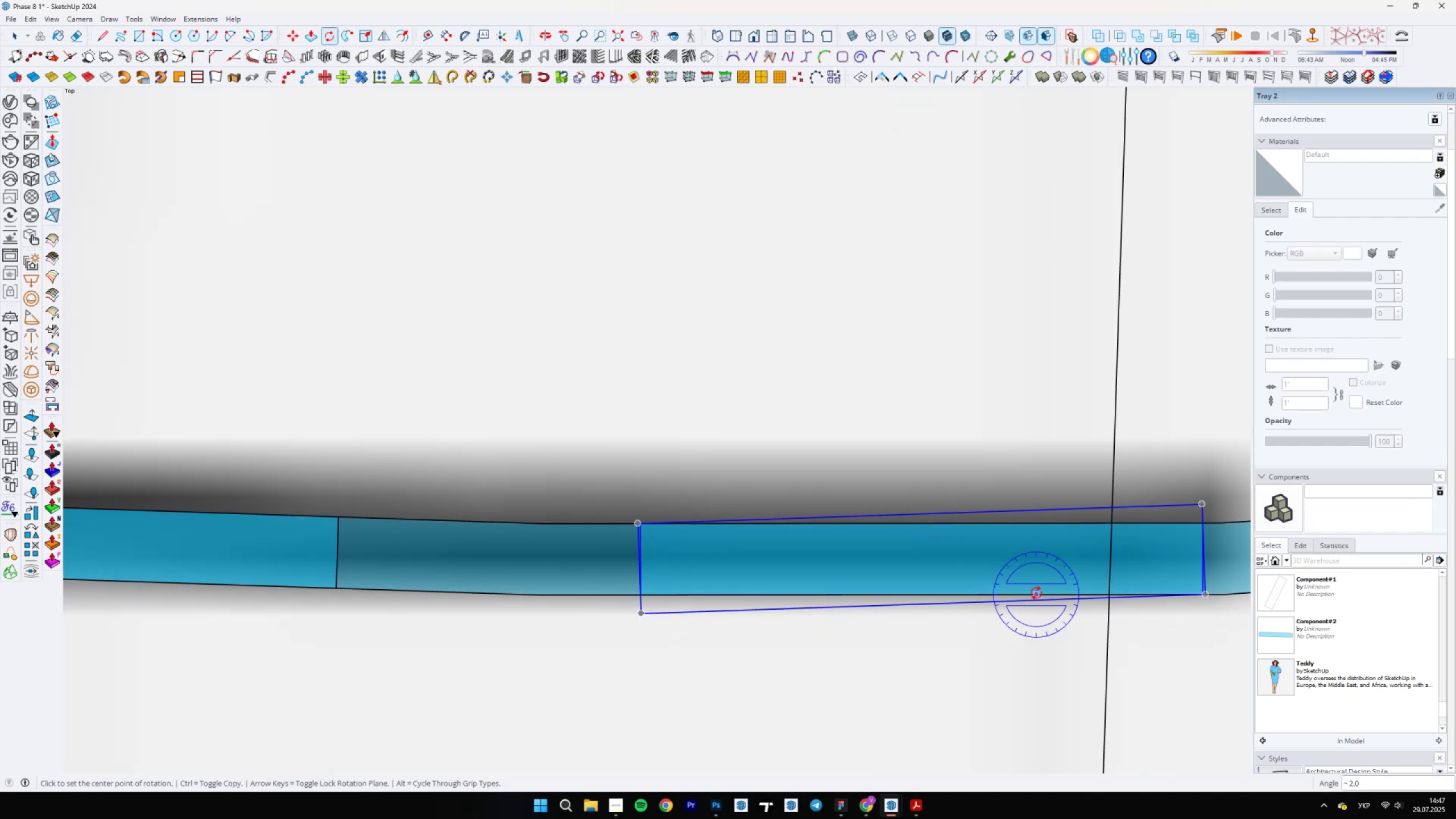 
scroll: coordinate [838, 593], scroll_direction: down, amount: 2.0
 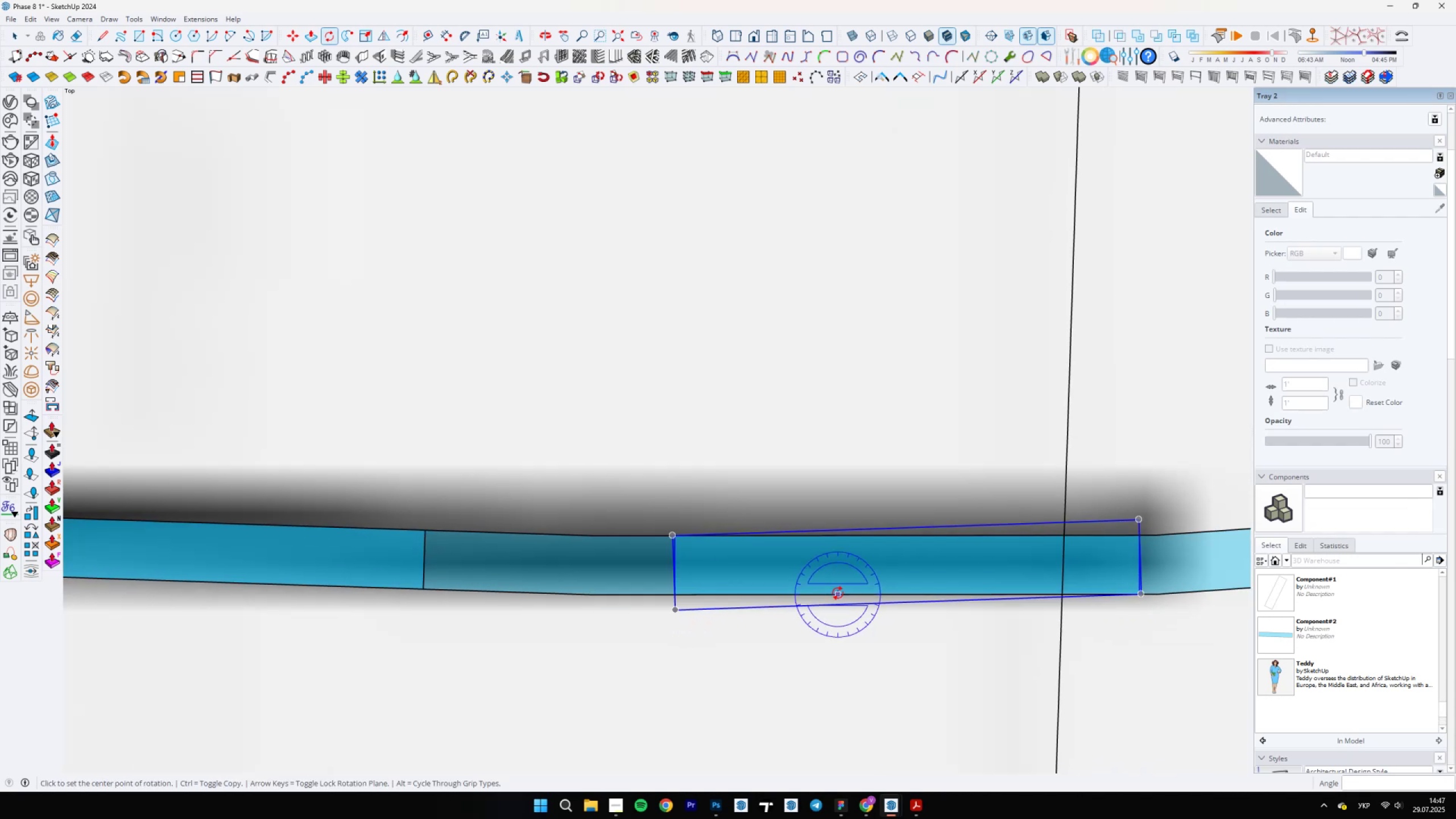 
key(M)
 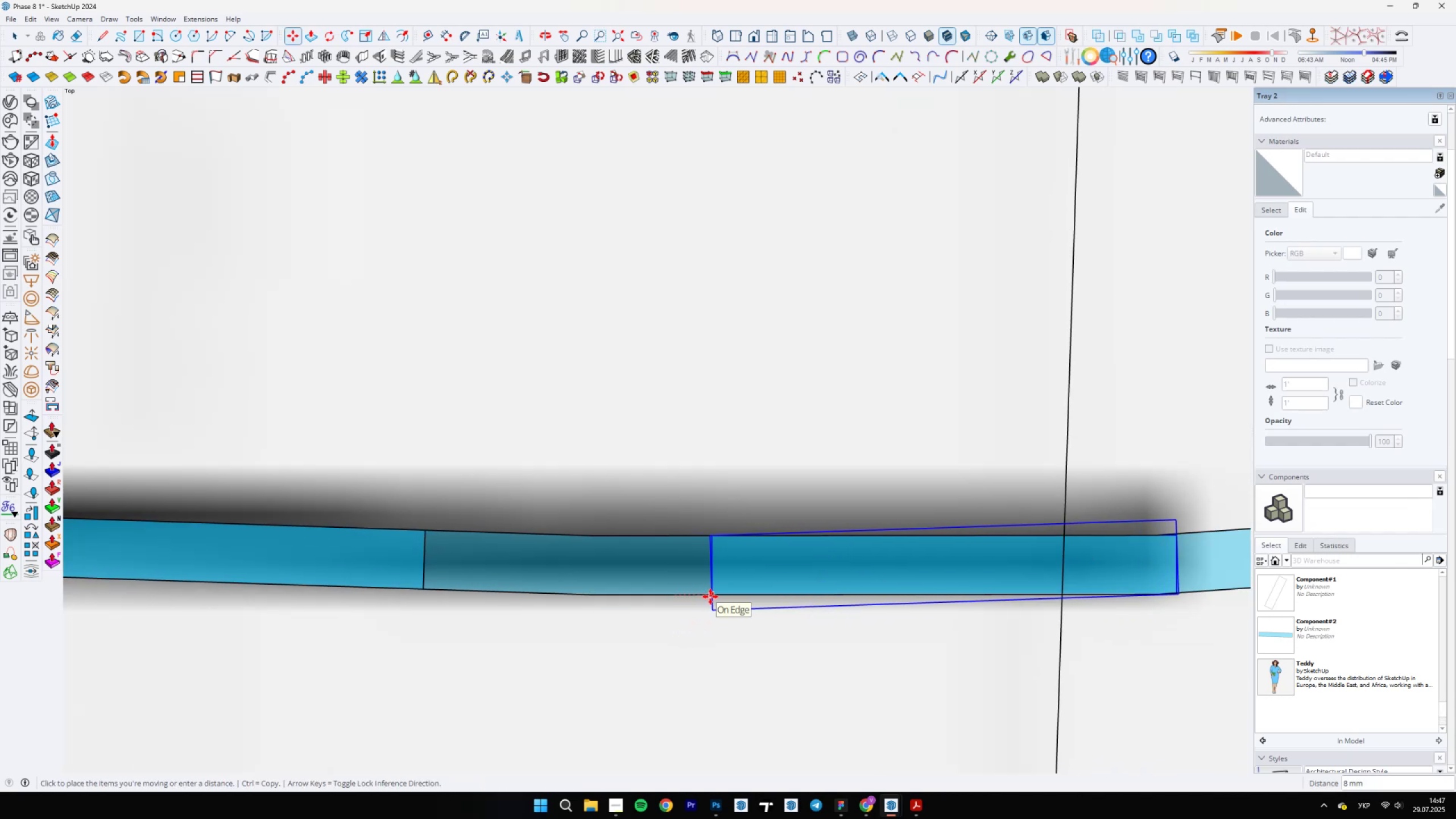 
left_click([710, 597])
 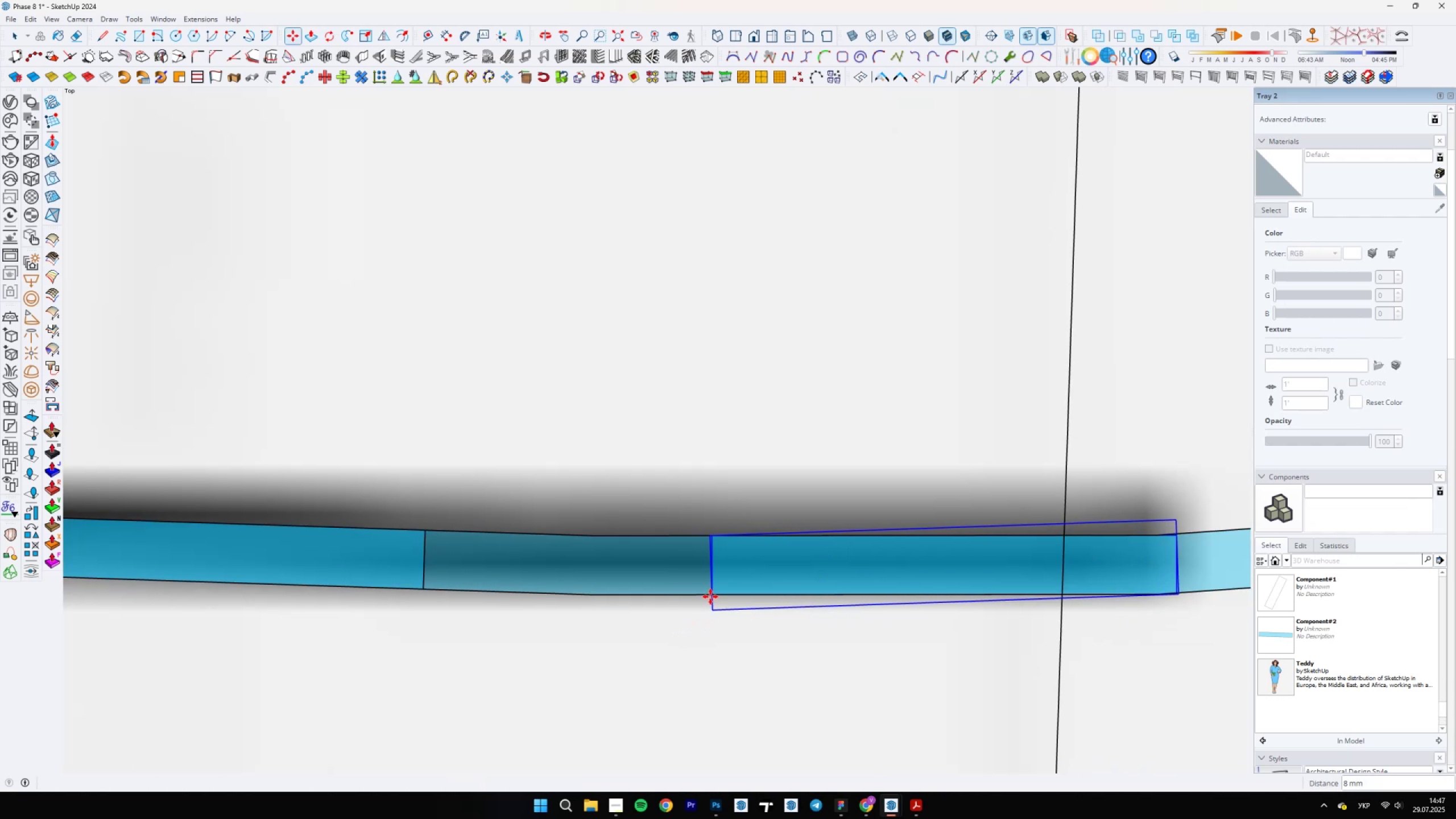 
scroll: coordinate [781, 648], scroll_direction: down, amount: 23.0
 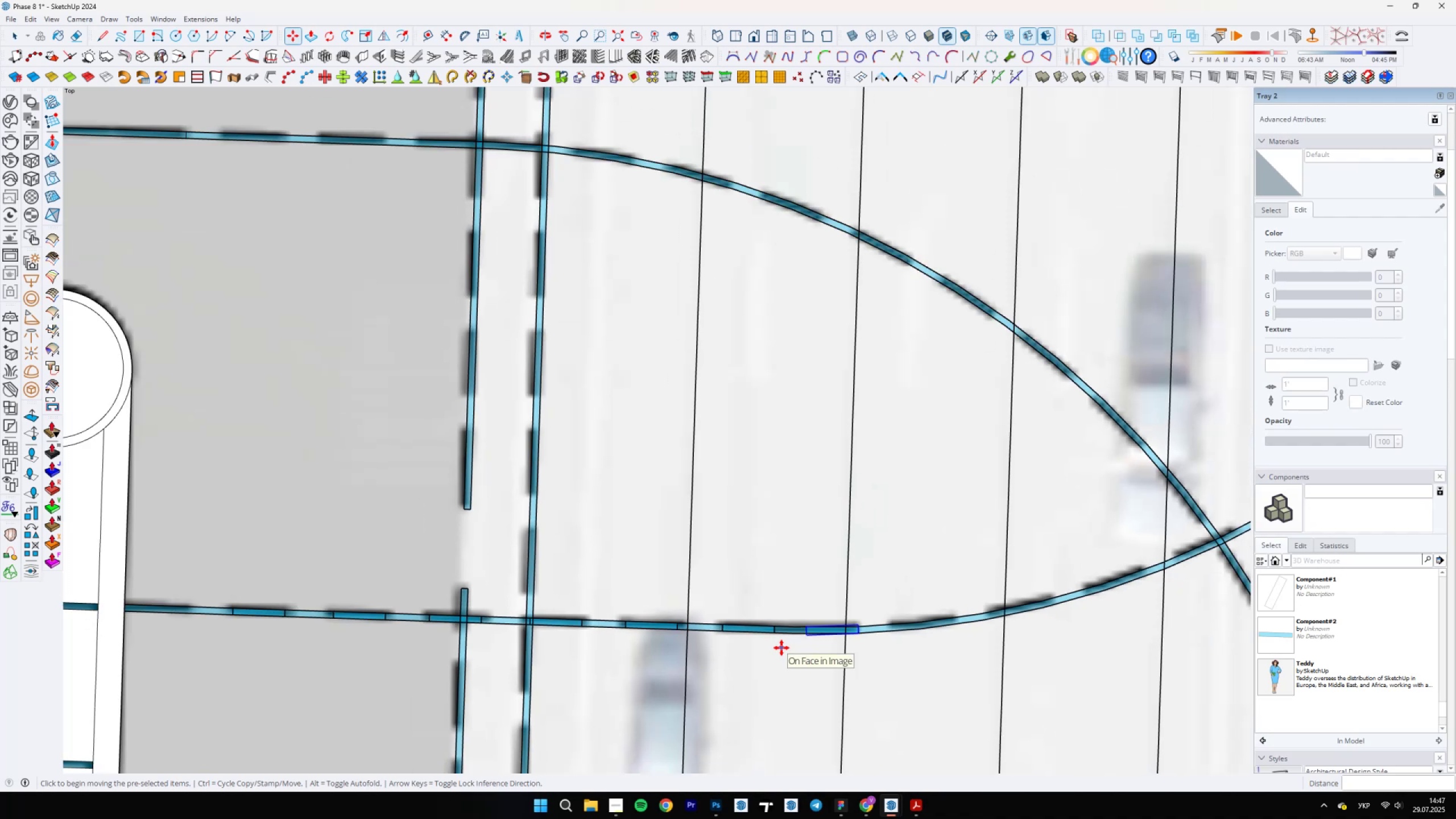 
scroll: coordinate [856, 619], scroll_direction: up, amount: 6.0
 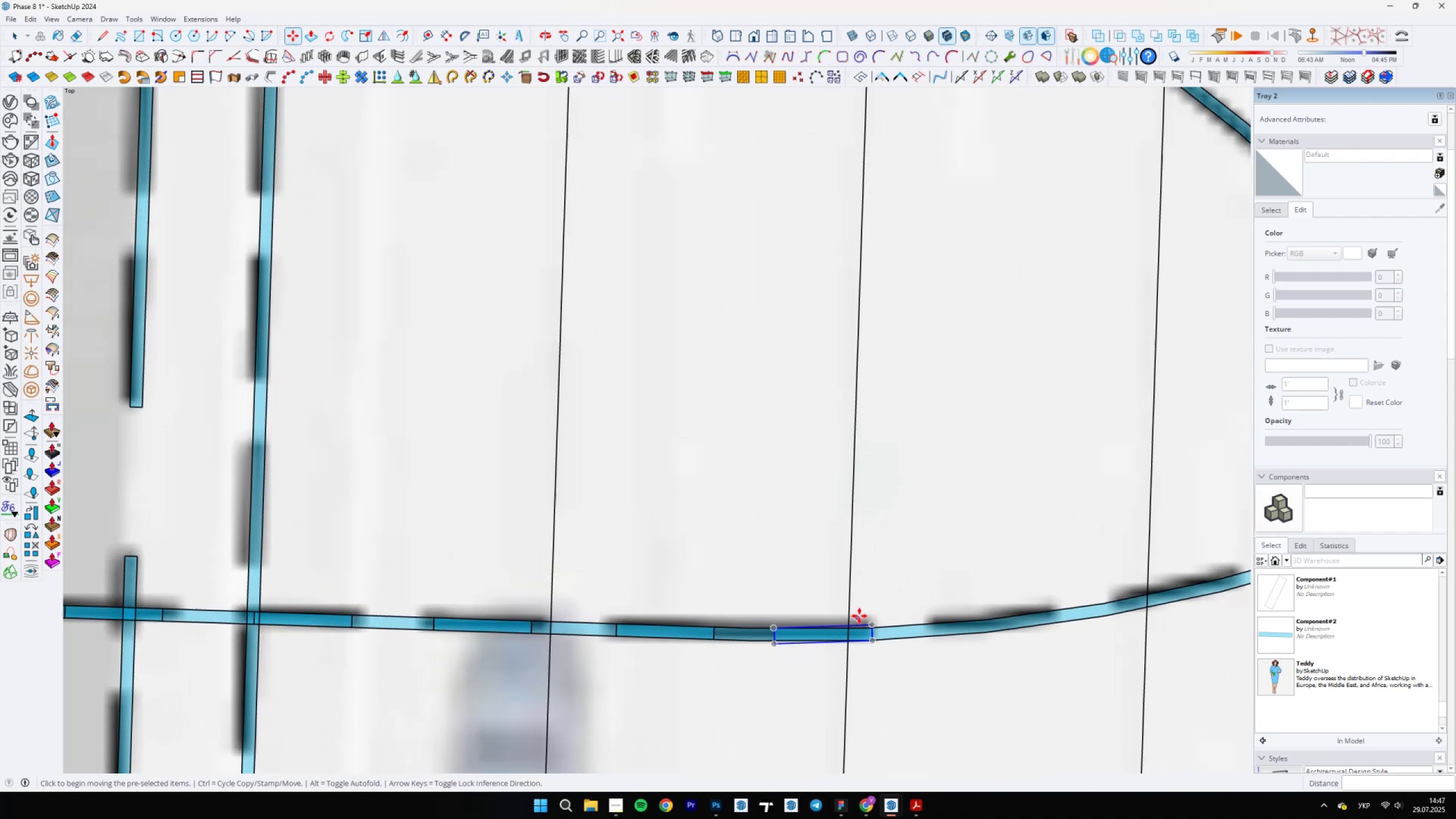 
key(Control+Z)
 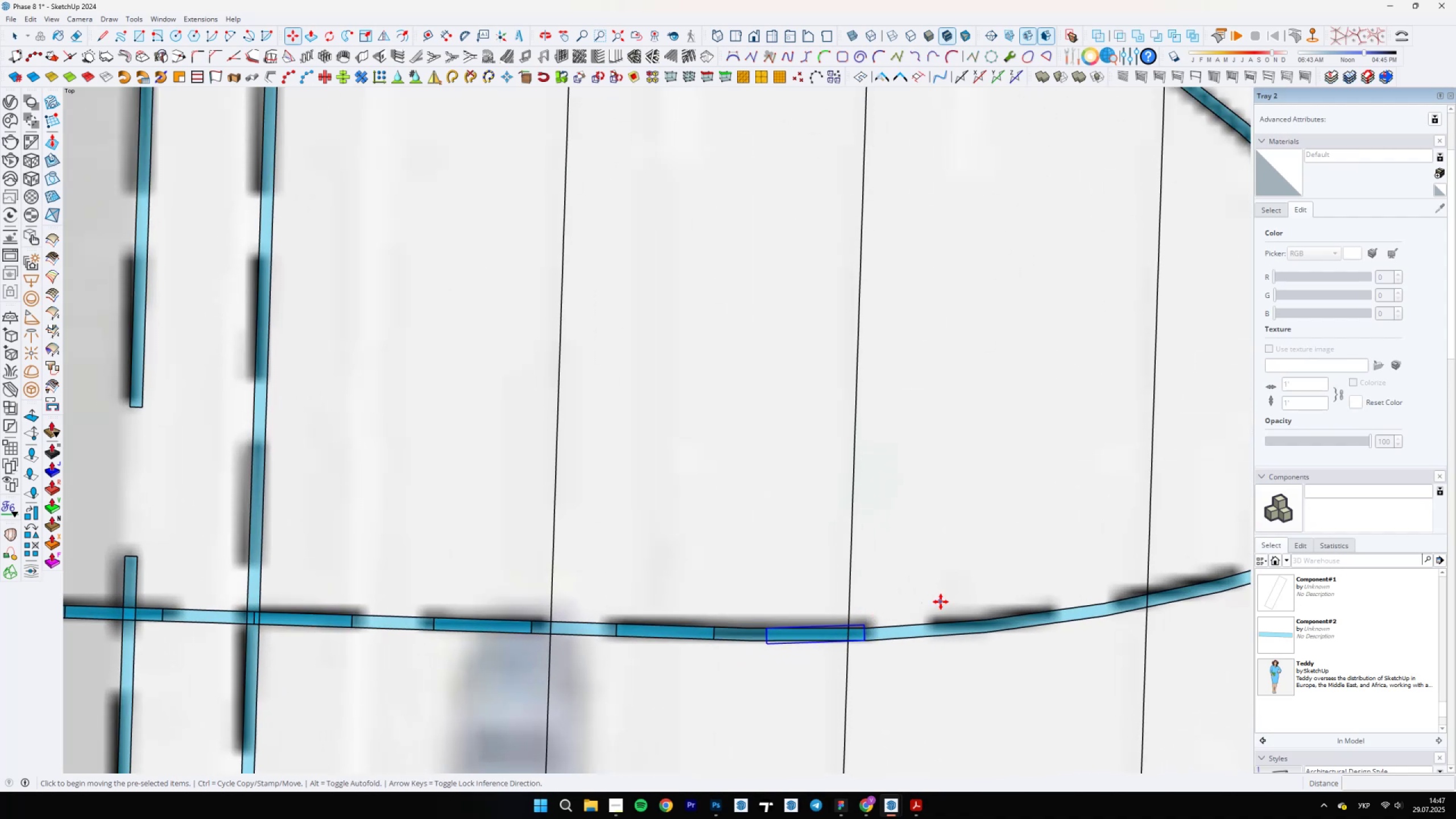 
scroll: coordinate [951, 584], scroll_direction: down, amount: 18.0
 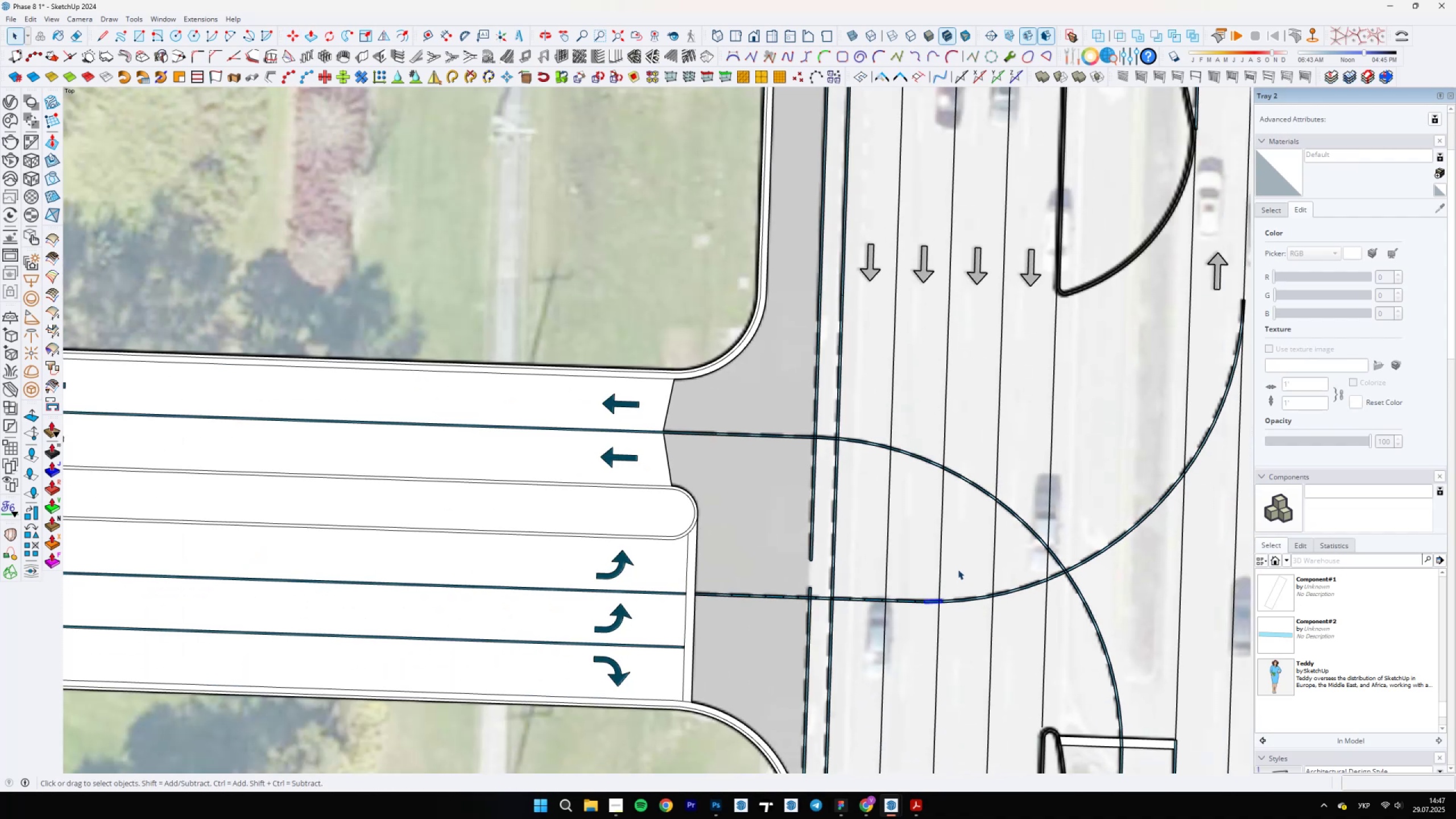 
key(Space)
 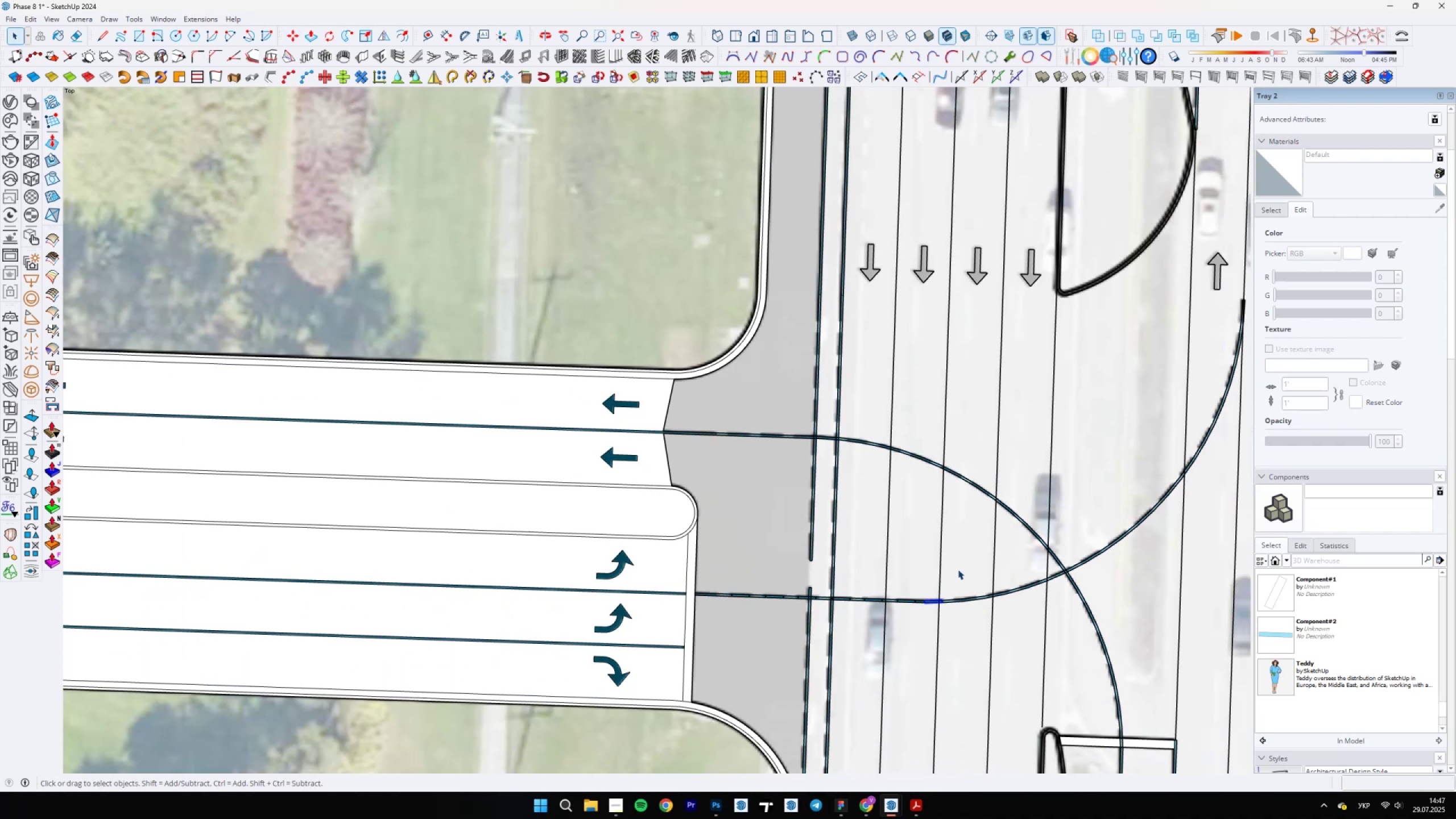 
scroll: coordinate [750, 667], scroll_direction: up, amount: 21.0
 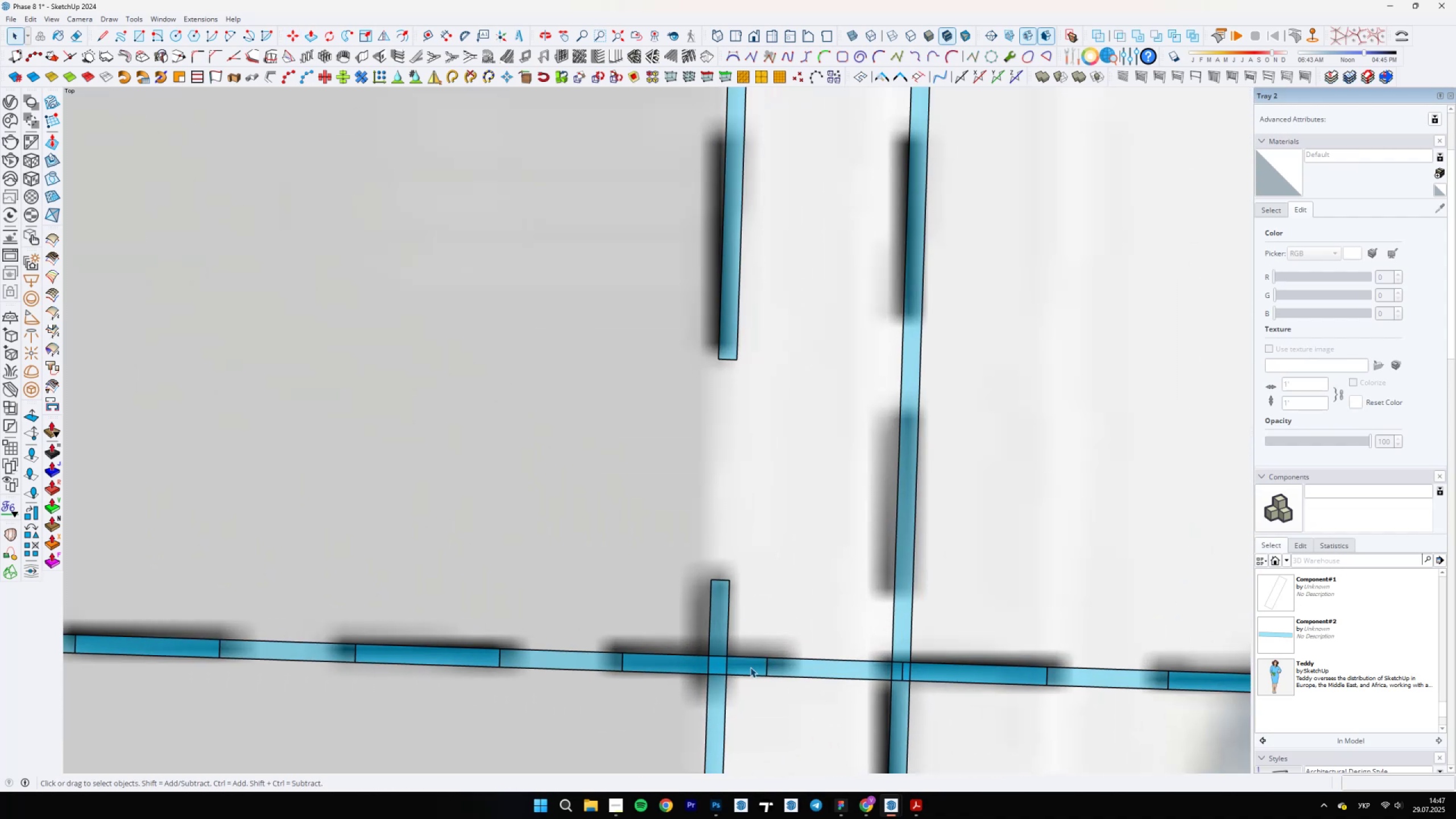 
left_click([750, 668])
 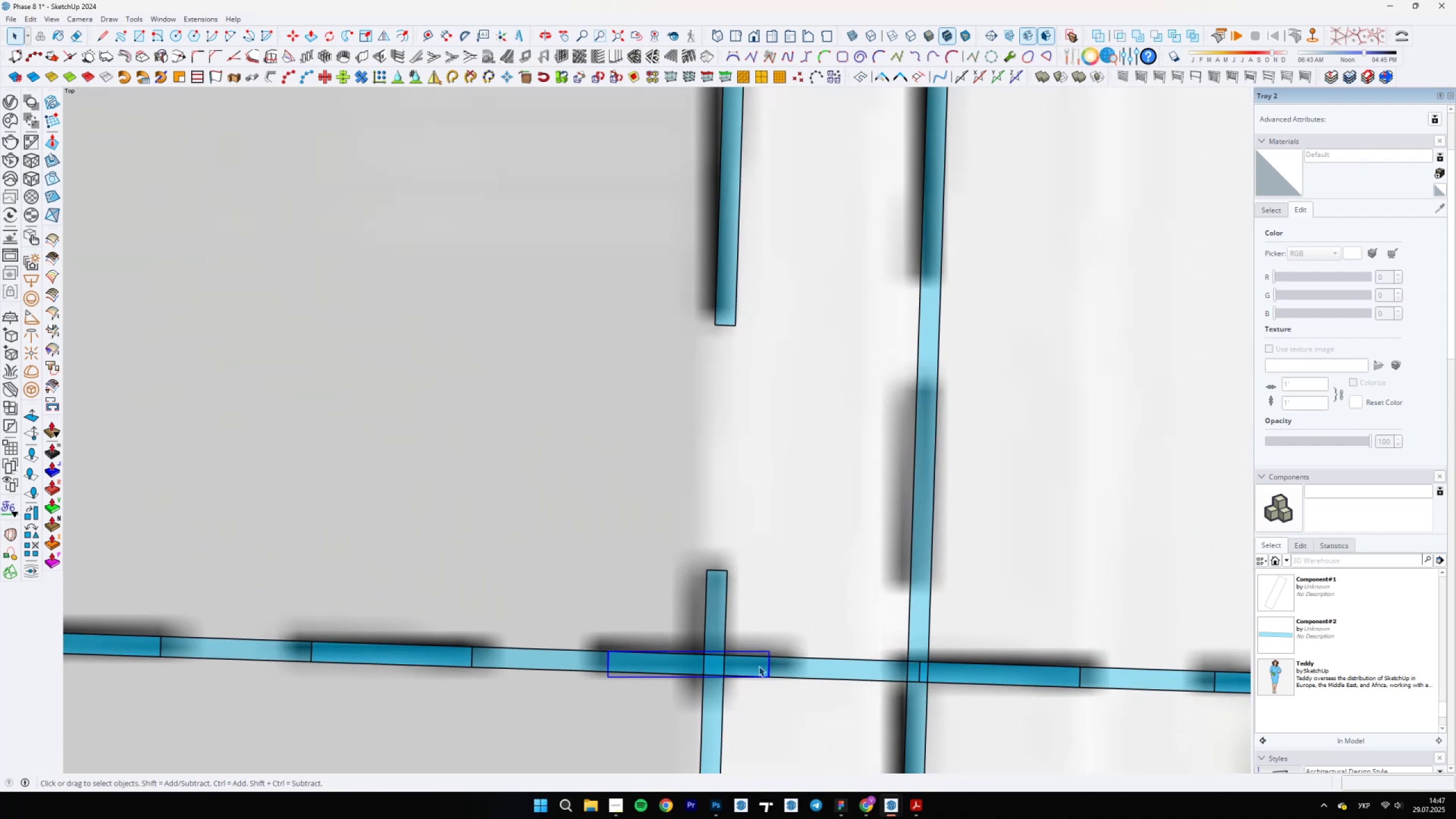 
key(M)
 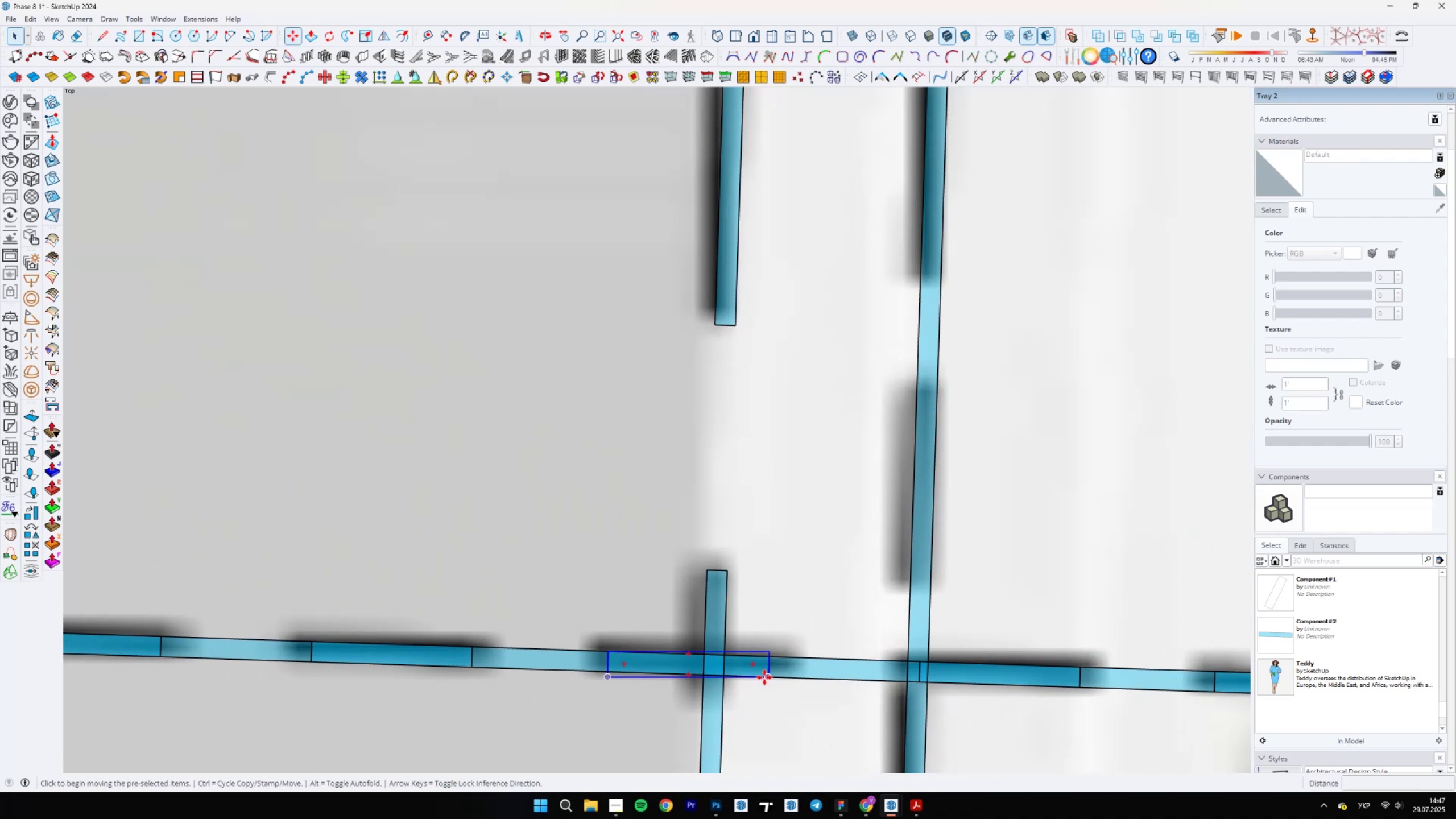 
key(Control+ControlLeft)
 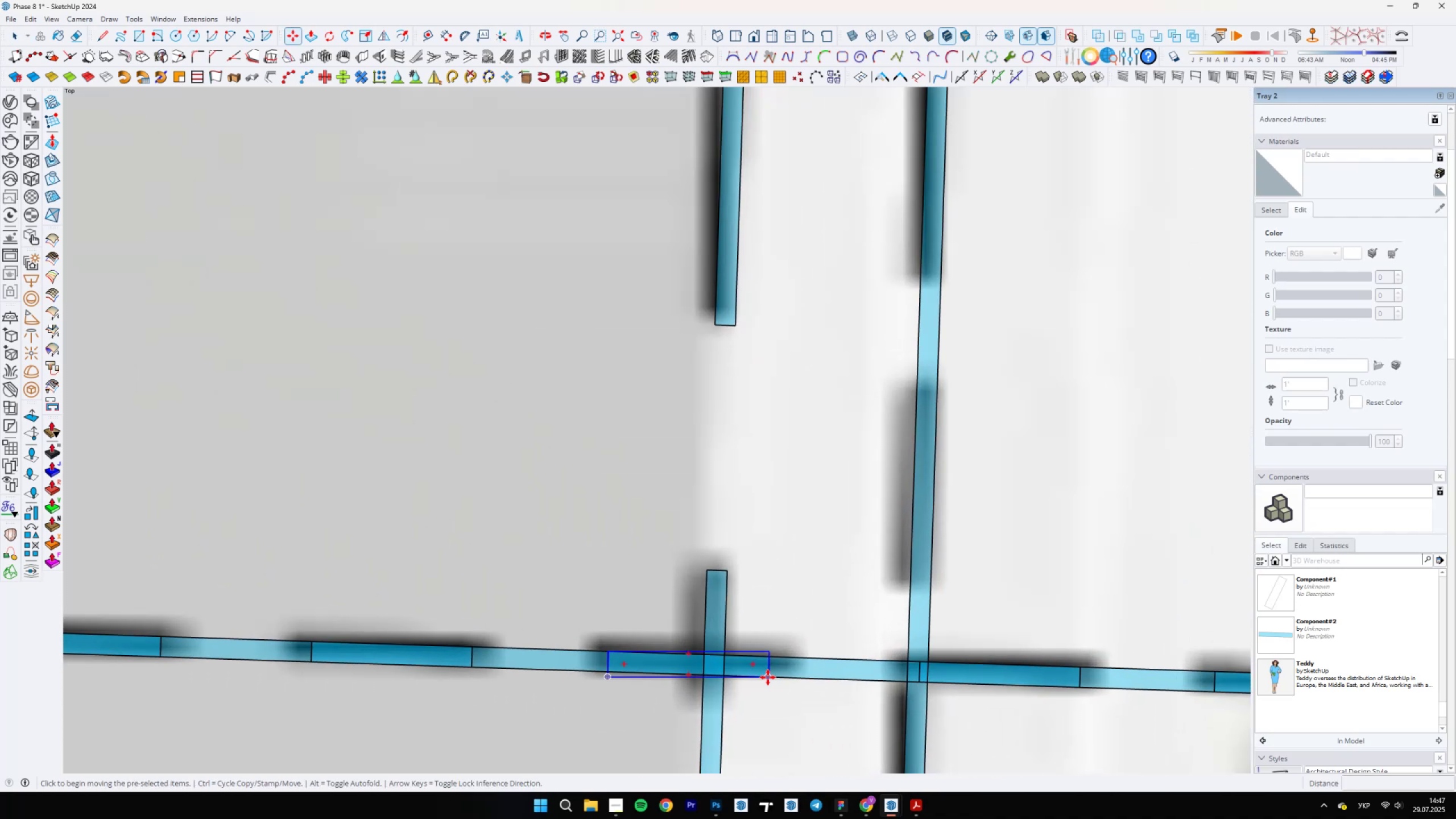 
left_click([768, 677])
 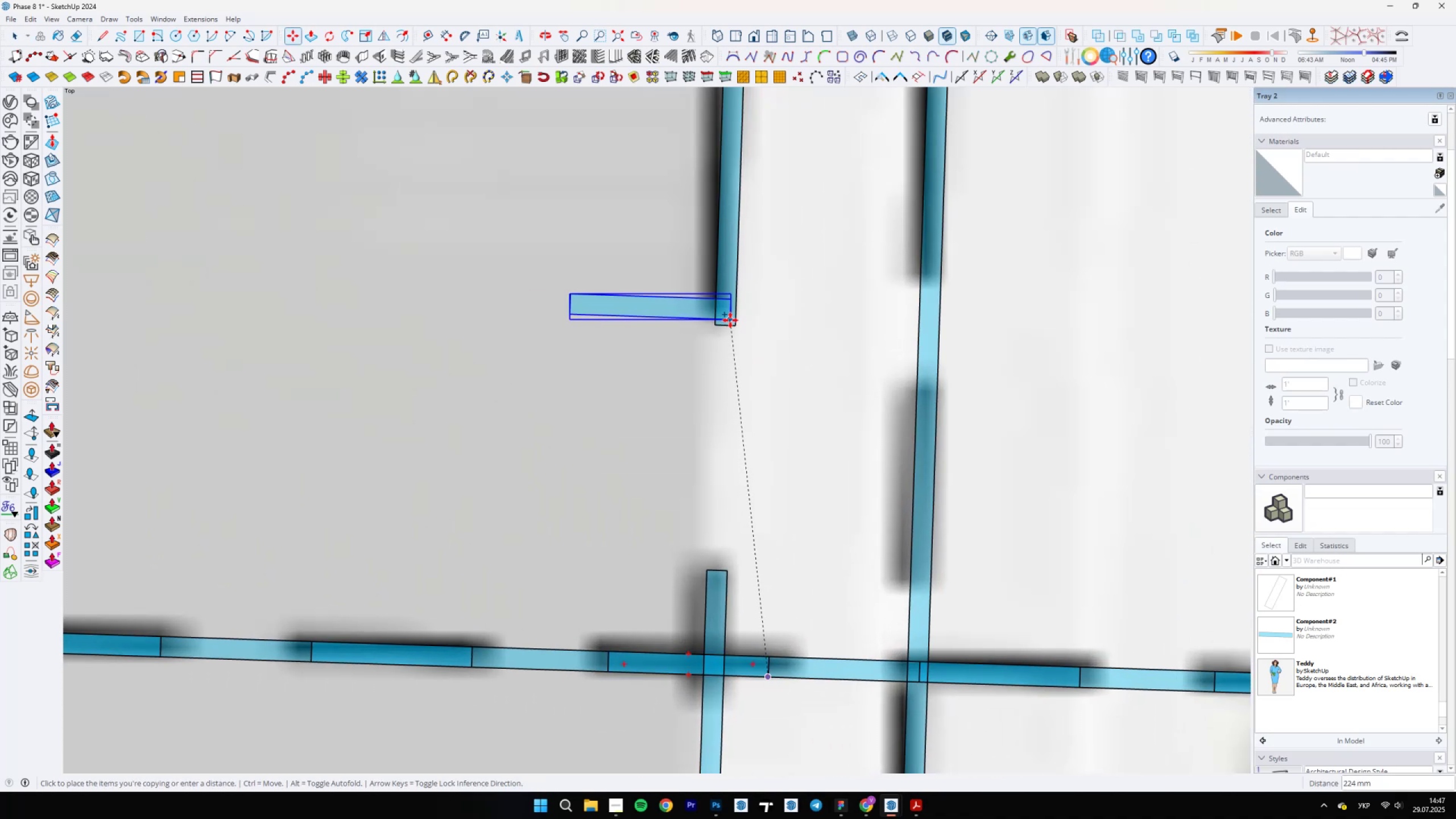 
left_click([736, 325])
 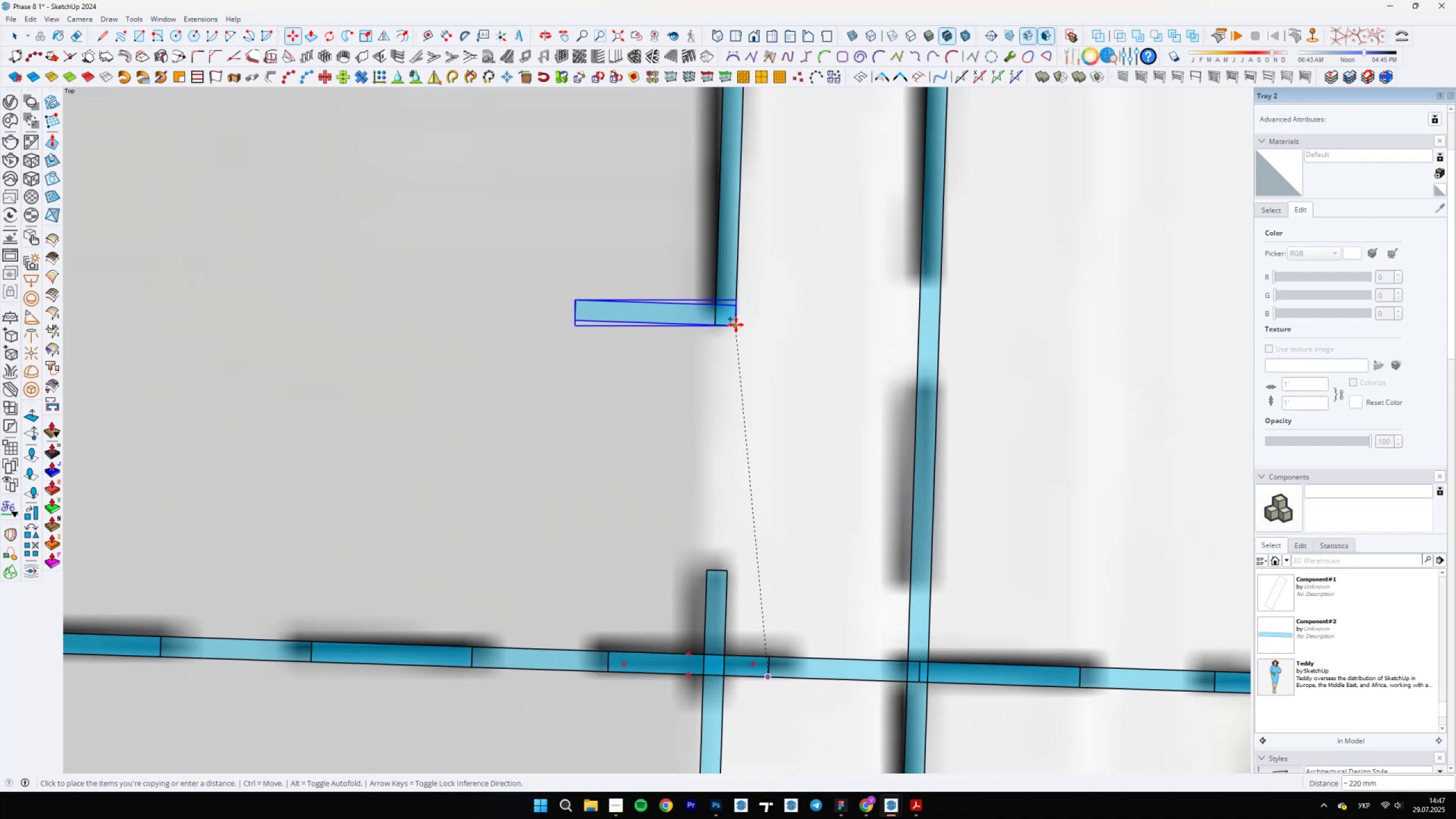 
key(Q)
 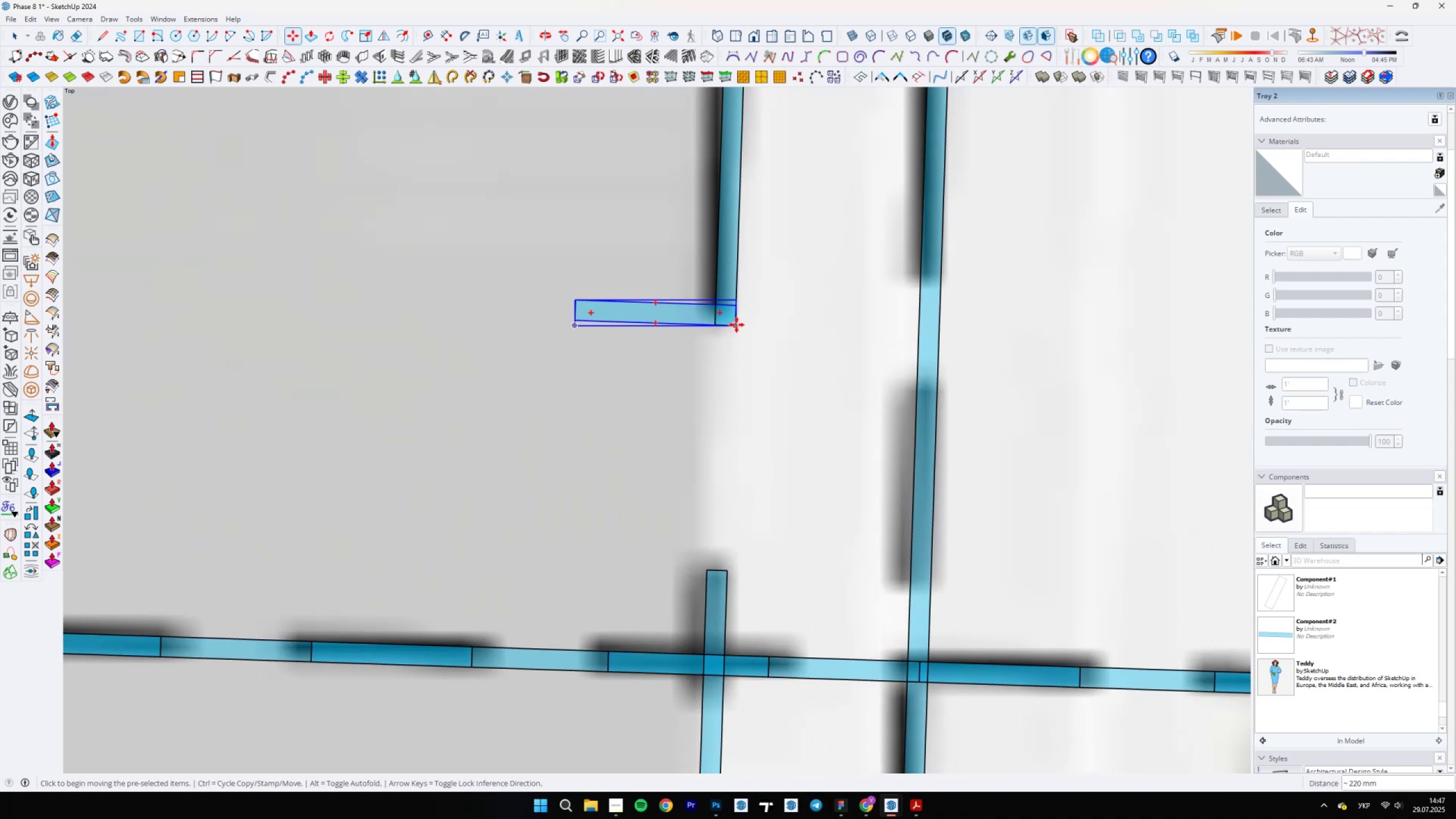 
scroll: coordinate [744, 352], scroll_direction: up, amount: 35.0
 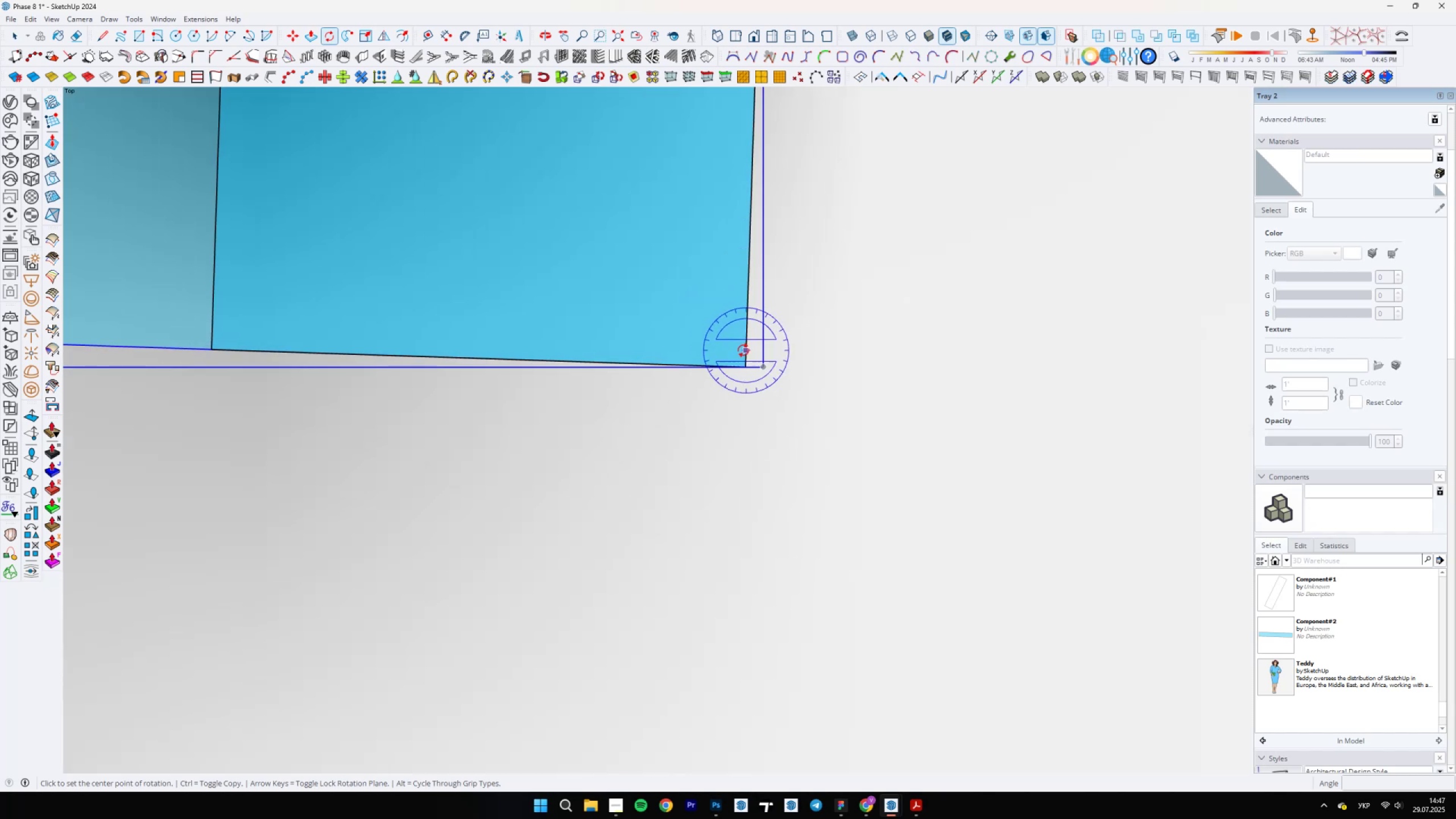 
key(Space)
 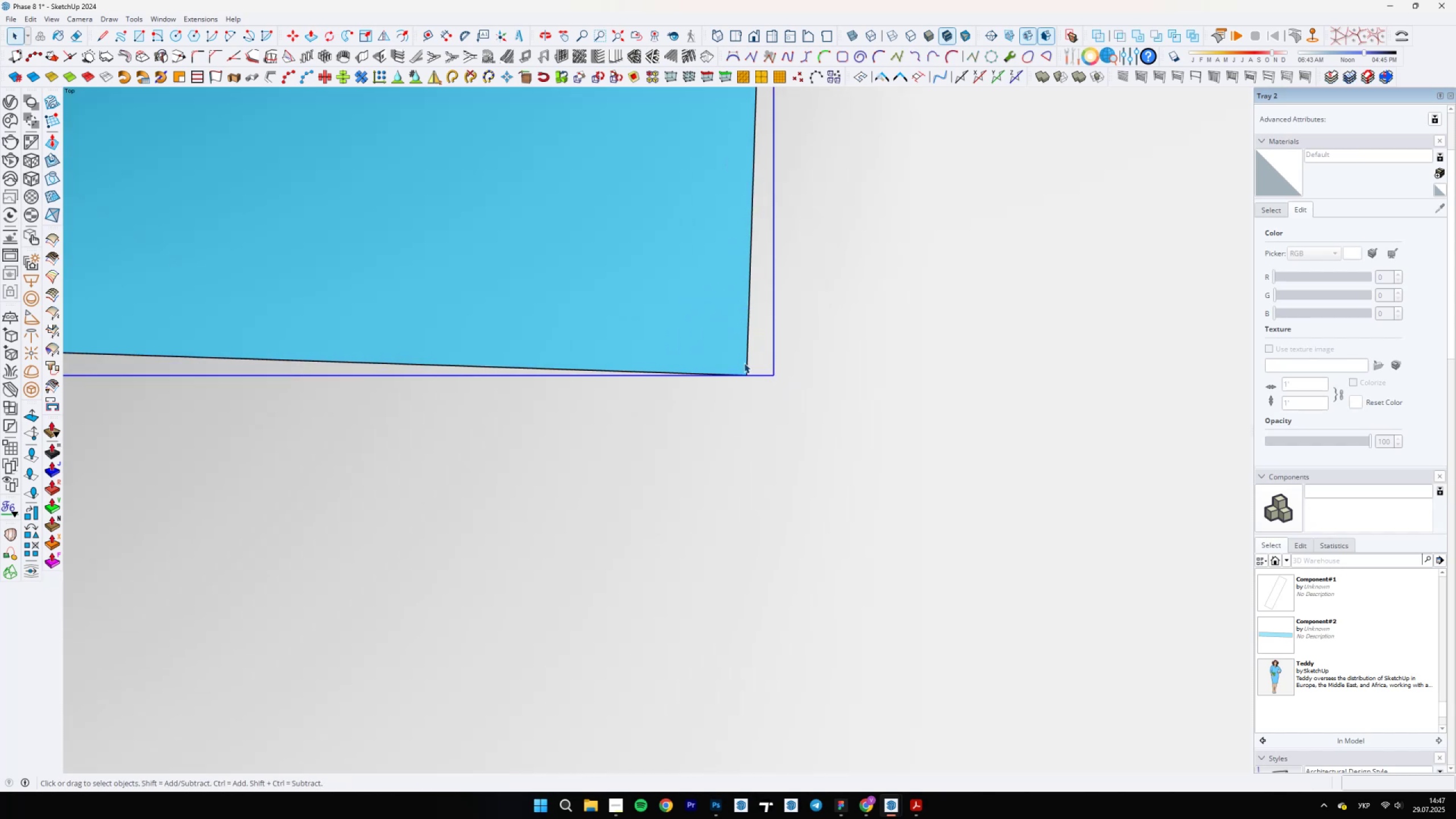 
left_click([744, 363])
 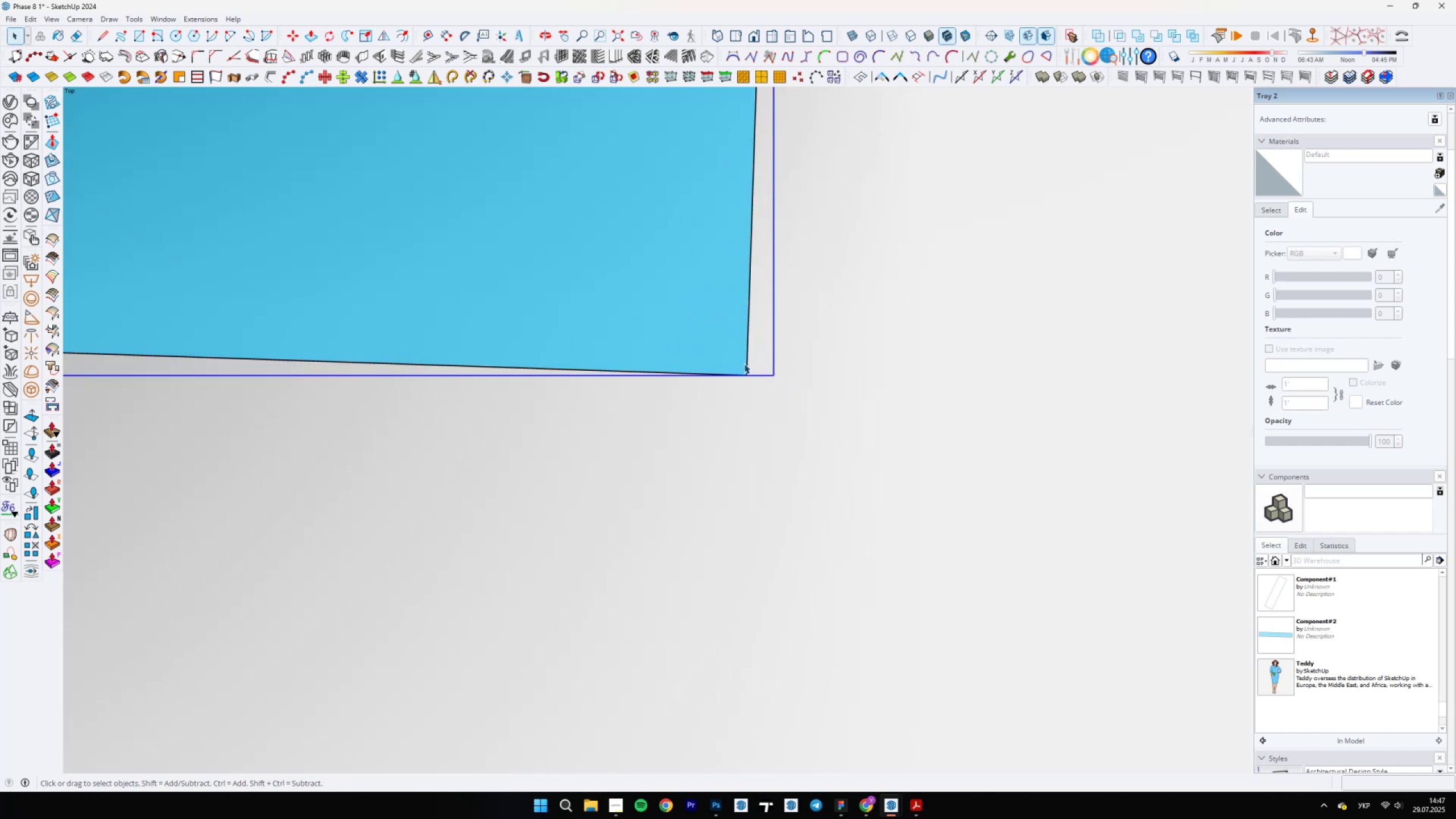 
scroll: coordinate [770, 437], scroll_direction: down, amount: 6.0
 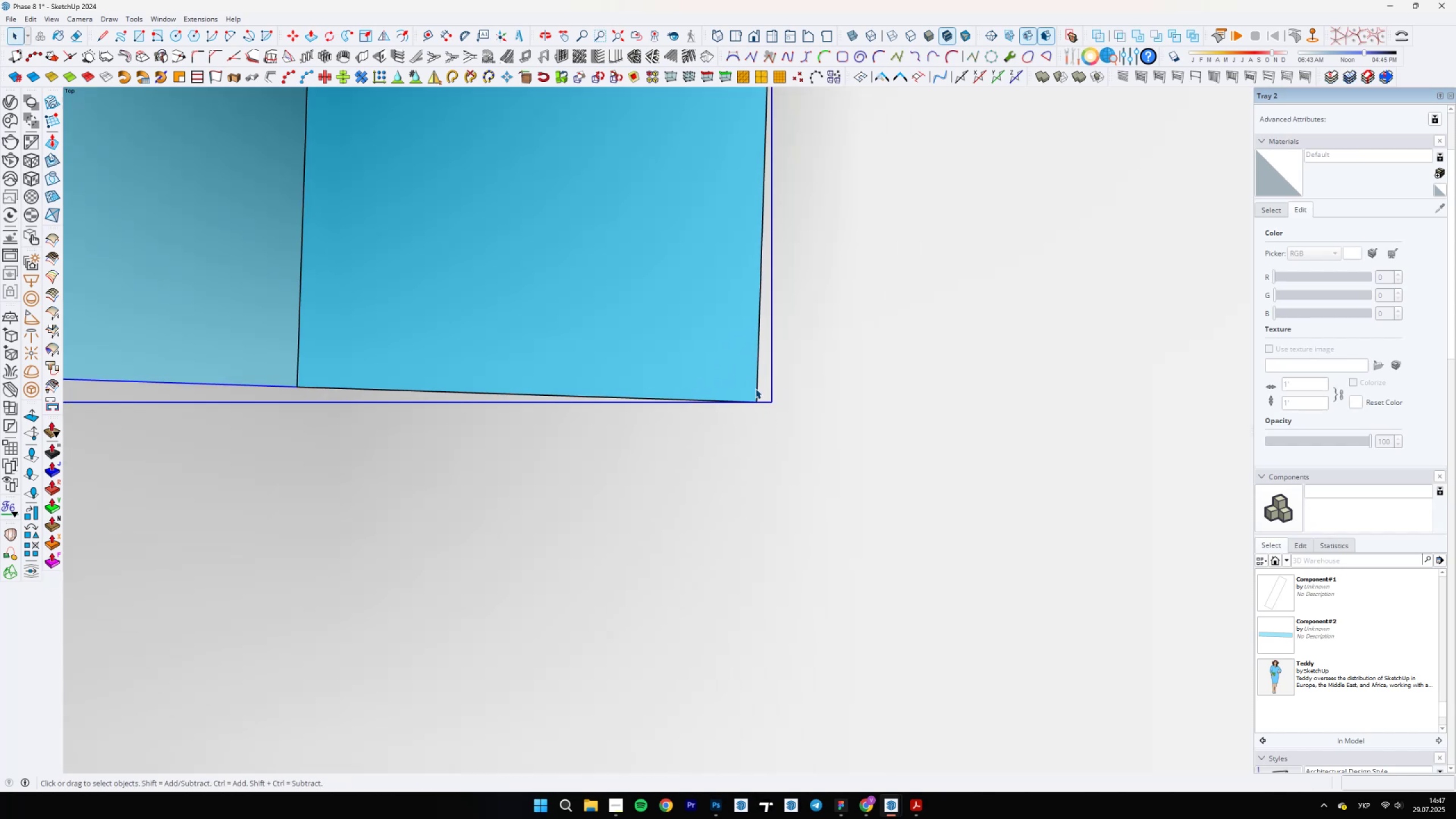 
key(M)
 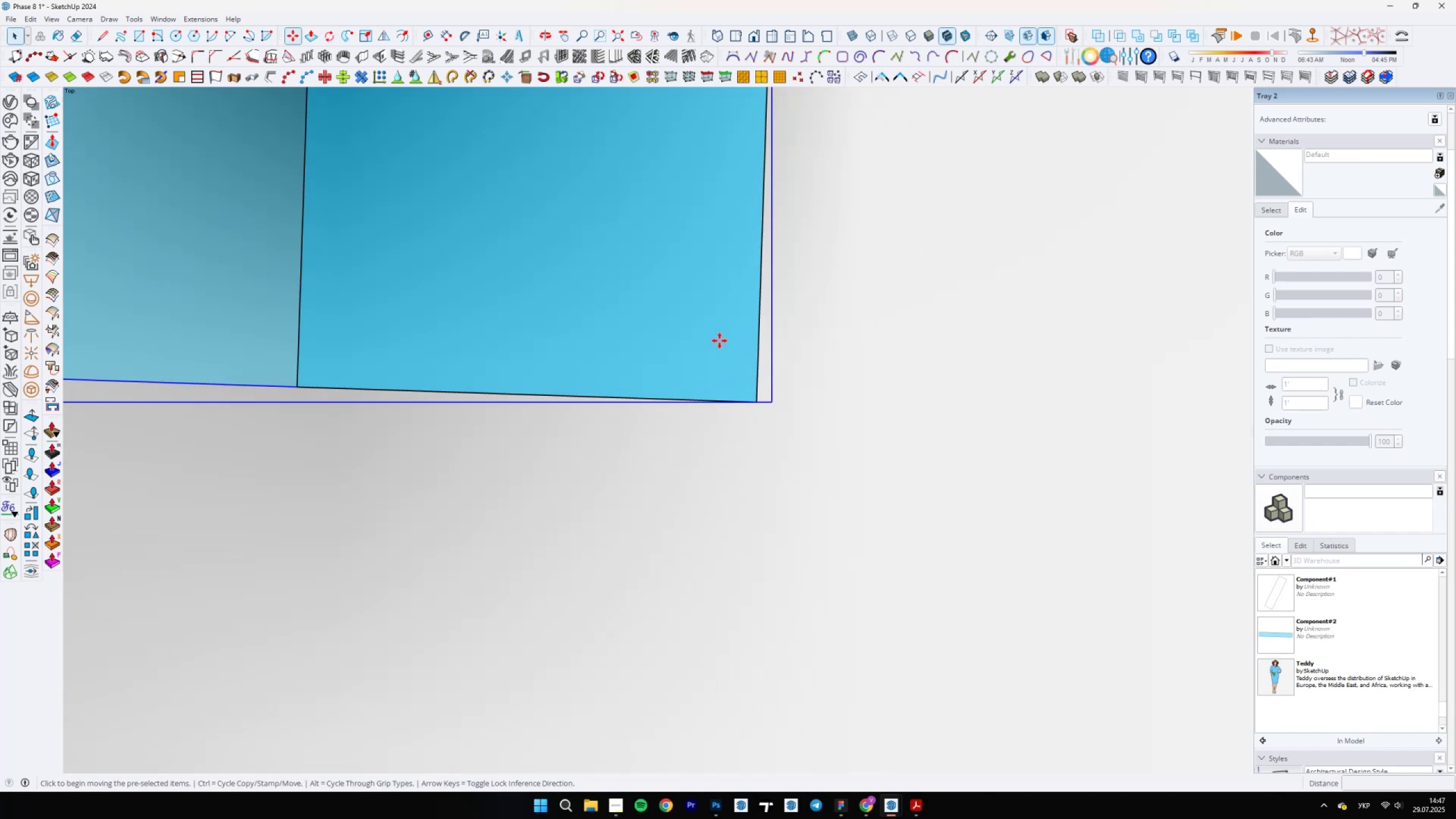 
left_click([718, 339])
 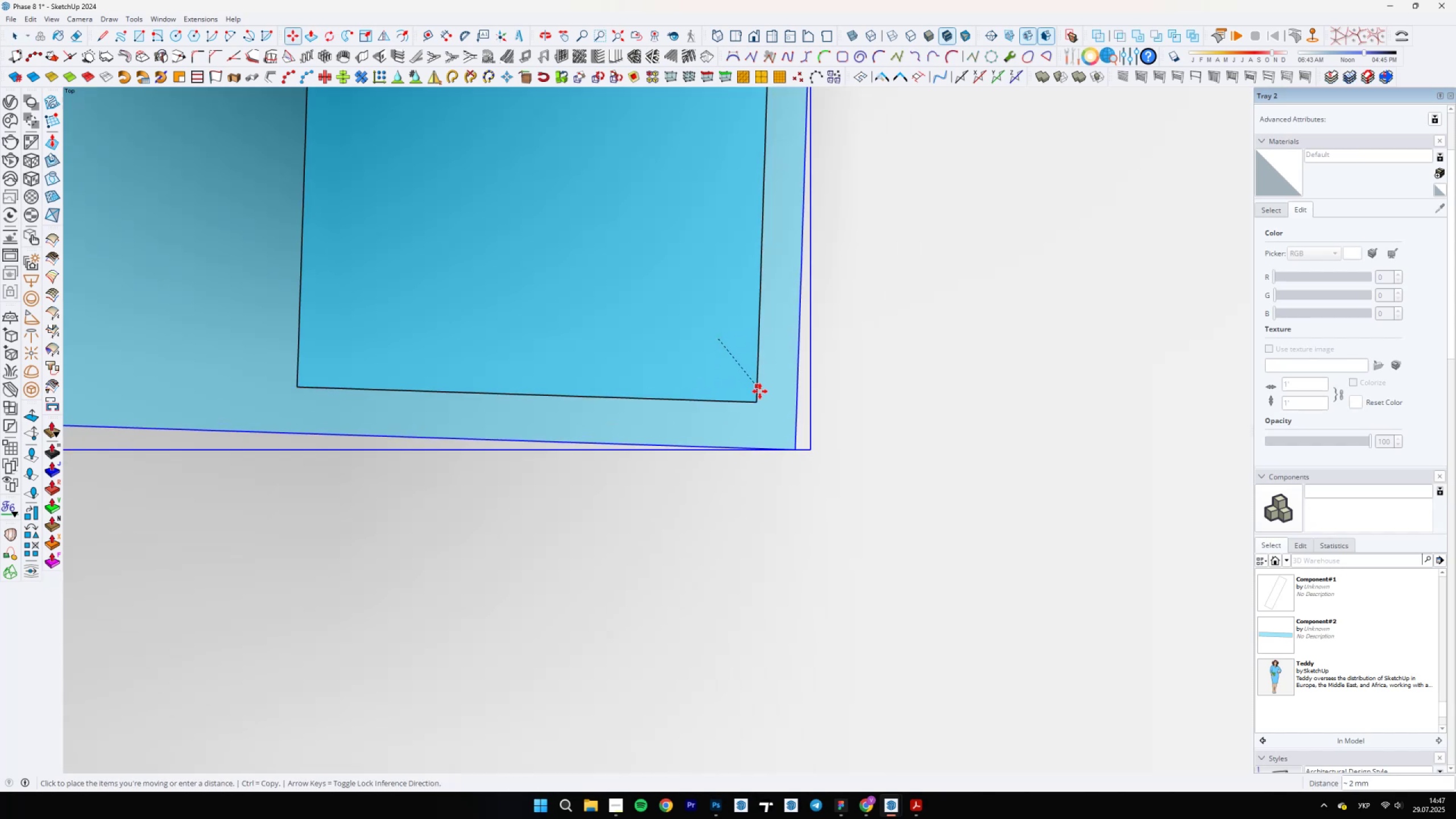 
key(Space)
 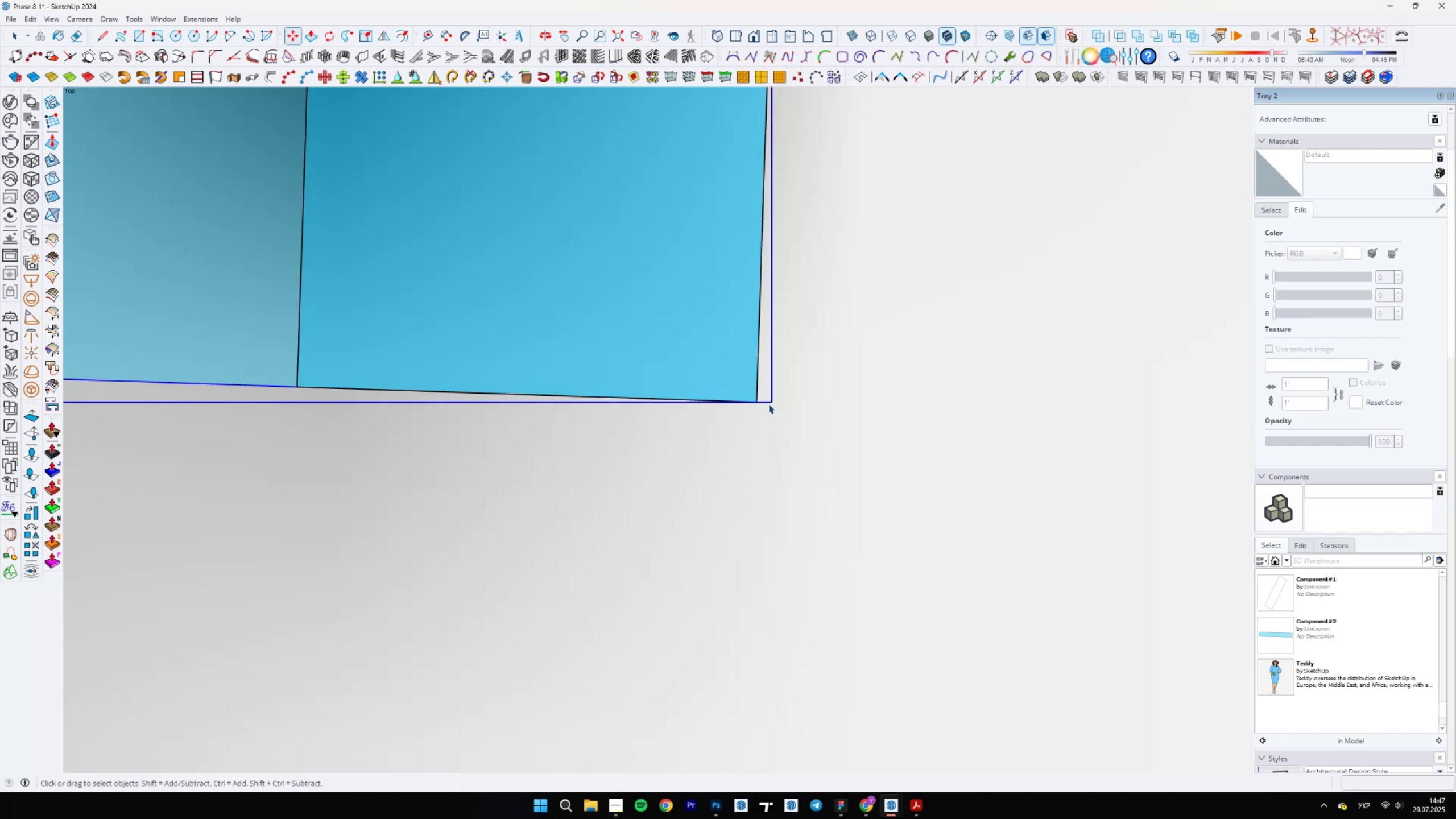 
scroll: coordinate [751, 381], scroll_direction: up, amount: 4.0
 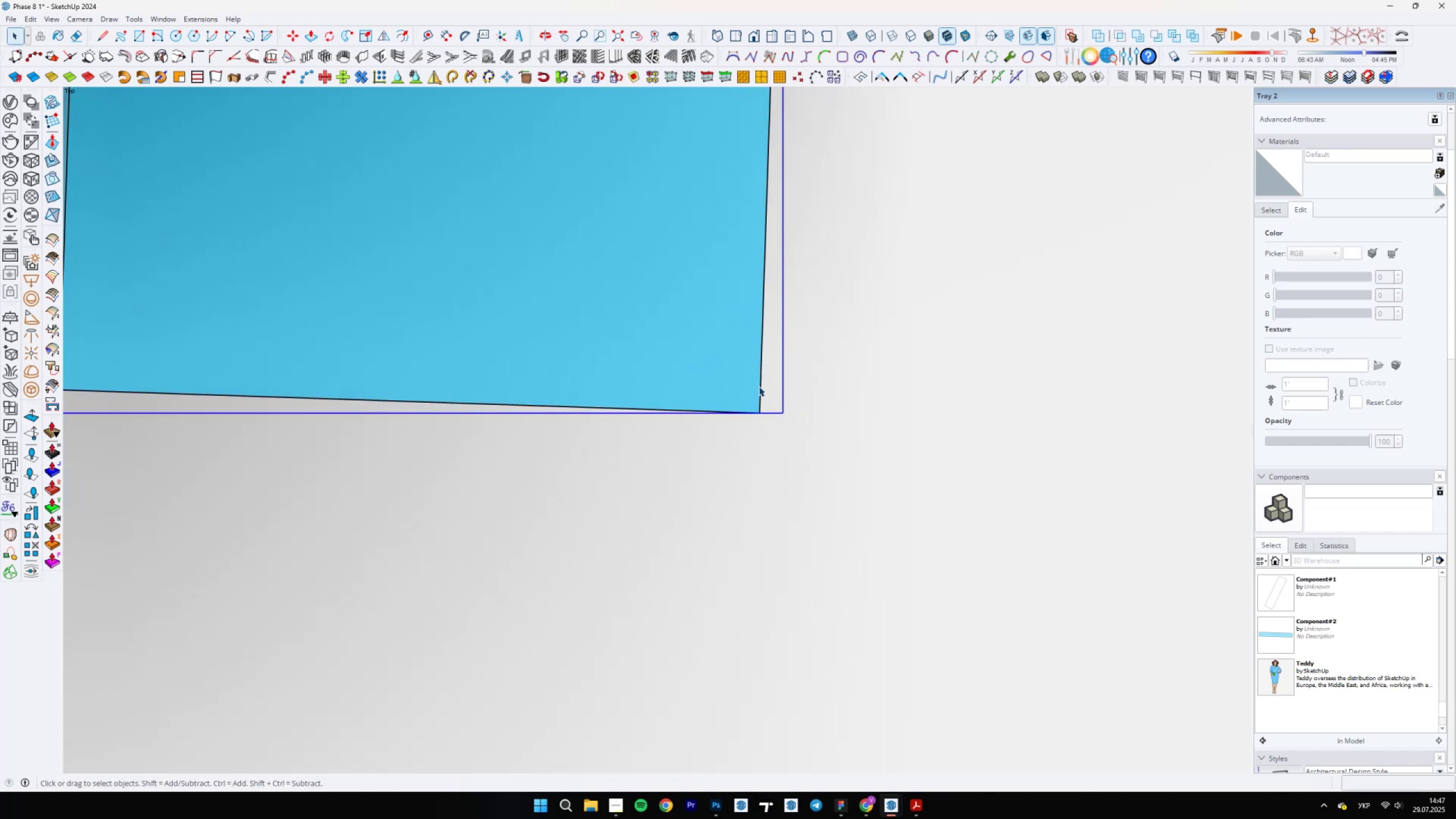 
key(Q)
 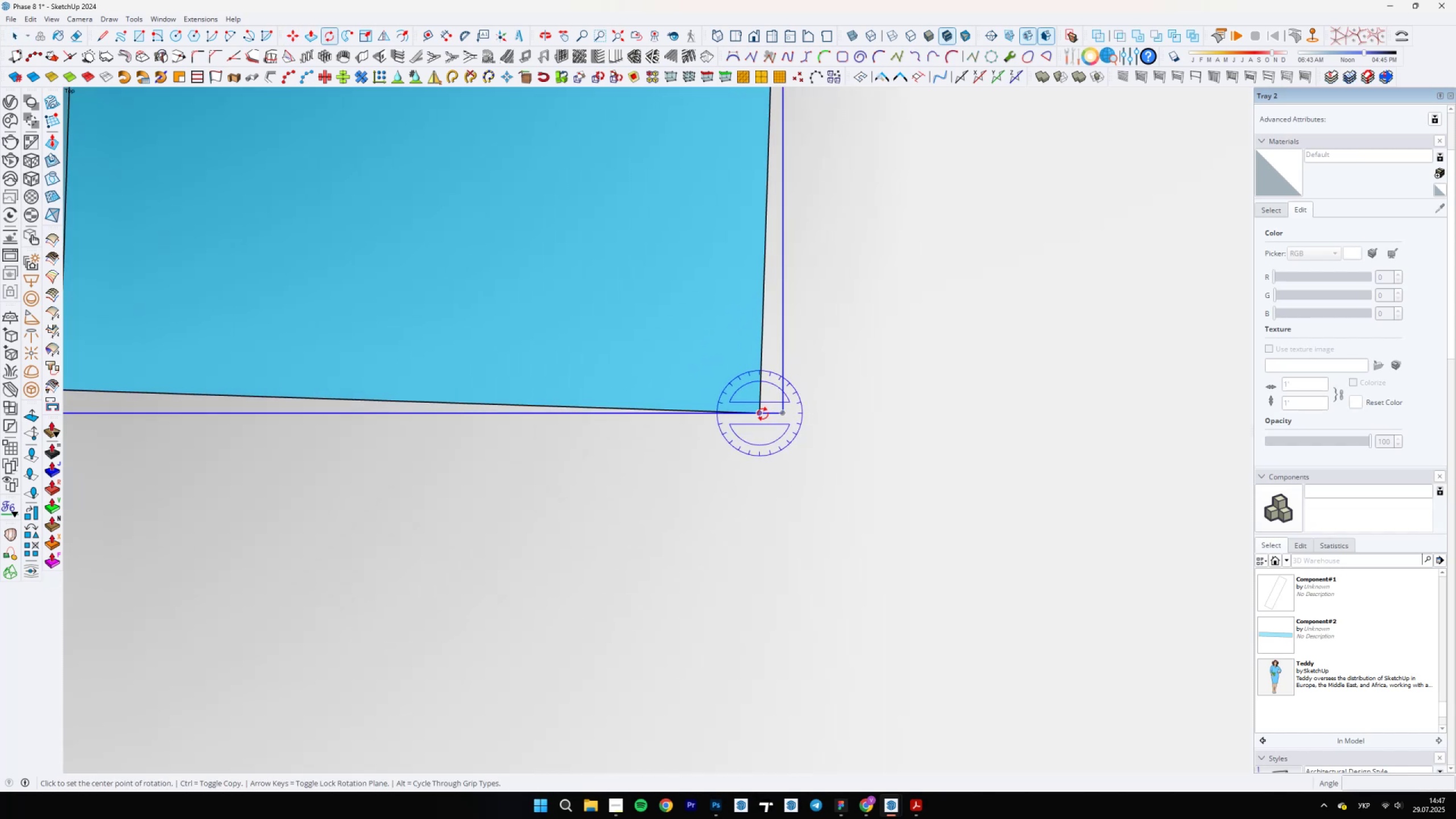 
scroll: coordinate [767, 455], scroll_direction: down, amount: 13.0
 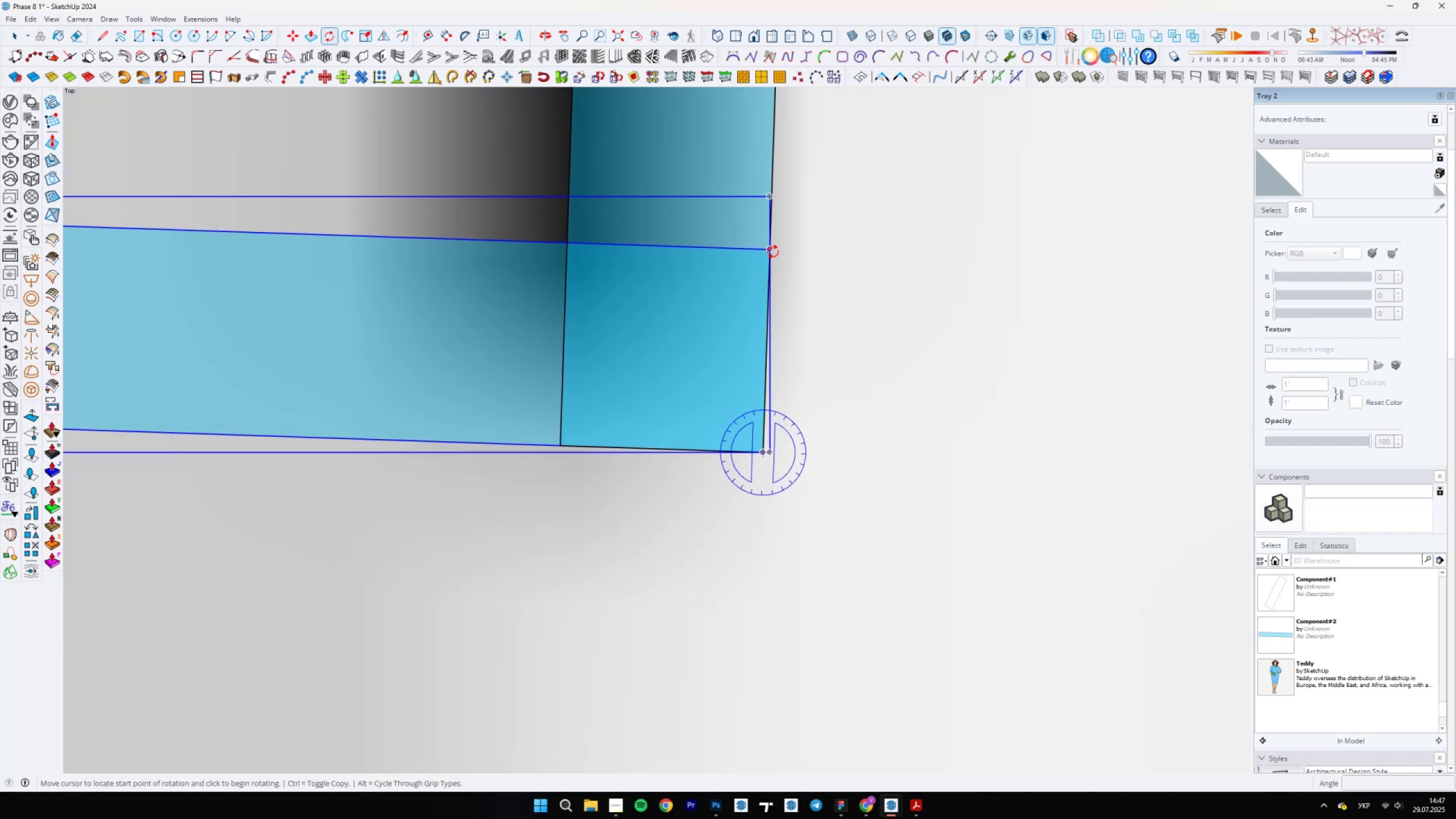 
left_click([773, 252])
 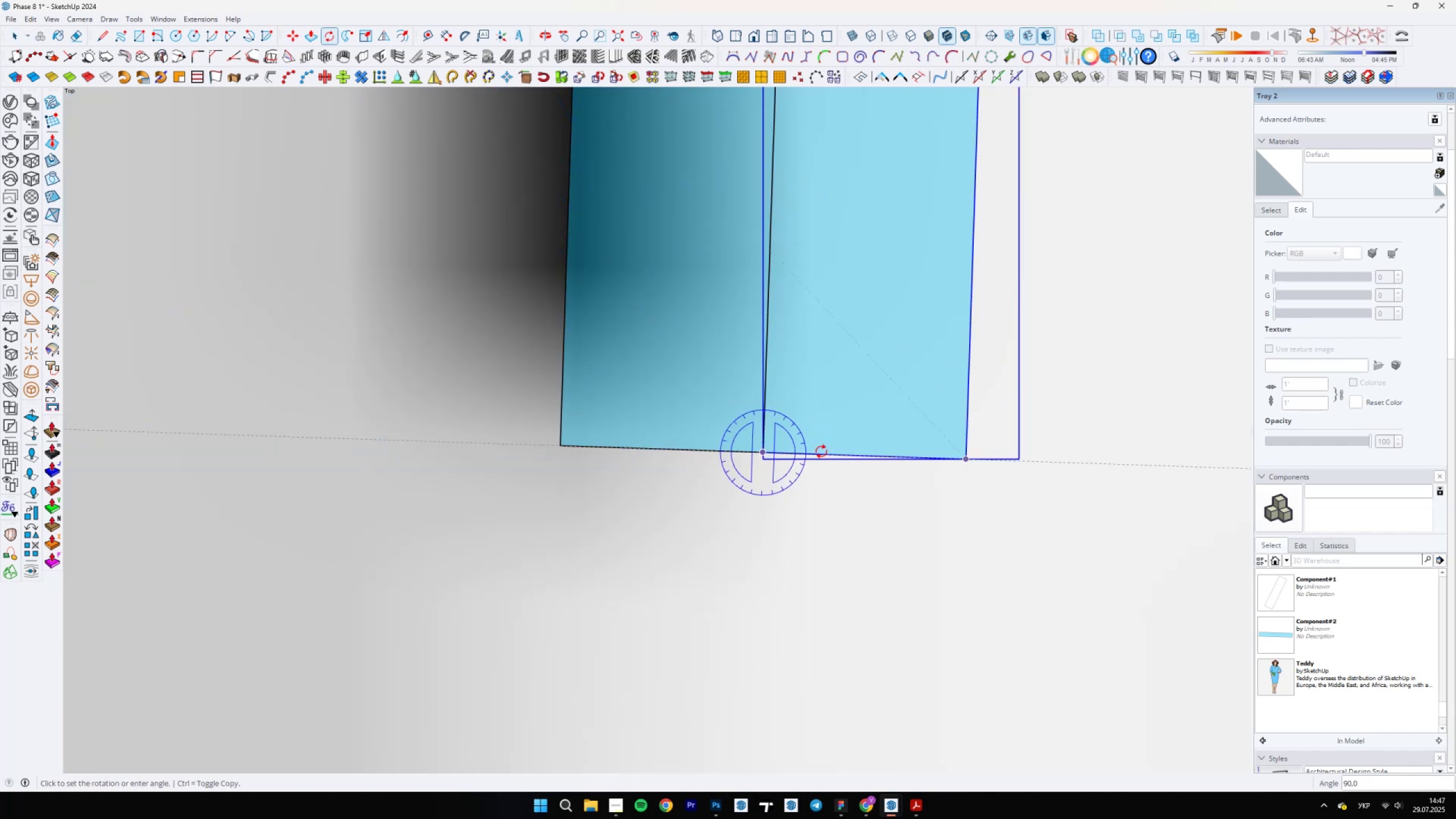 
key(Space)
 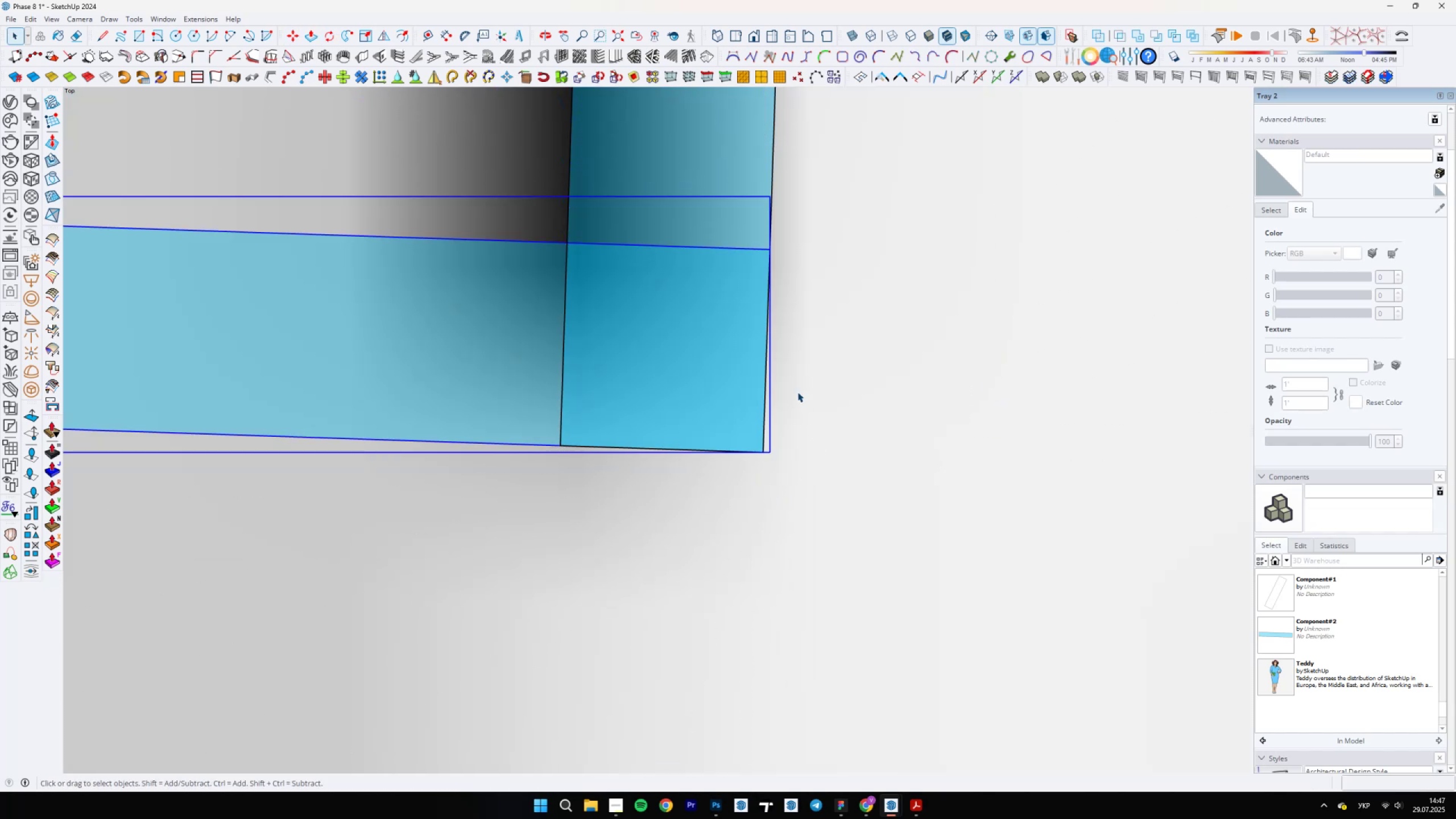 
scroll: coordinate [750, 429], scroll_direction: up, amount: 4.0
 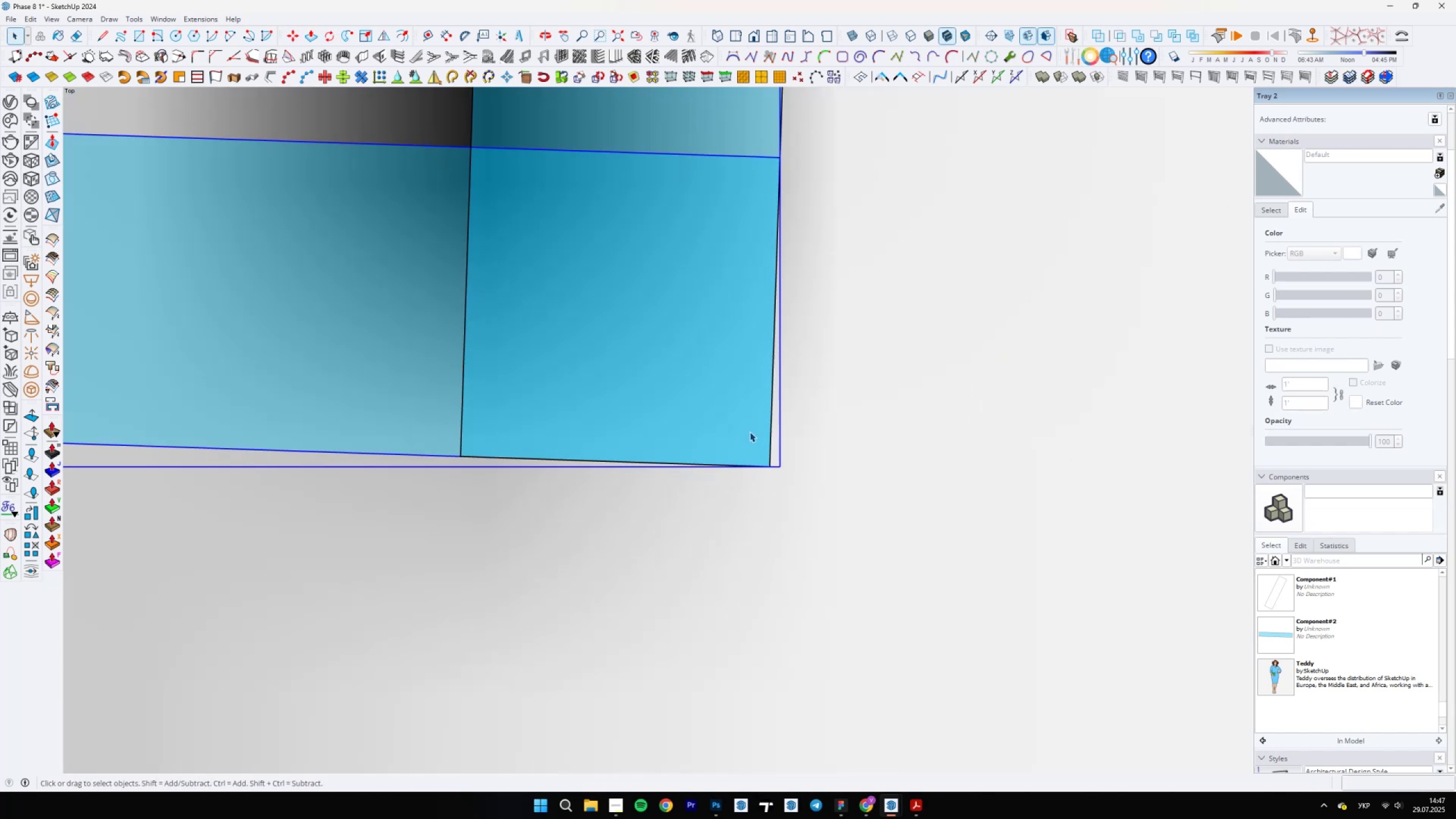 
key(M)
 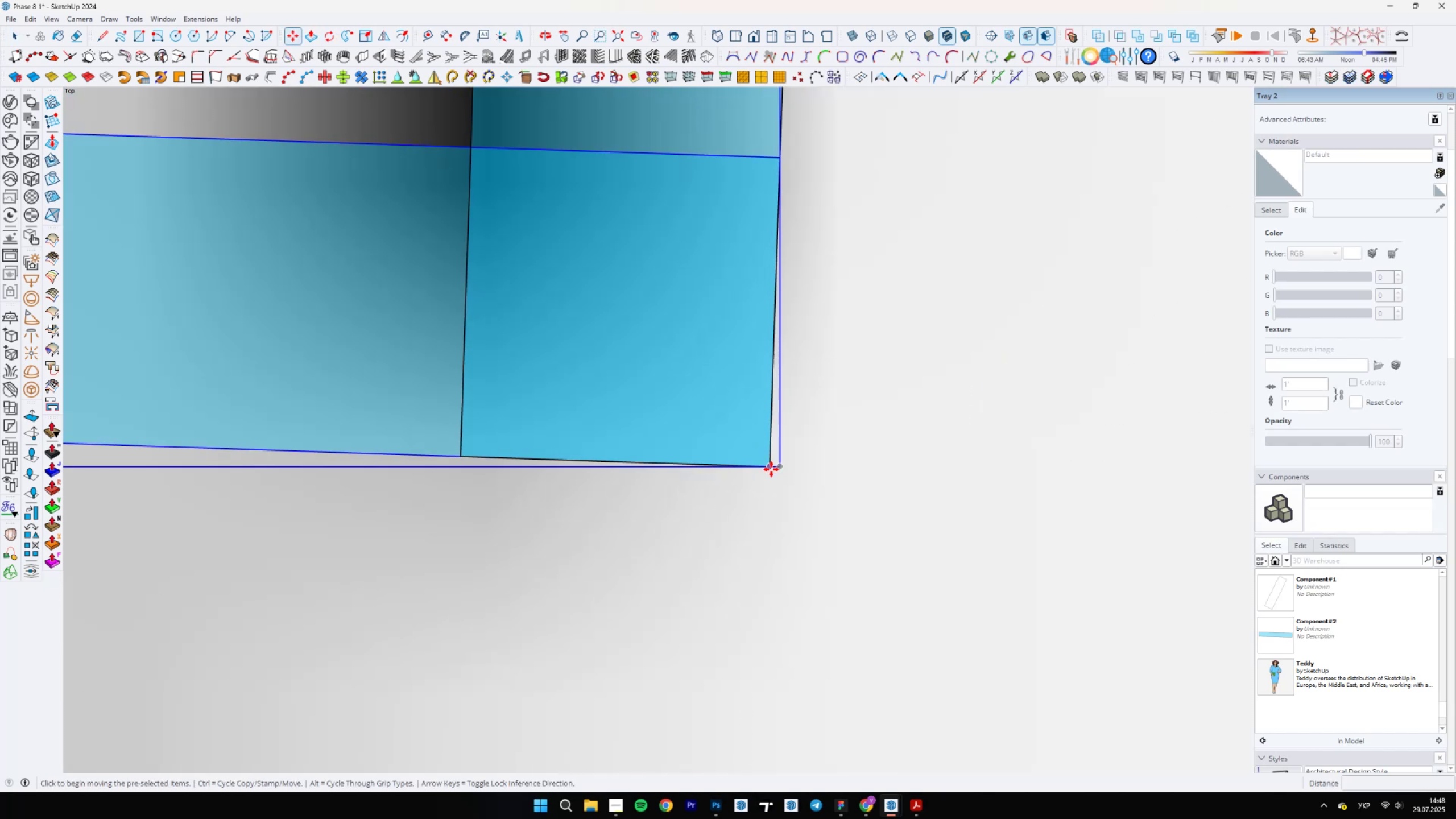 
left_click([771, 469])
 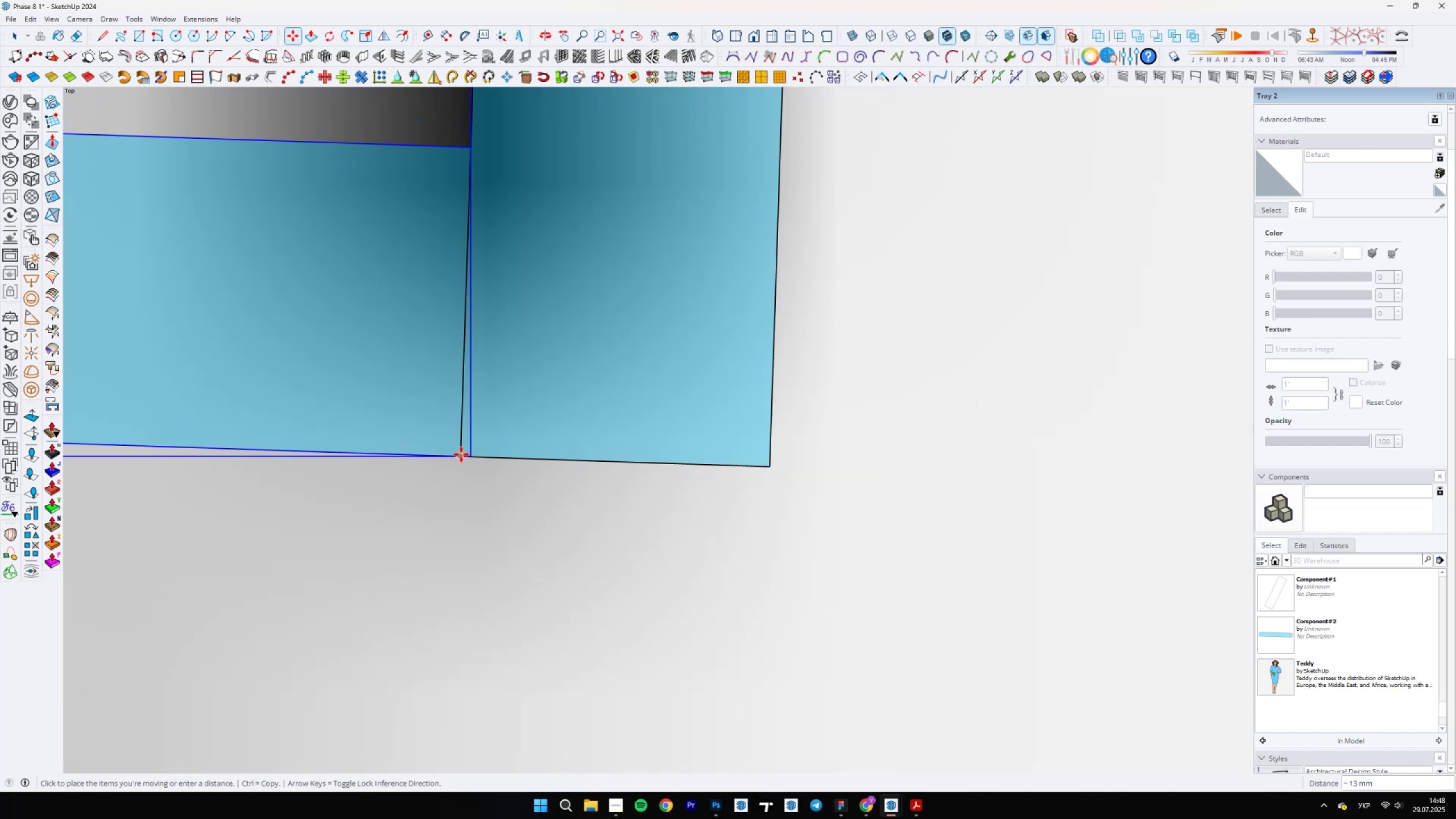 
key(Q)
 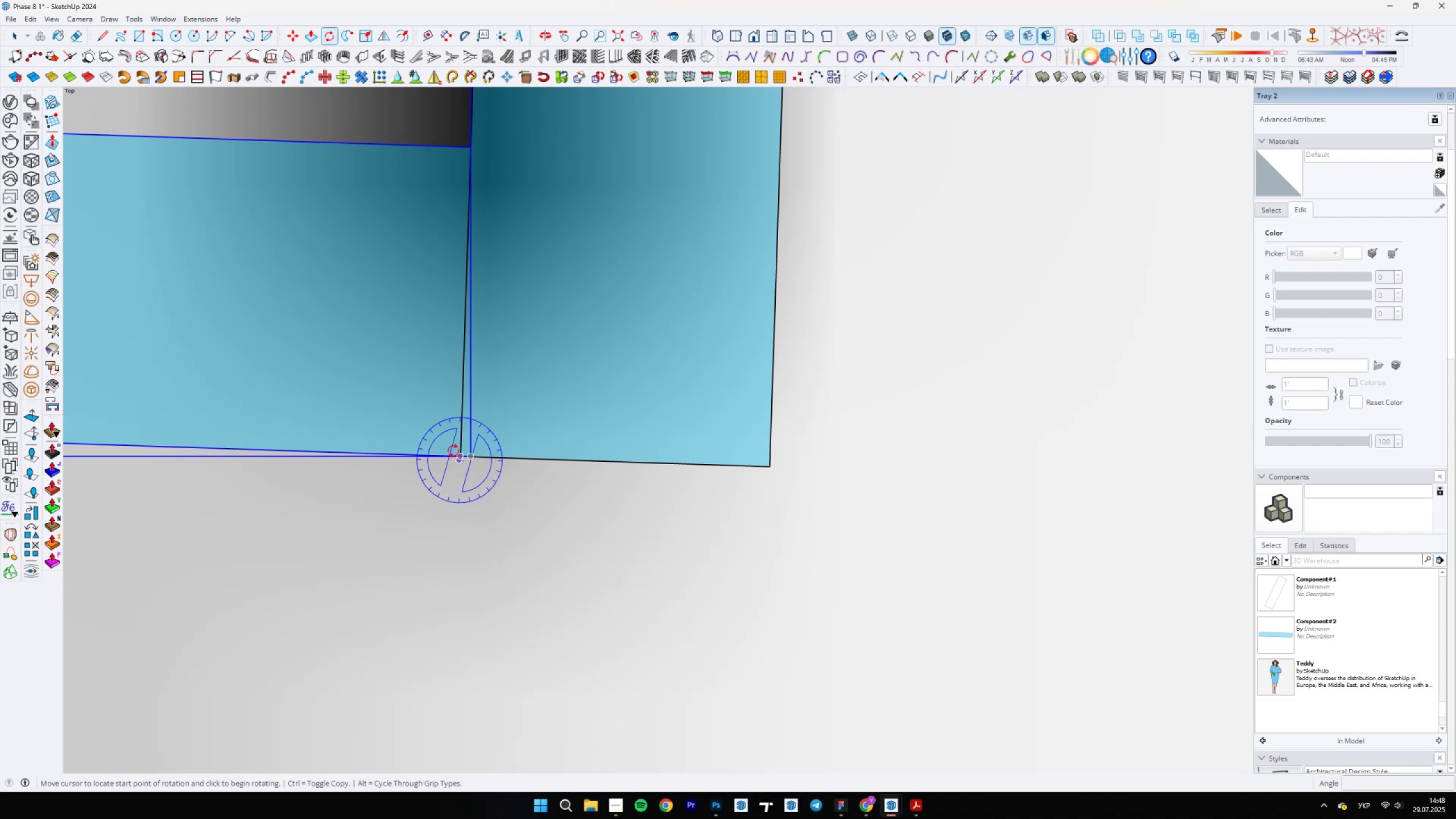 
scroll: coordinate [451, 408], scroll_direction: up, amount: 4.0
 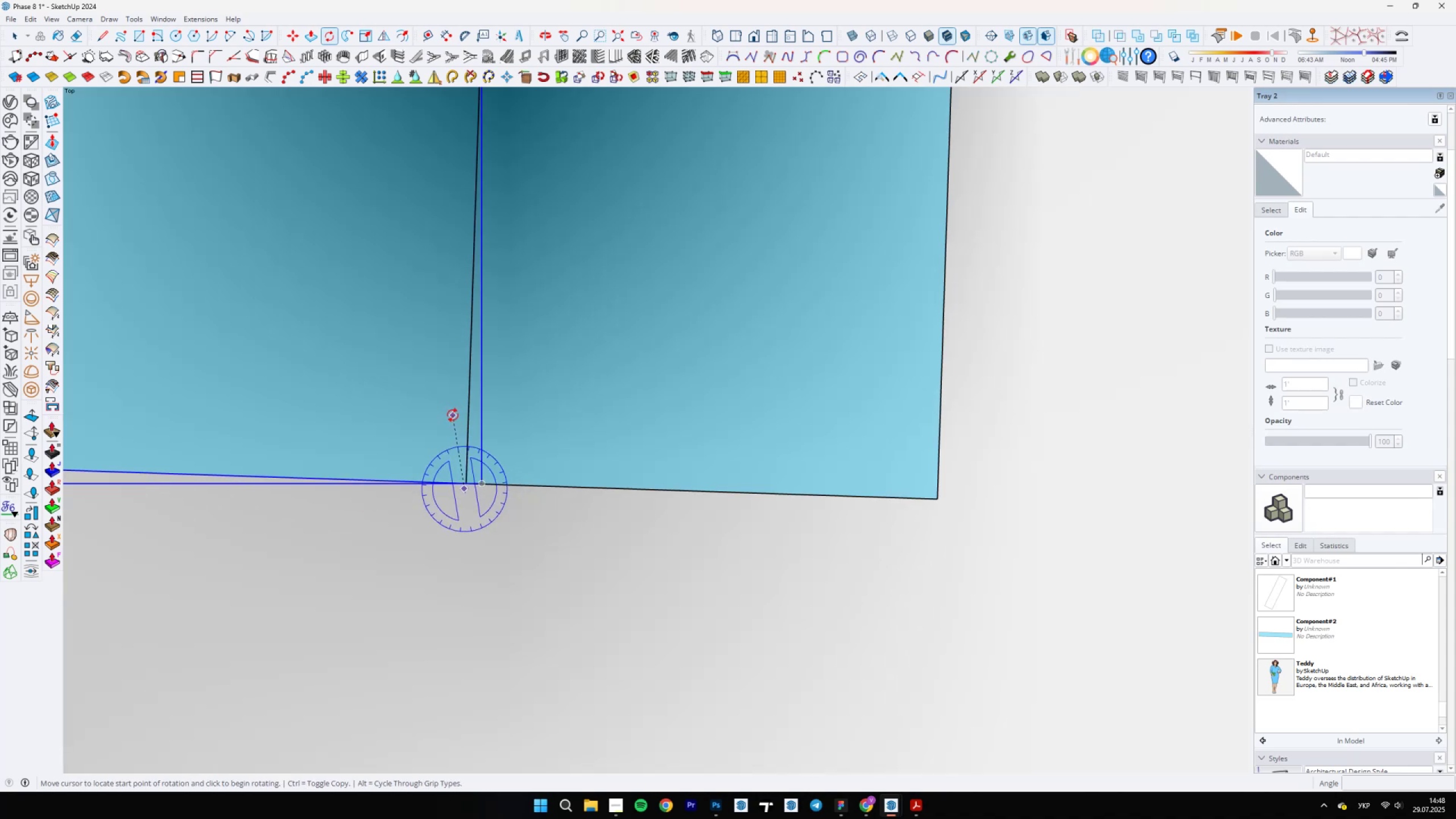 
key(Escape)
 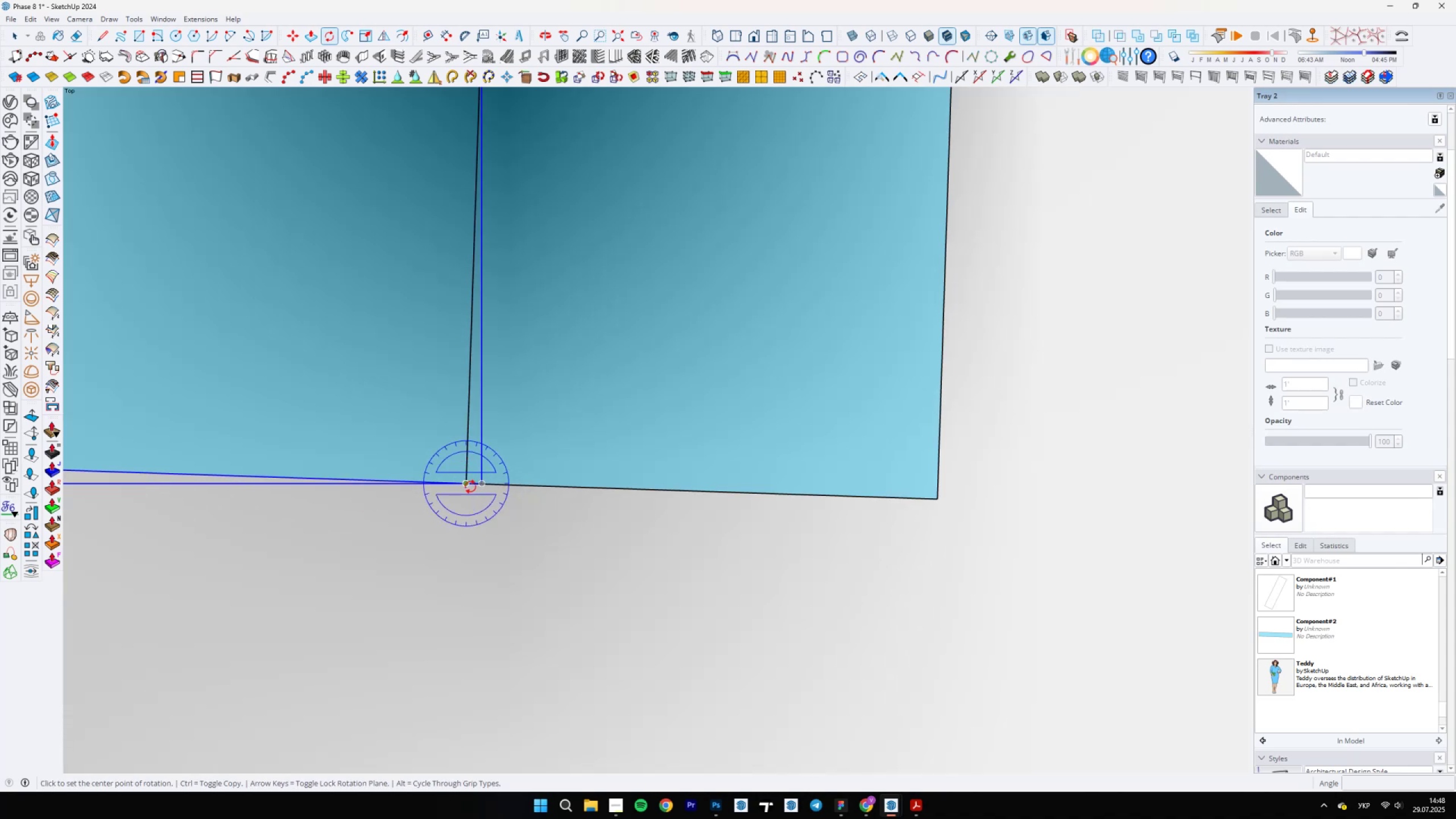 
scroll: coordinate [471, 491], scroll_direction: down, amount: 5.0
 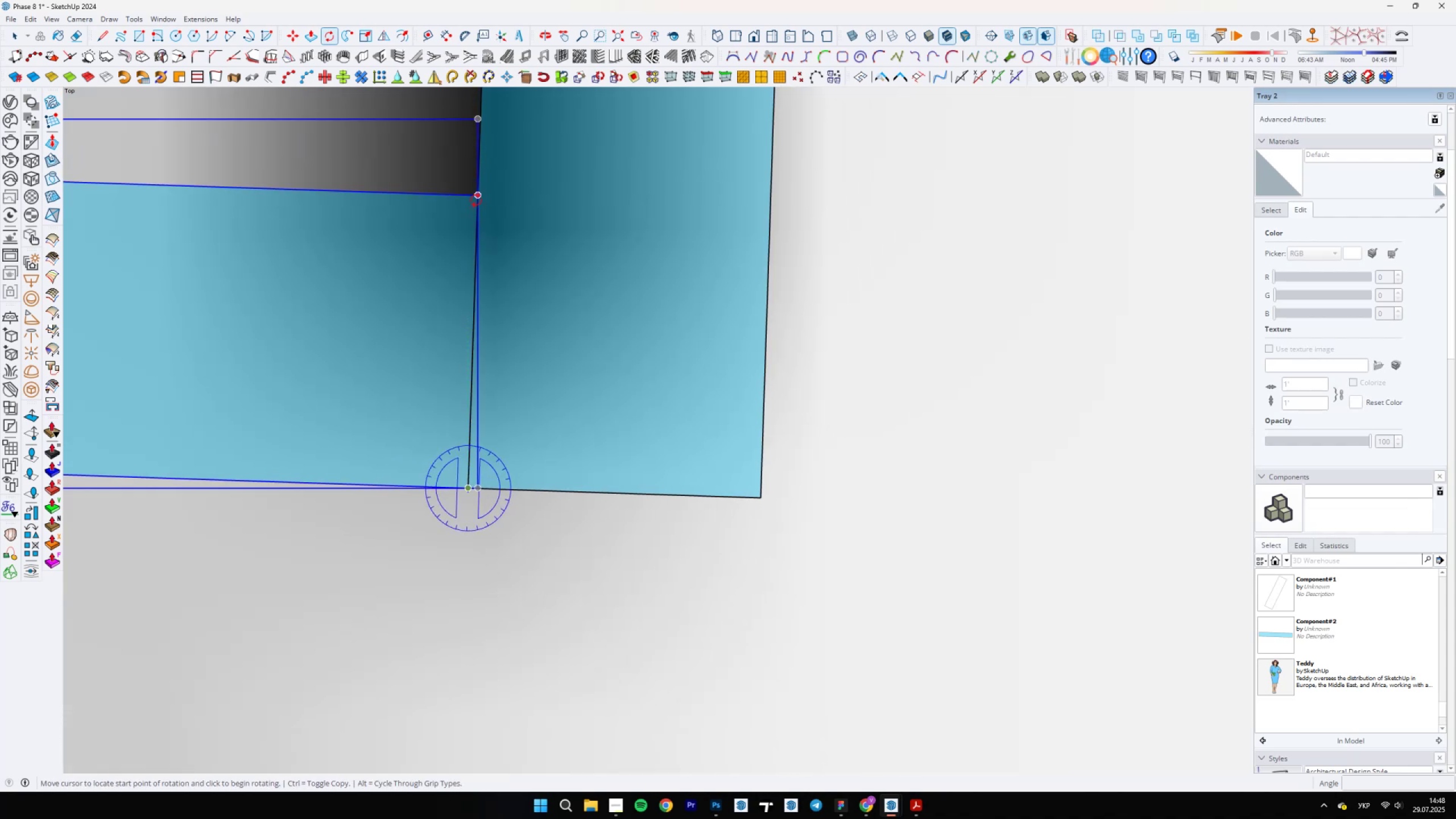 
scroll: coordinate [503, 171], scroll_direction: up, amount: 21.0
 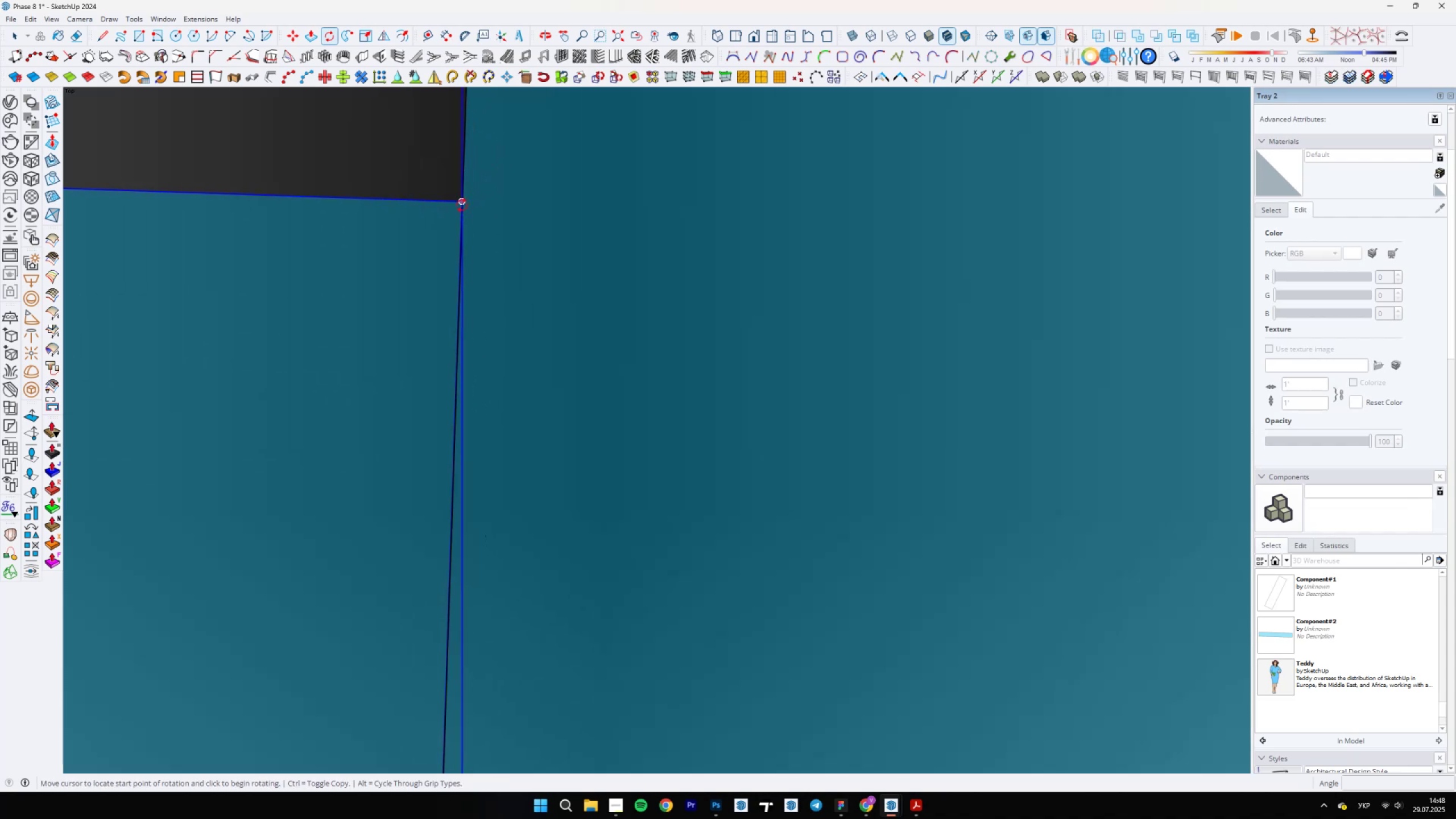 
left_click([461, 205])
 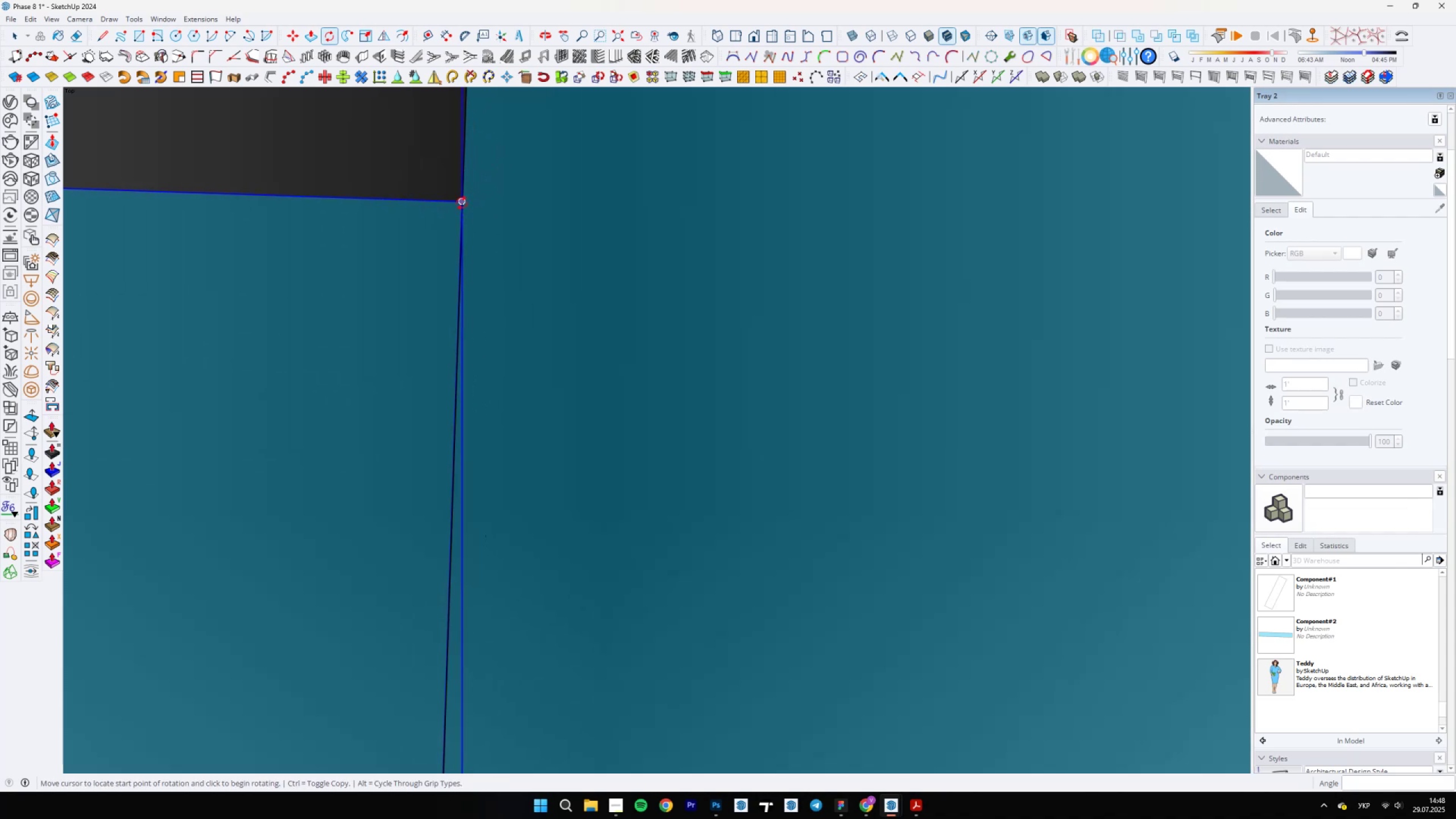 
scroll: coordinate [820, 475], scroll_direction: down, amount: 24.0
 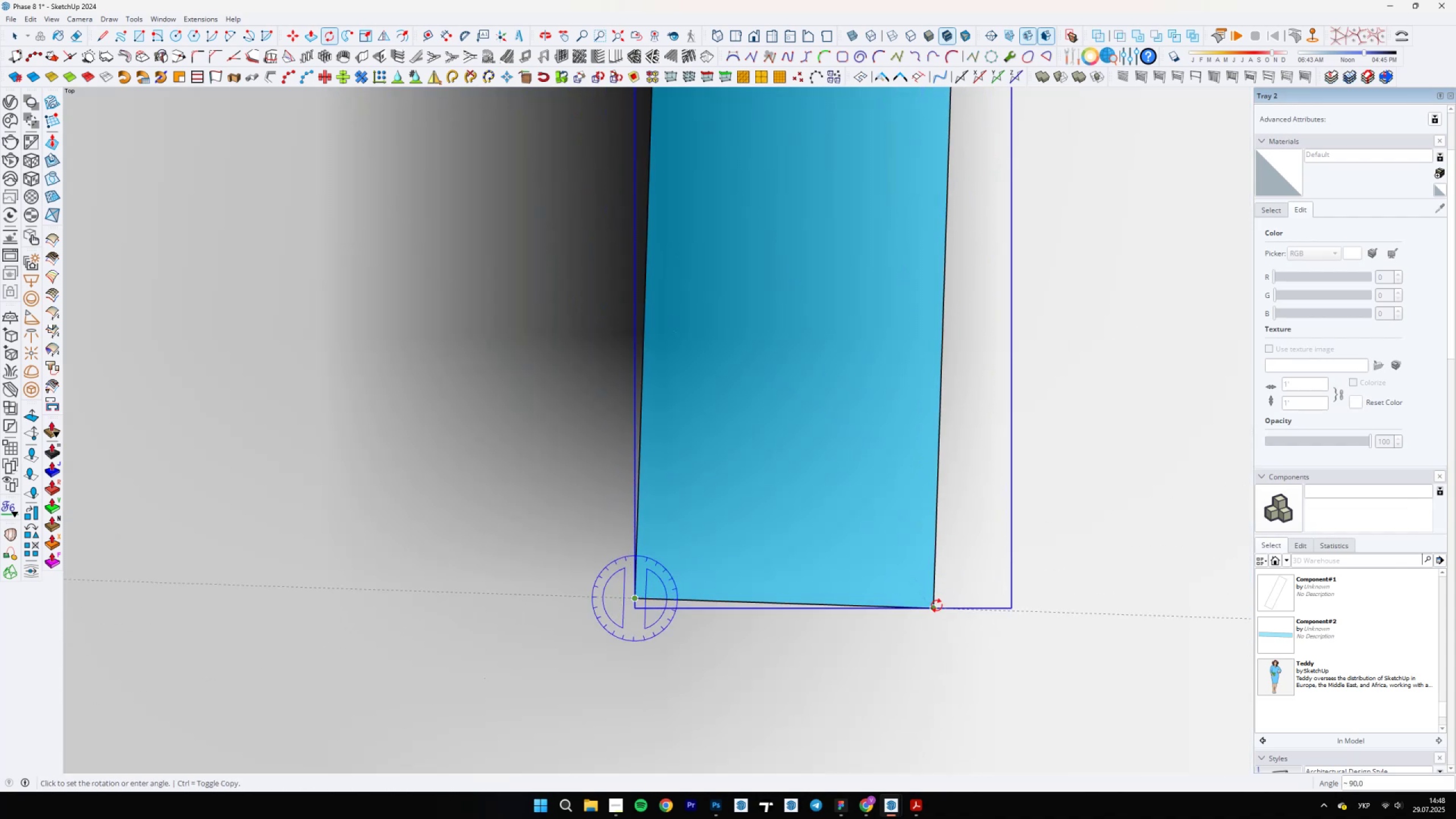 
left_click([937, 610])
 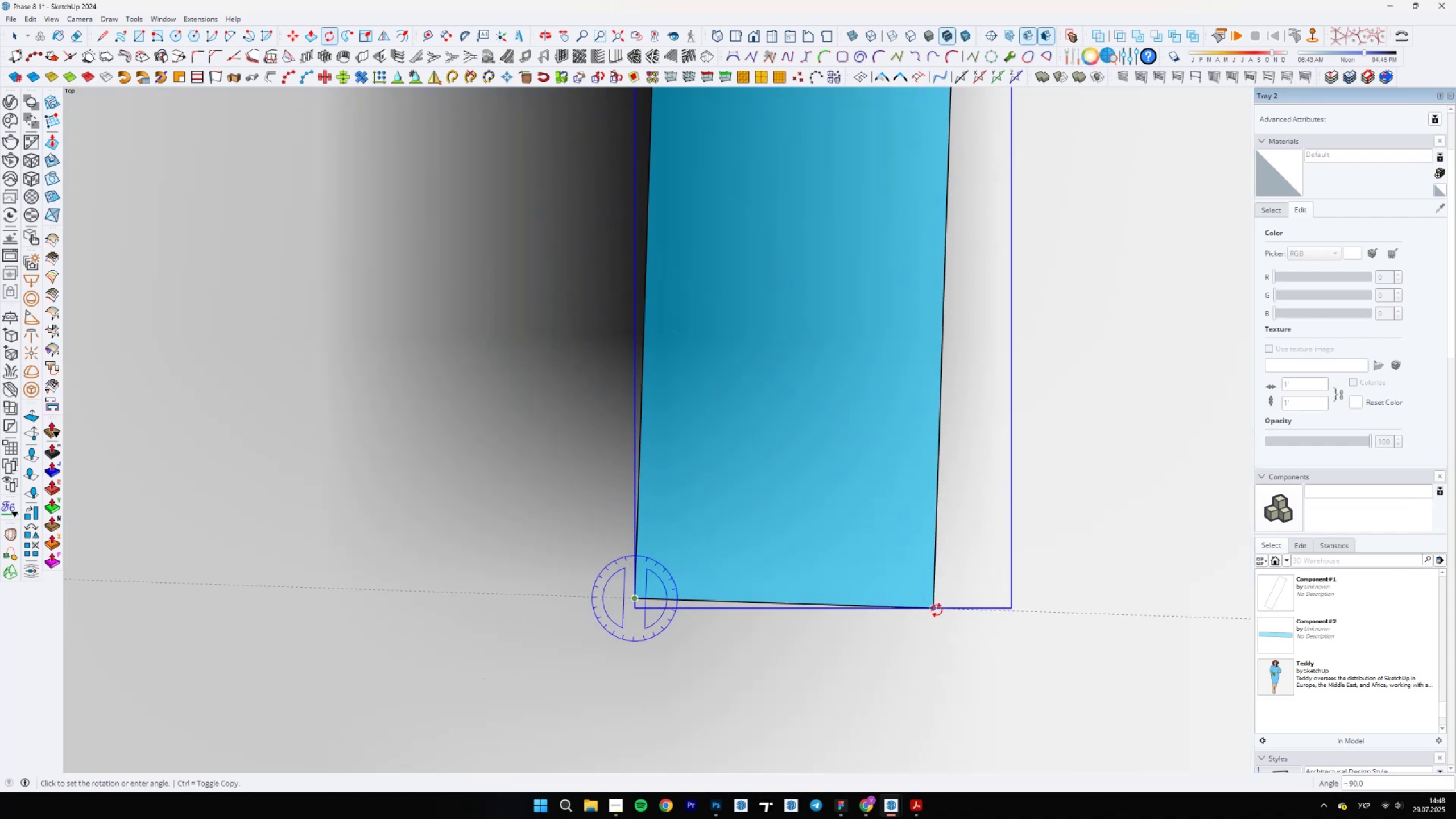 
key(Space)
 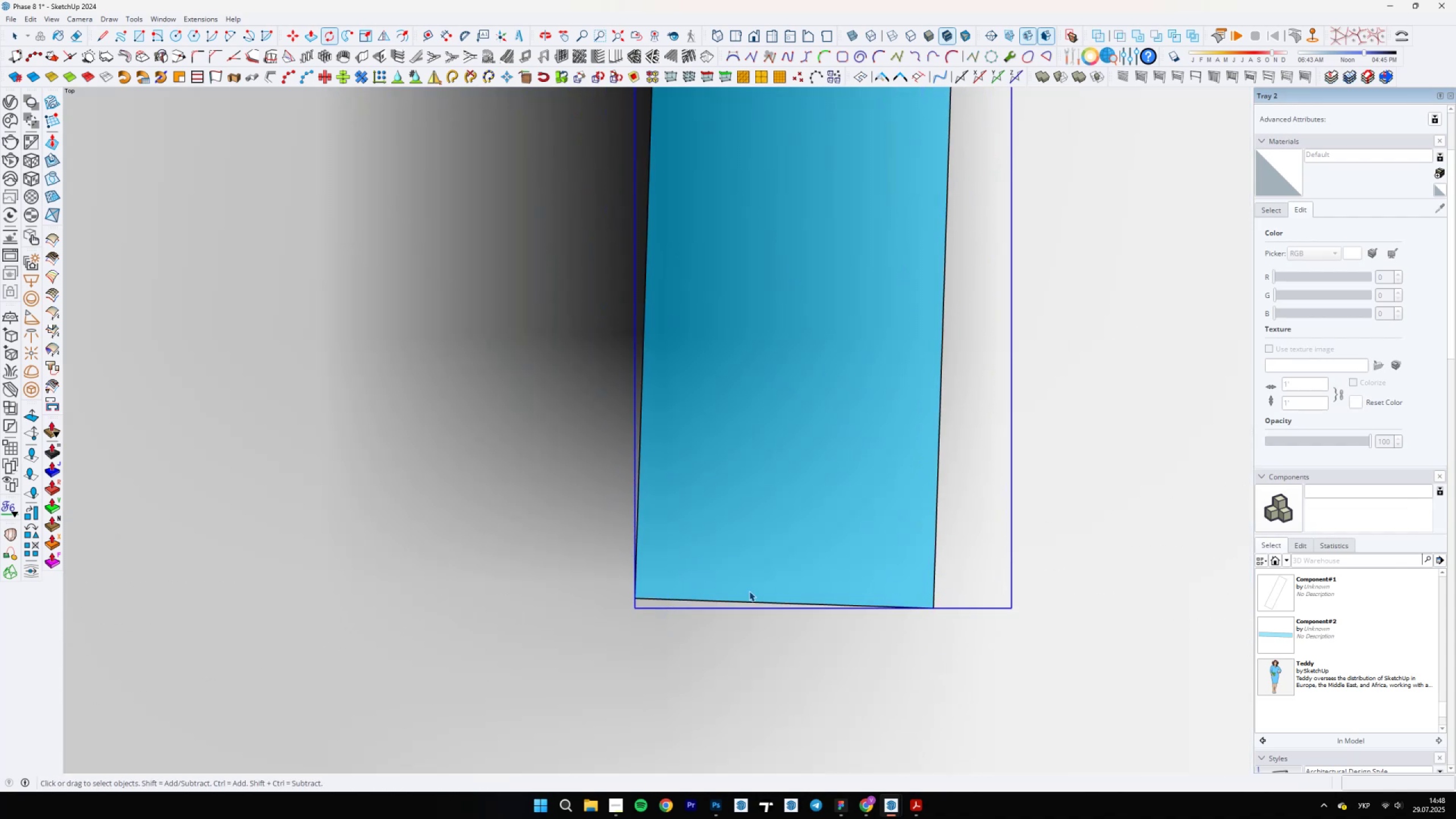 
scroll: coordinate [723, 659], scroll_direction: down, amount: 21.0
 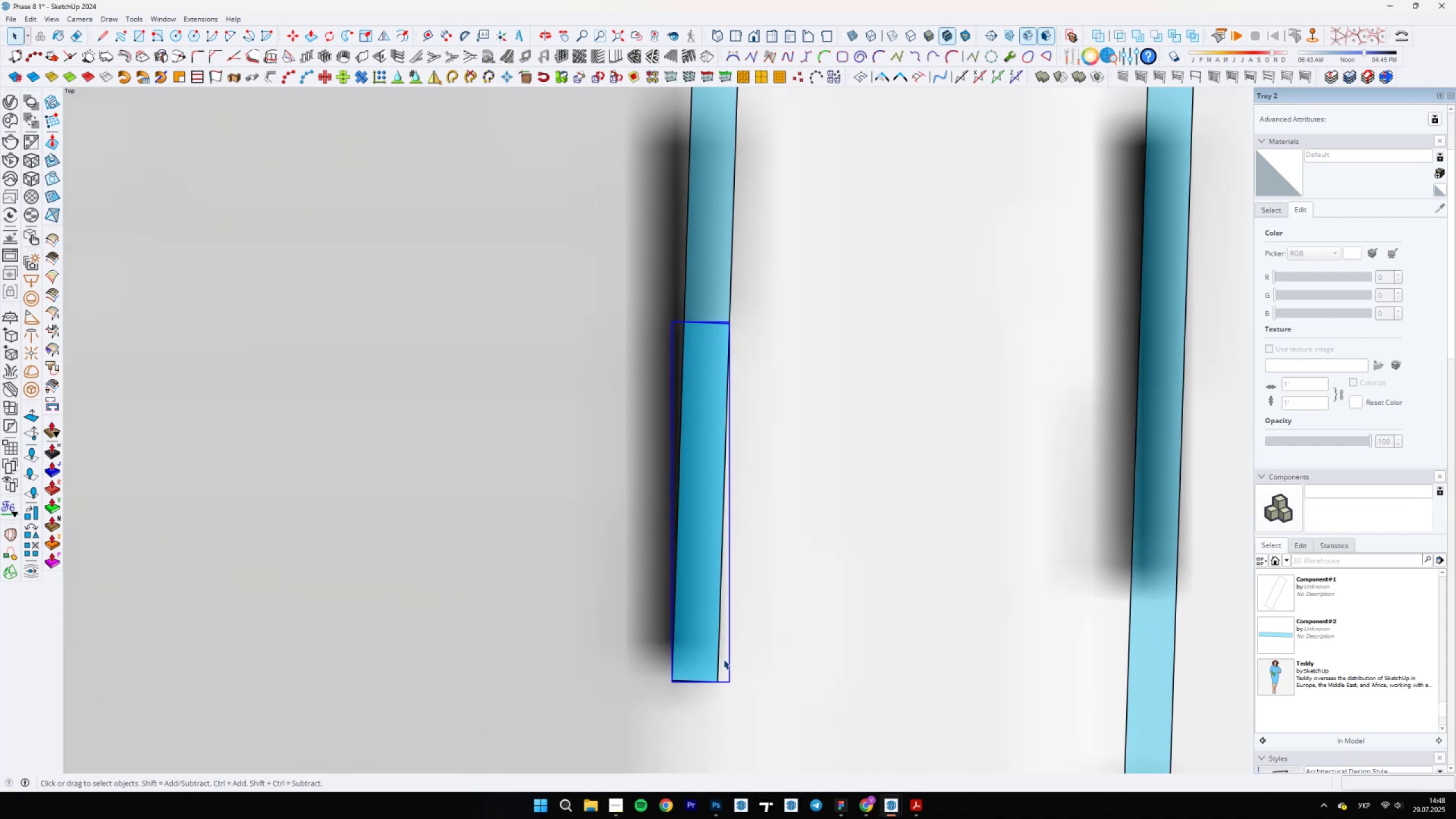 
key(M)
 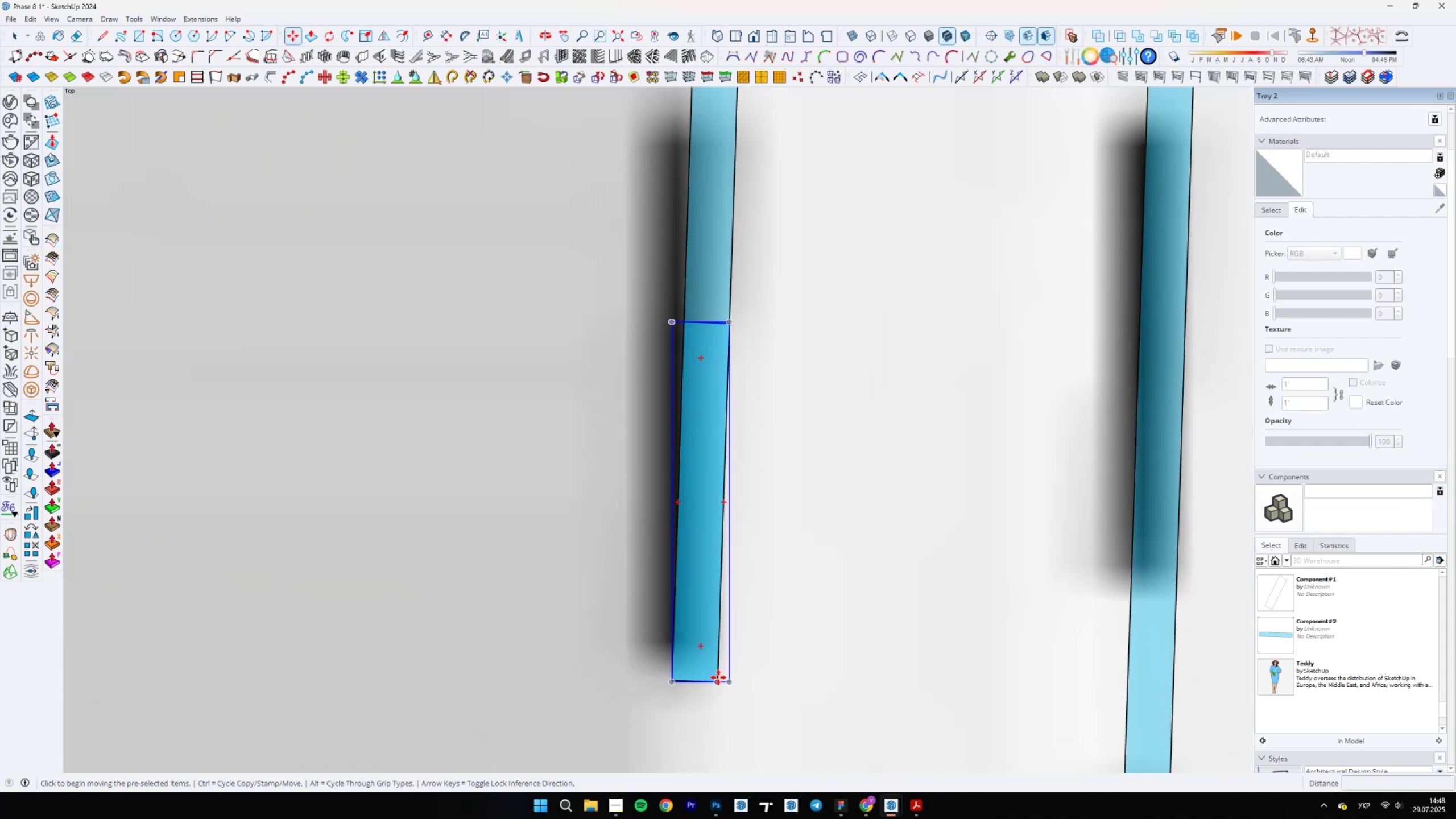 
left_click([718, 679])
 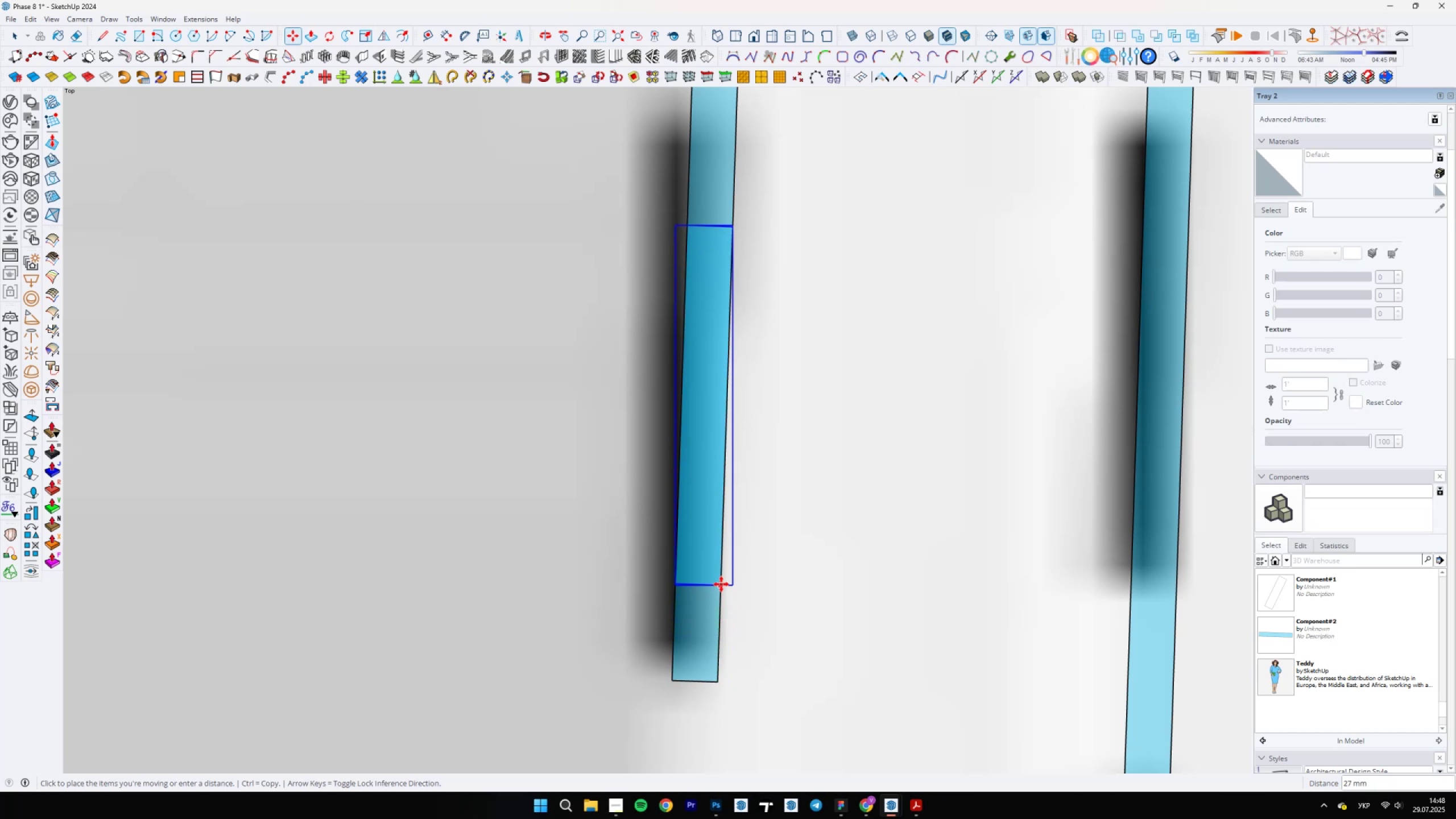 
scroll: coordinate [741, 525], scroll_direction: down, amount: 34.0
 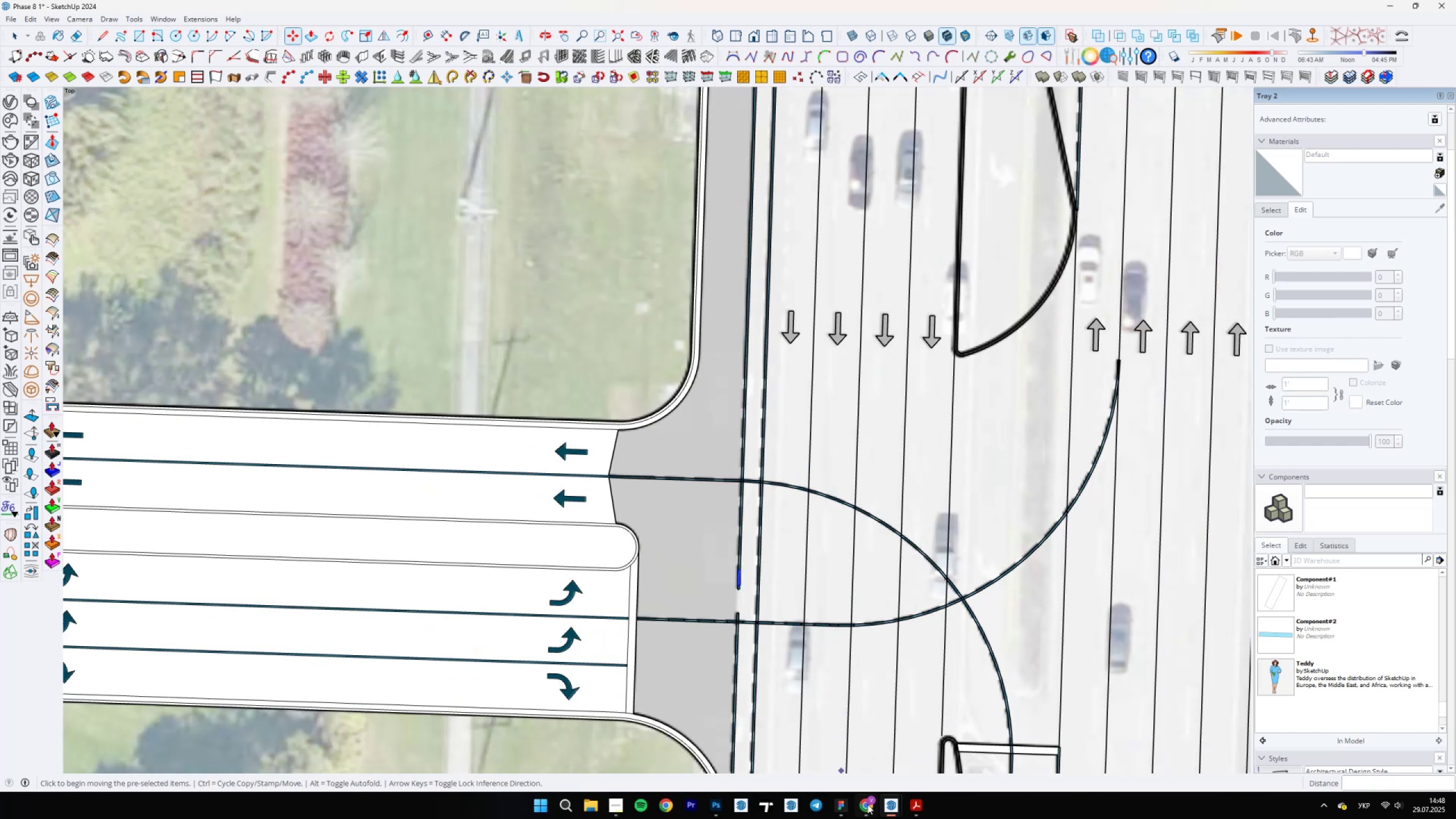 
left_click([871, 809])
 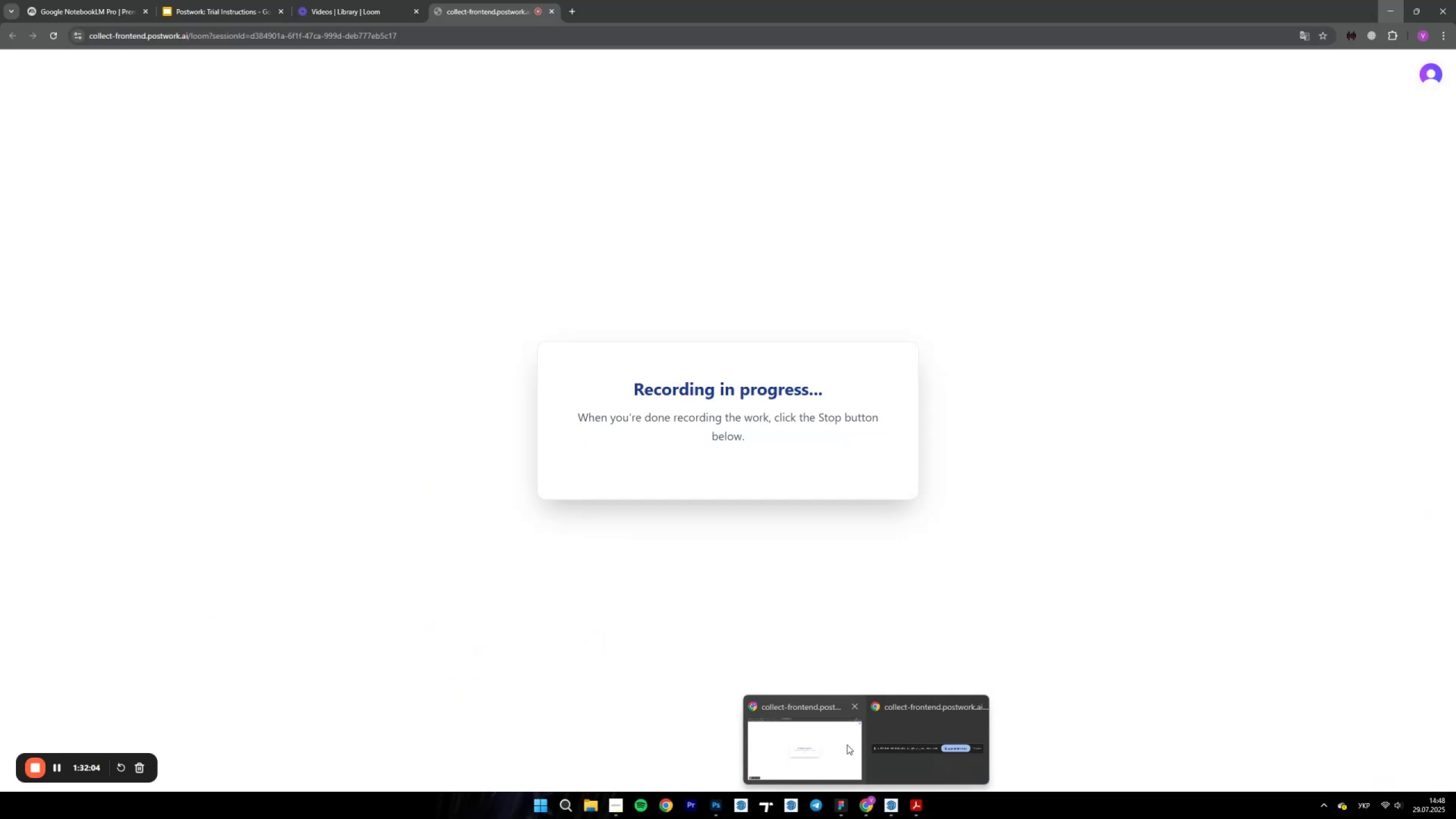 
left_click([847, 744])
 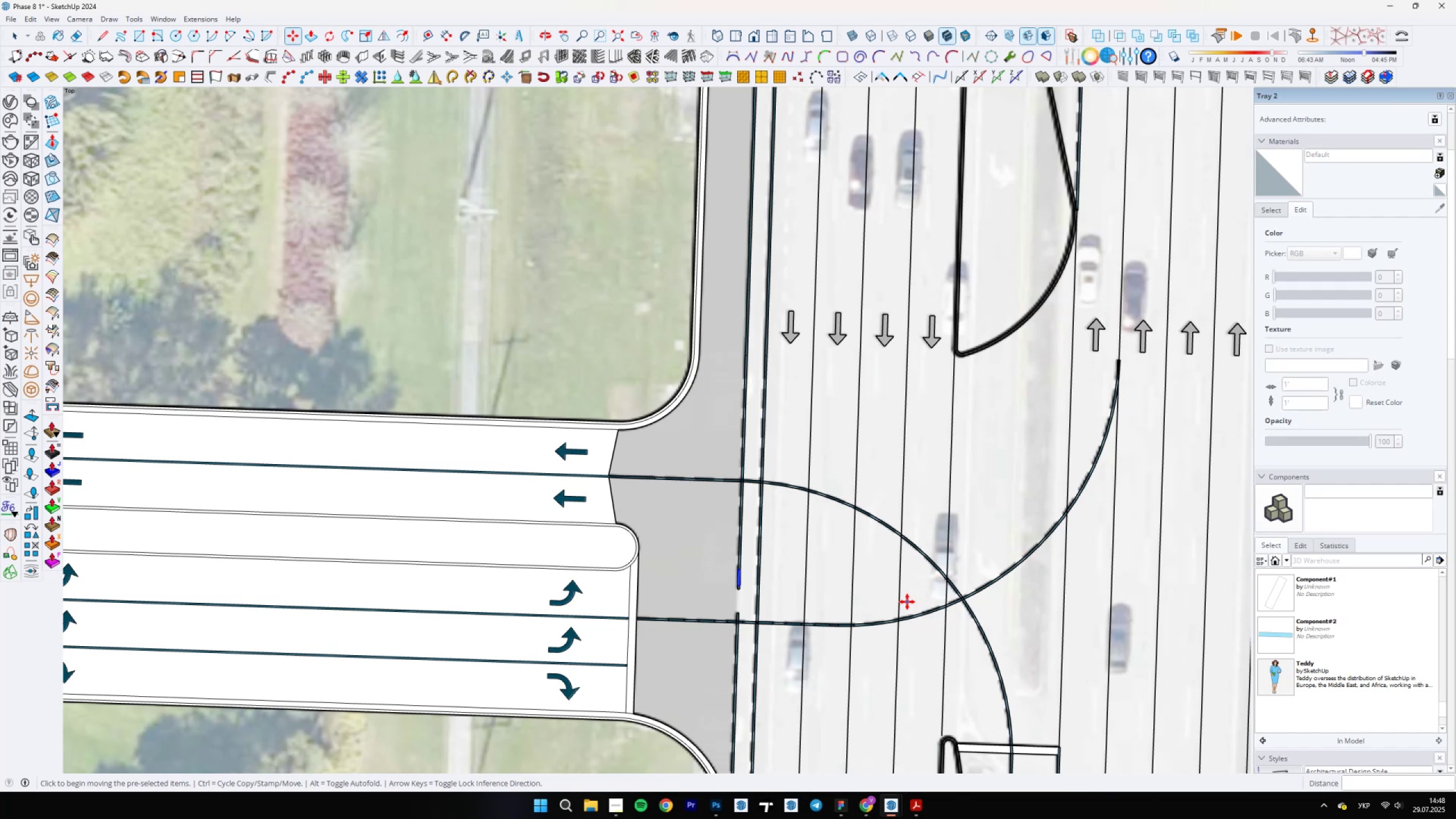 
wait(13.64)
 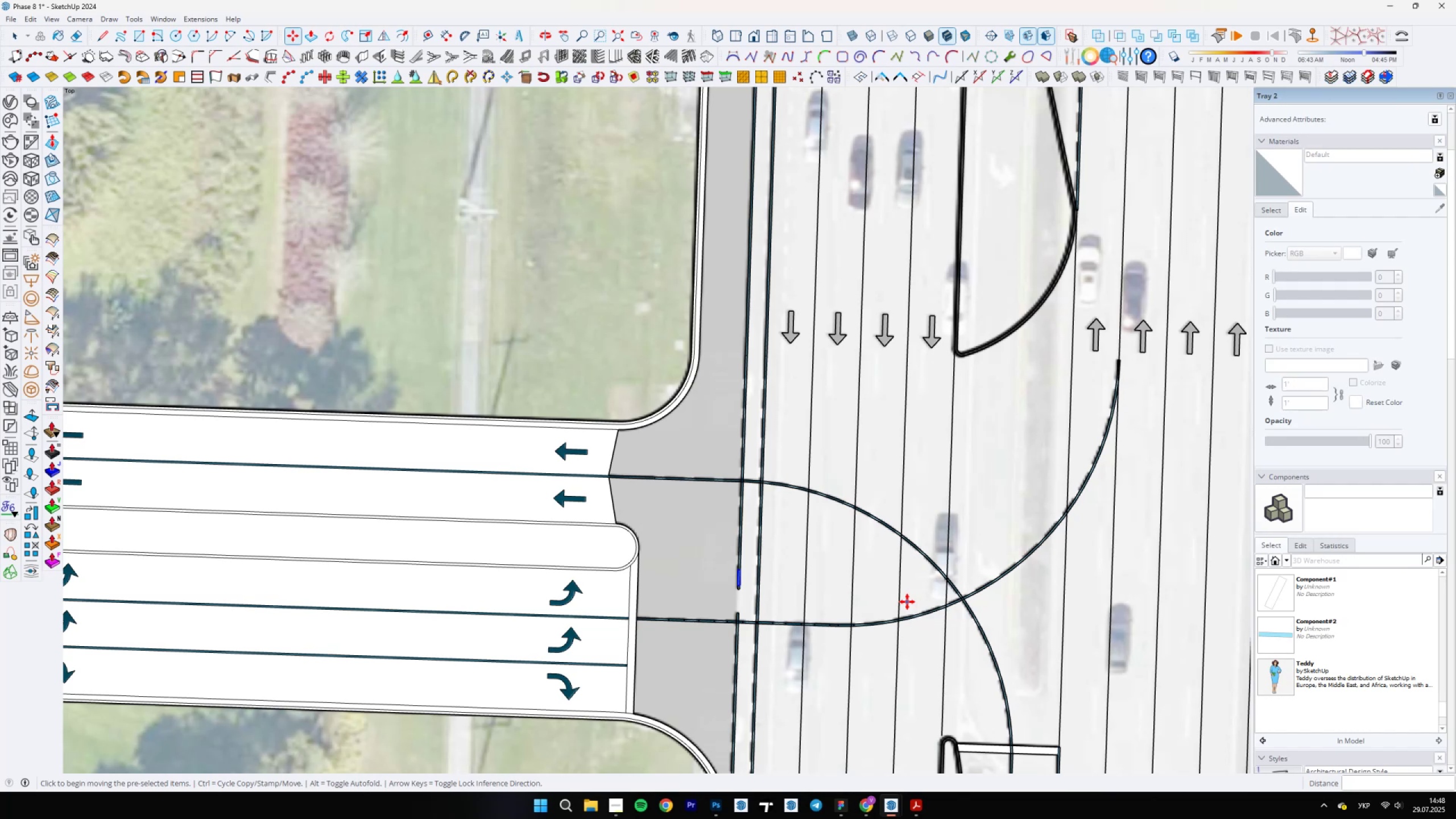 
scroll: coordinate [743, 590], scroll_direction: up, amount: 27.0
 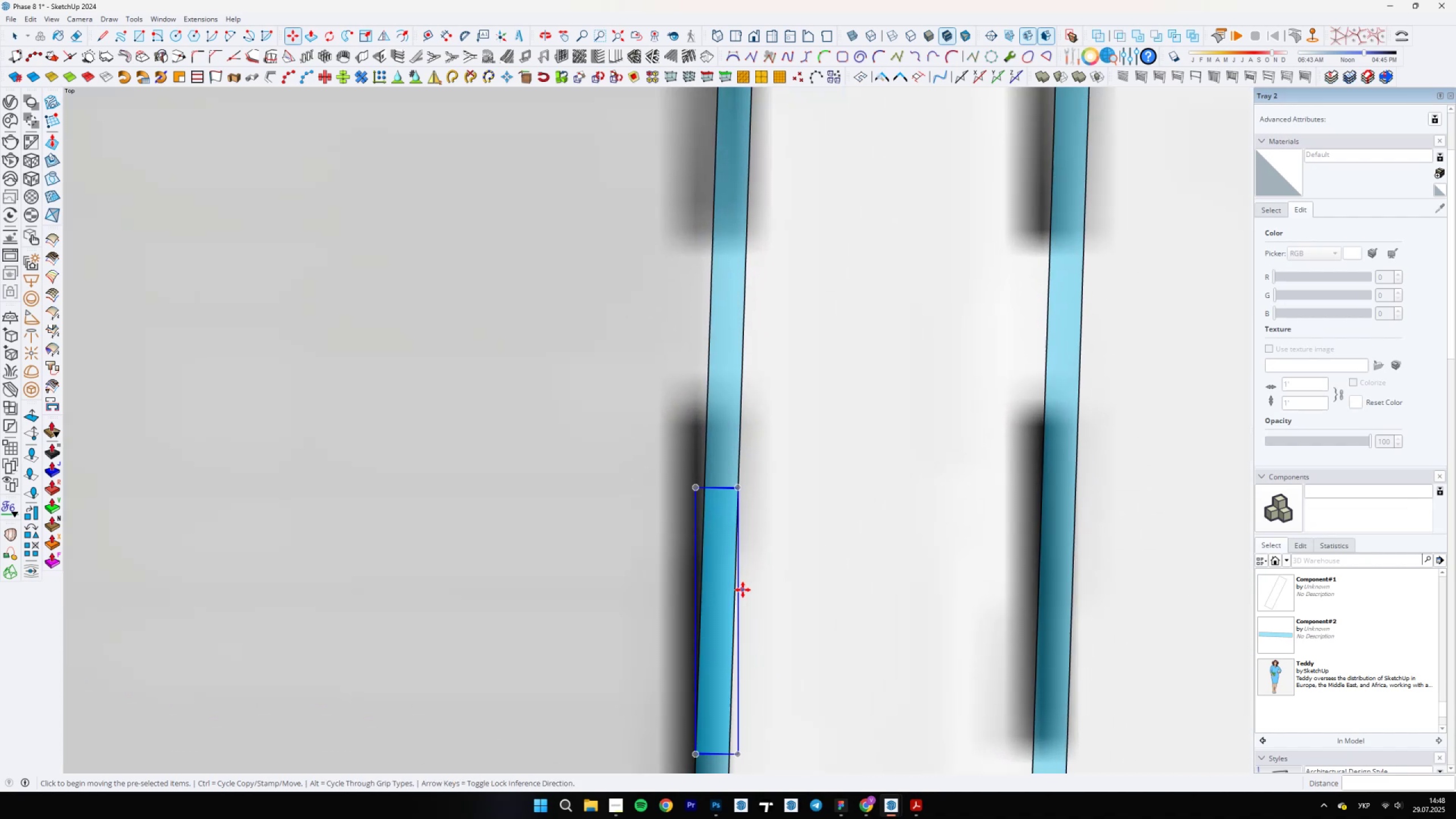 
key(M)
 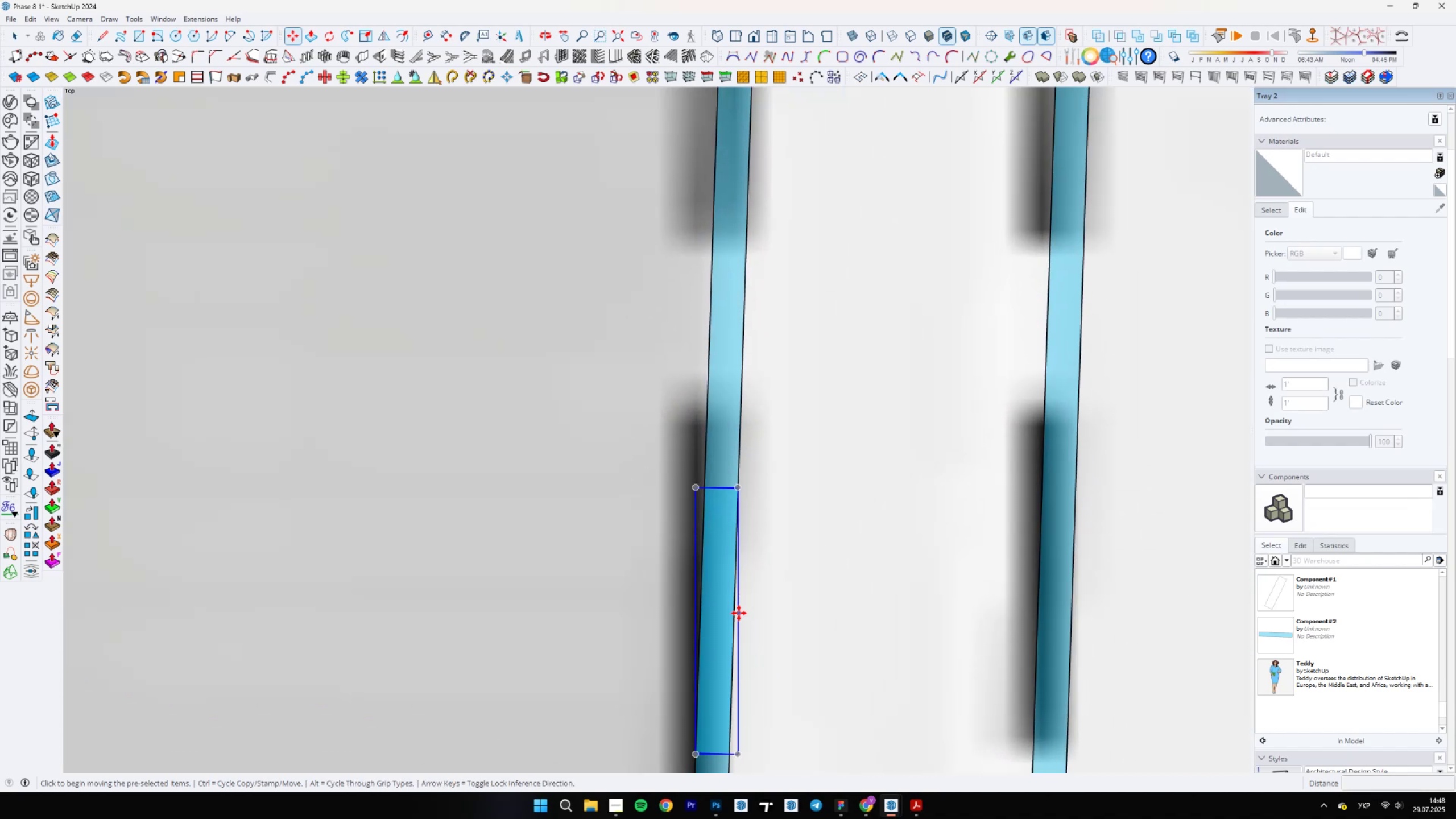 
key(Control+ControlLeft)
 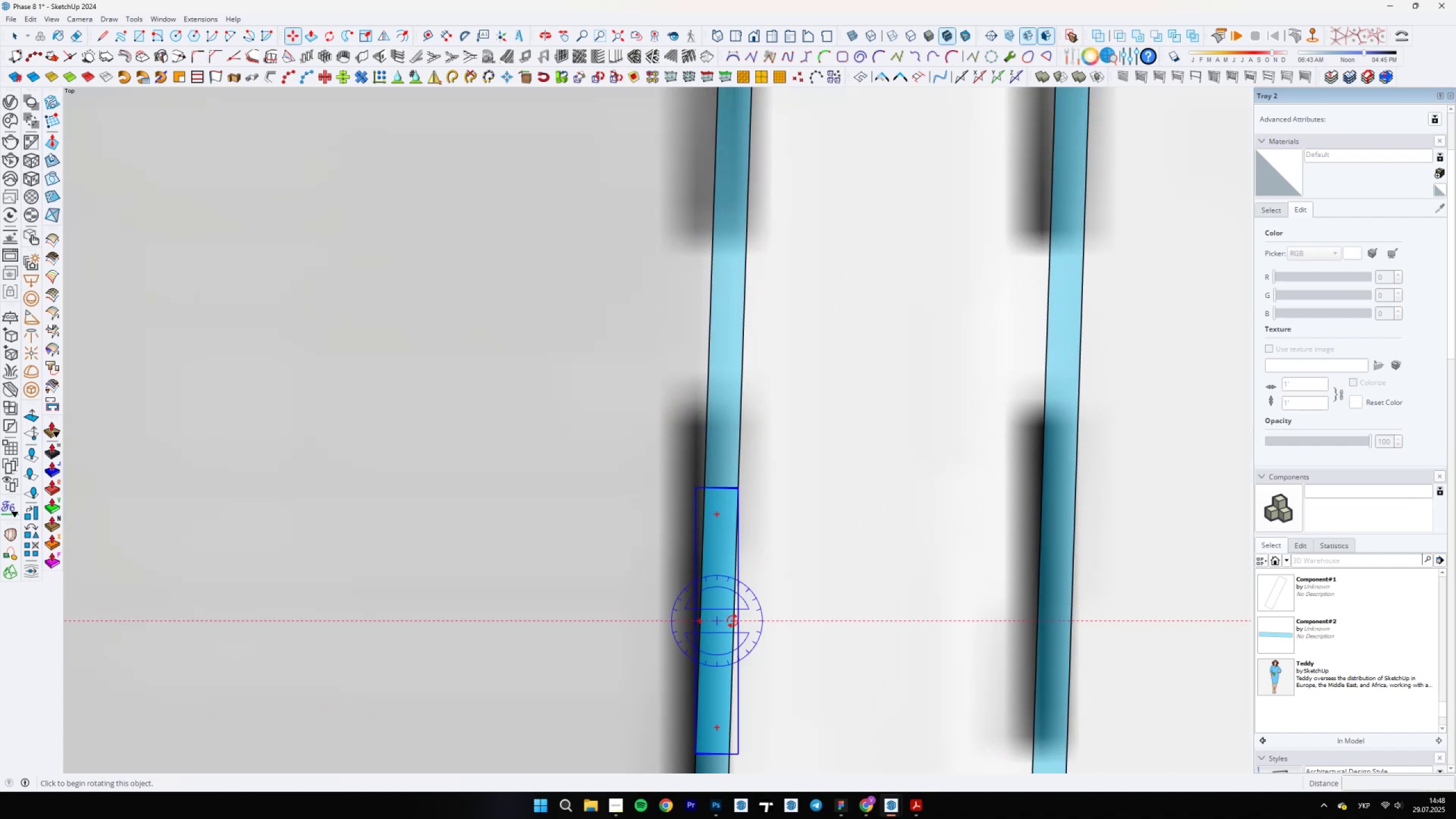 
key(Control+ControlLeft)
 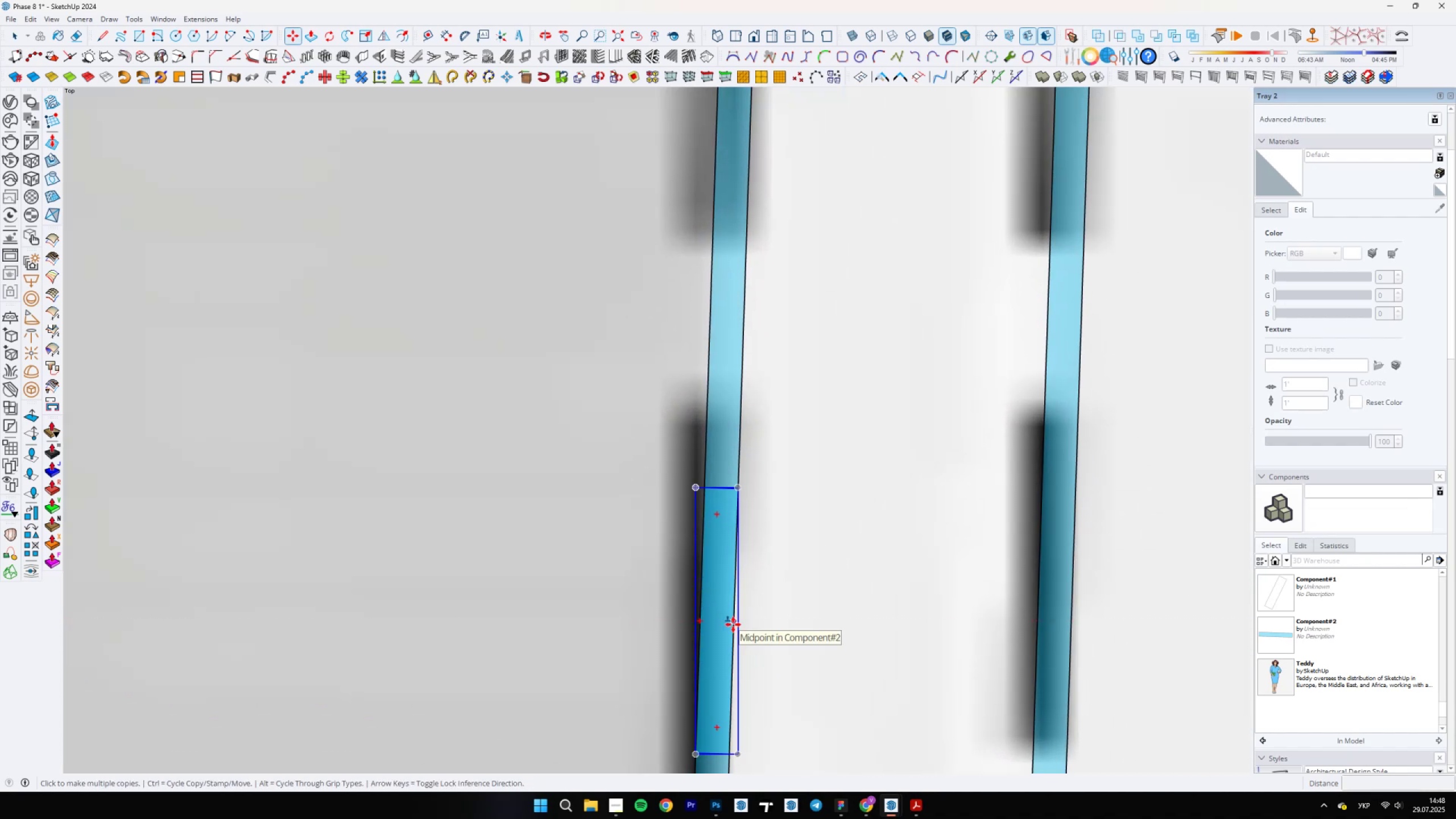 
left_click([733, 624])
 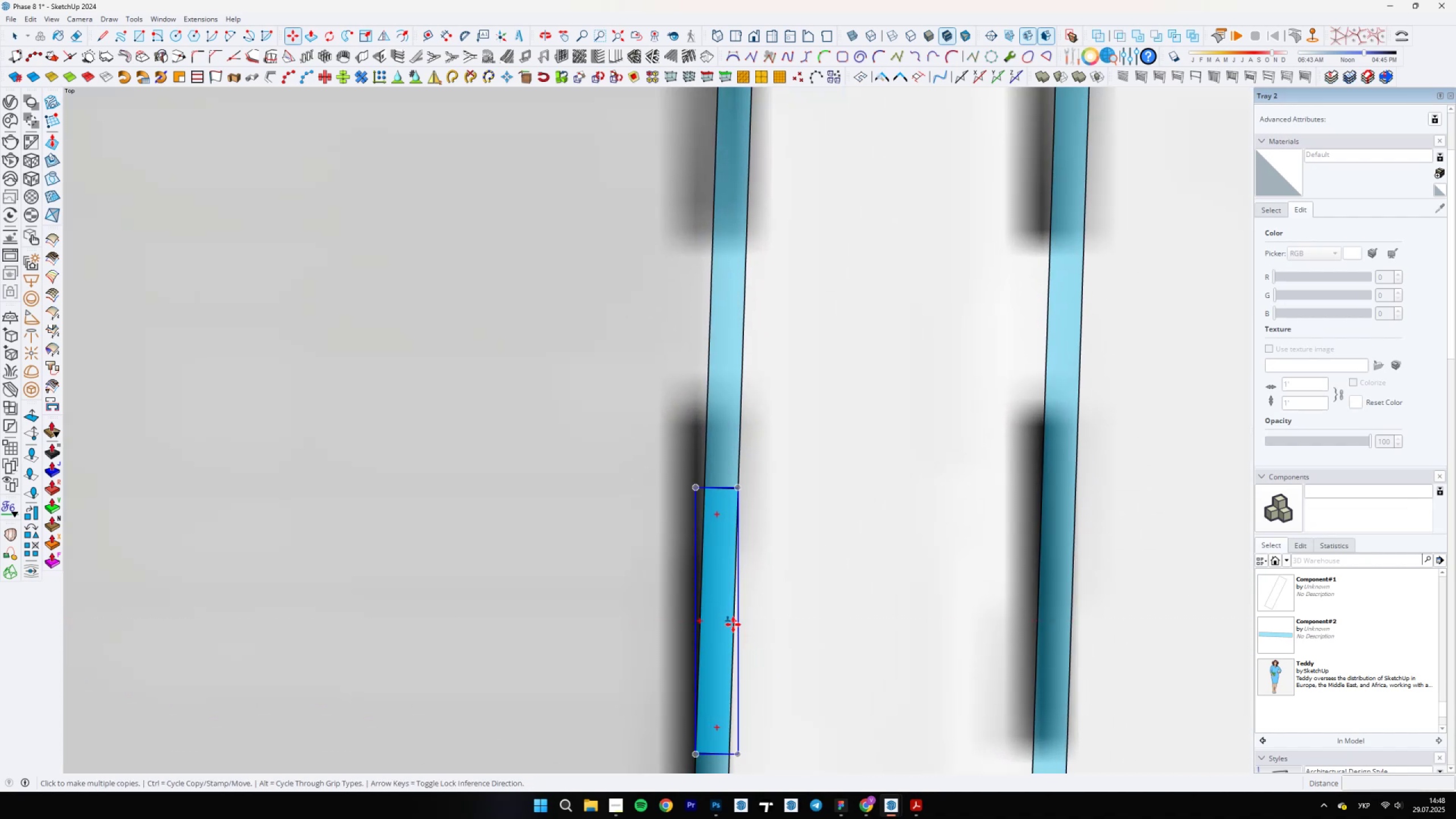 
scroll: coordinate [745, 643], scroll_direction: down, amount: 11.0
 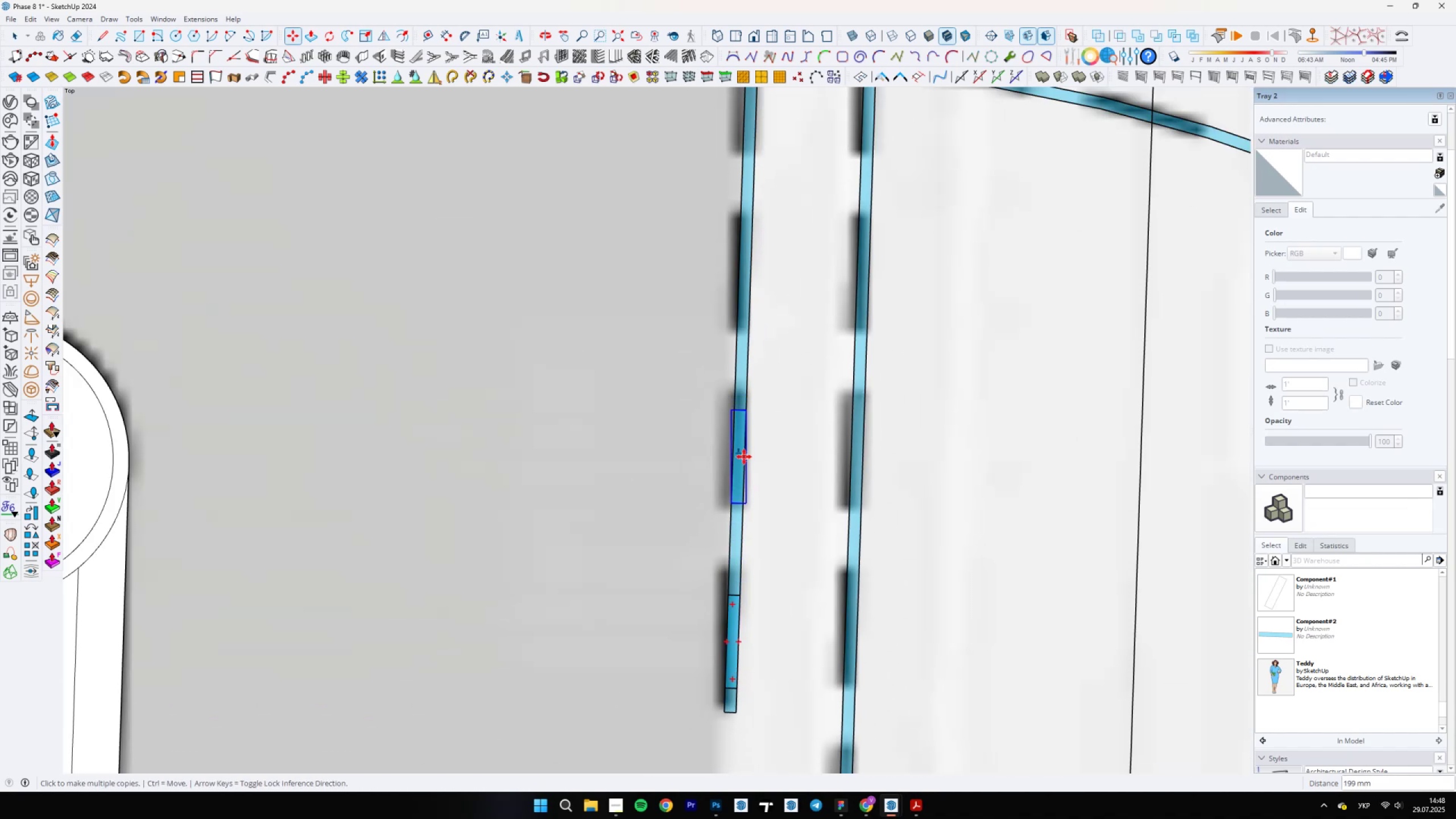 
left_click([746, 454])
 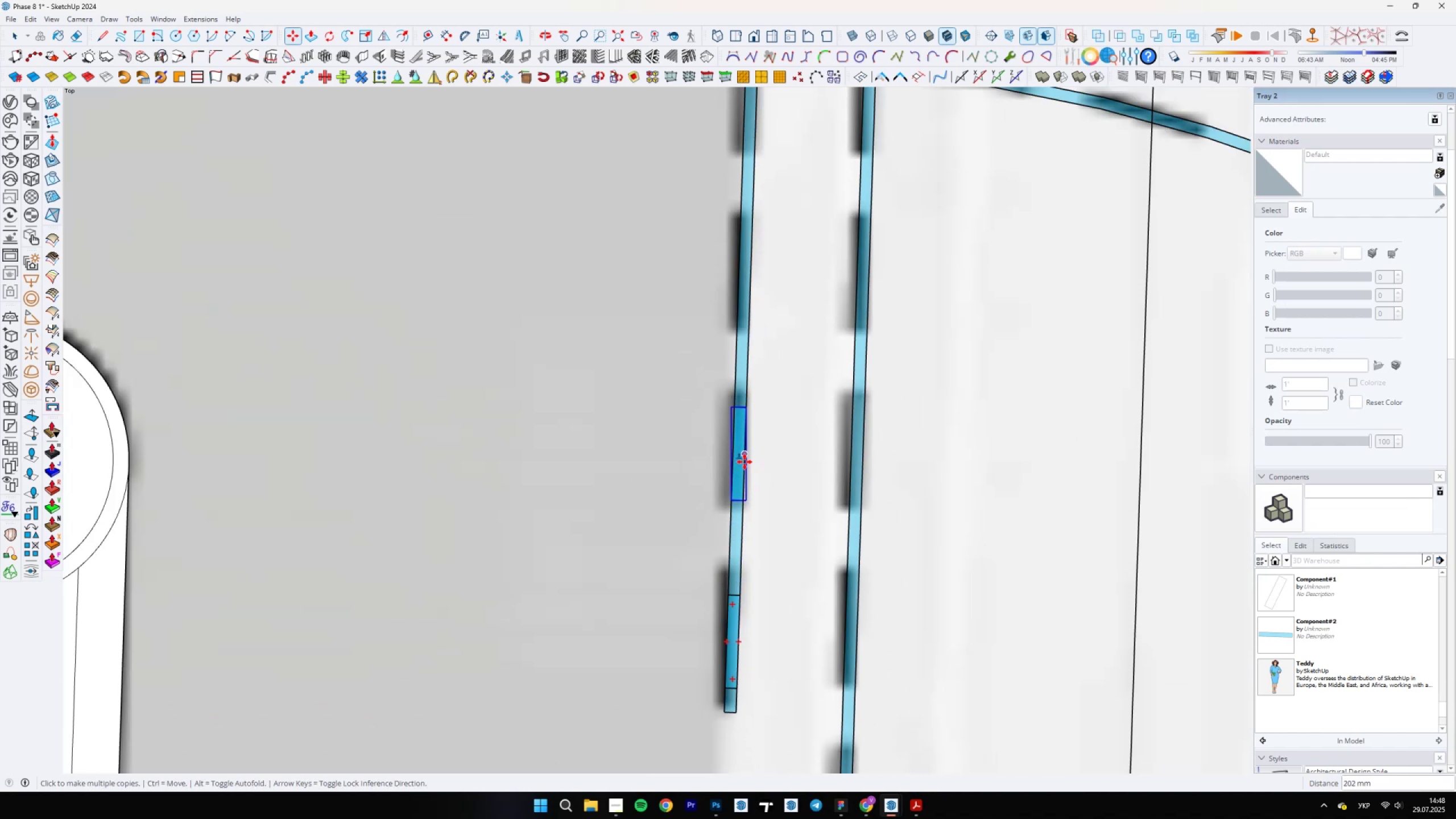 
scroll: coordinate [750, 361], scroll_direction: none, amount: 0.0
 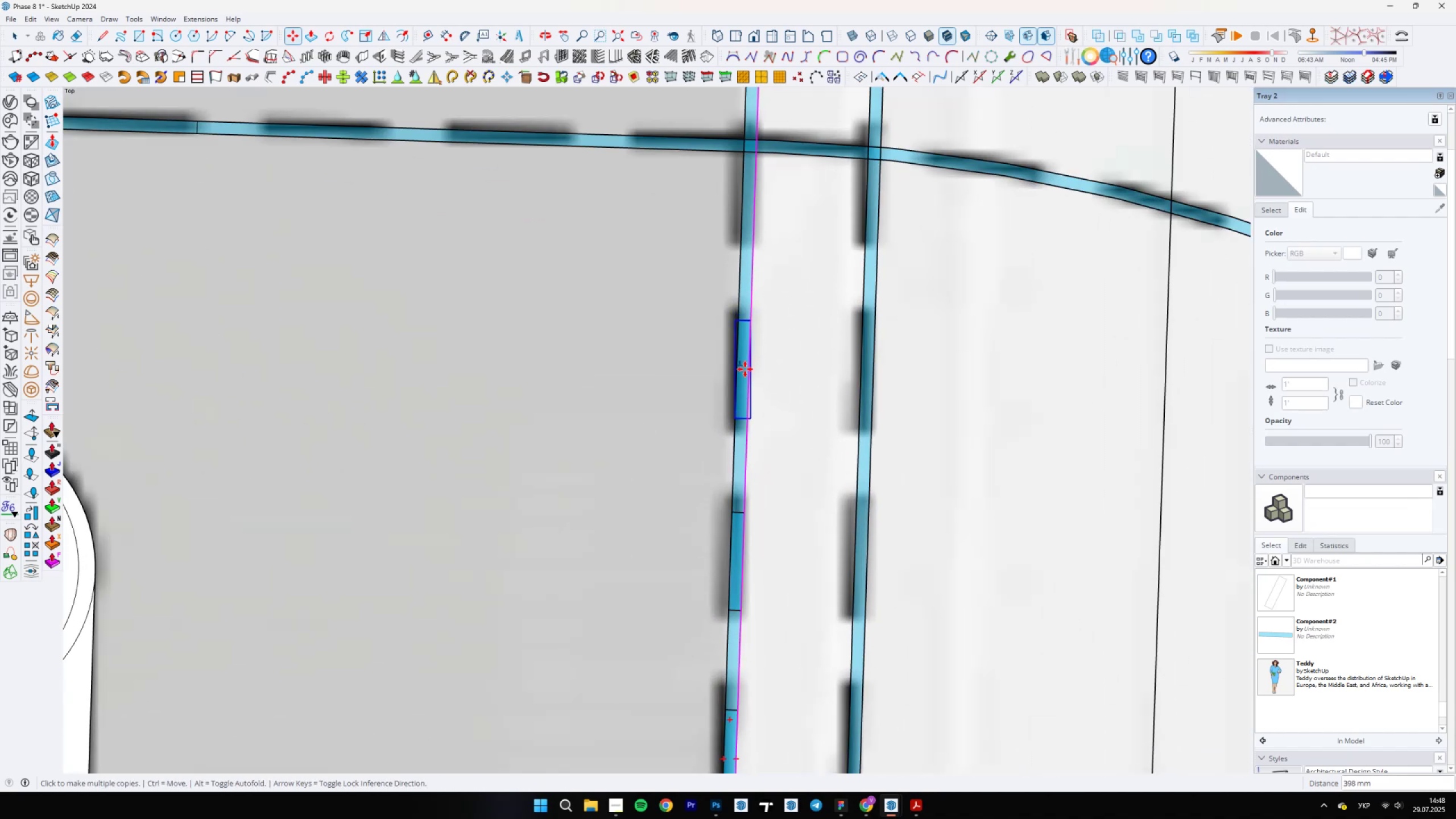 
left_click([746, 369])
 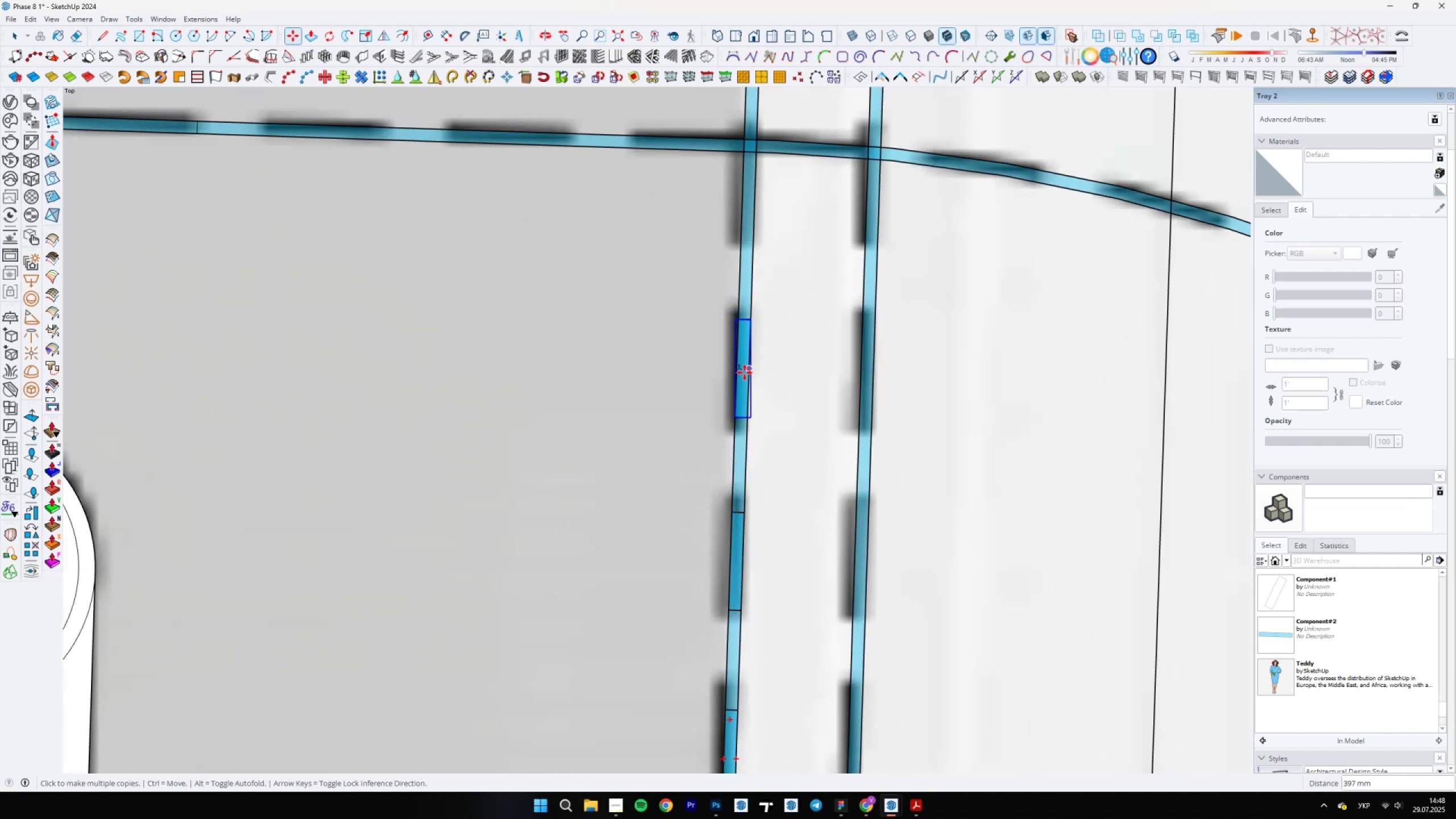 
scroll: coordinate [713, 307], scroll_direction: up, amount: 1.0
 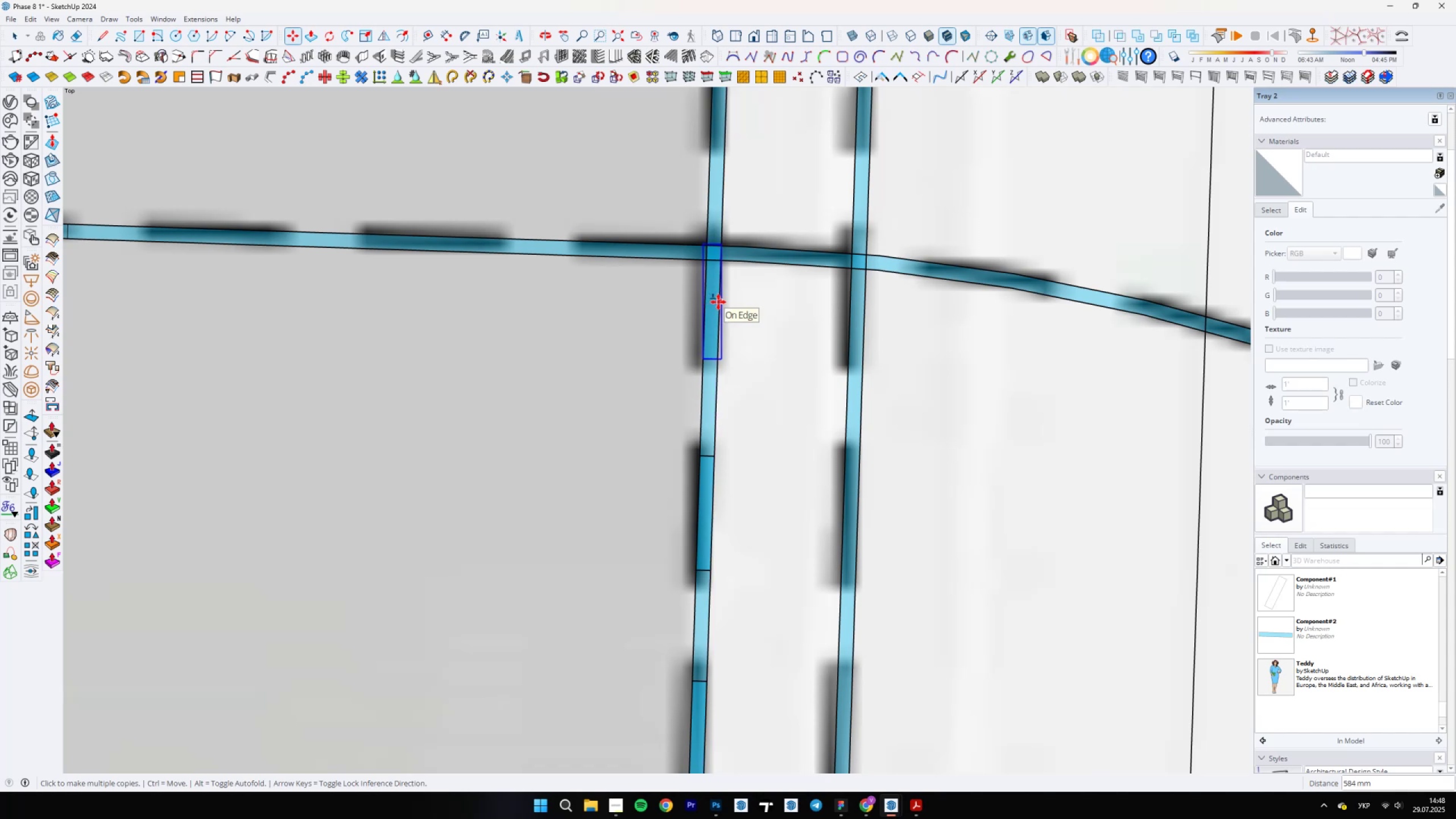 
left_click([718, 302])
 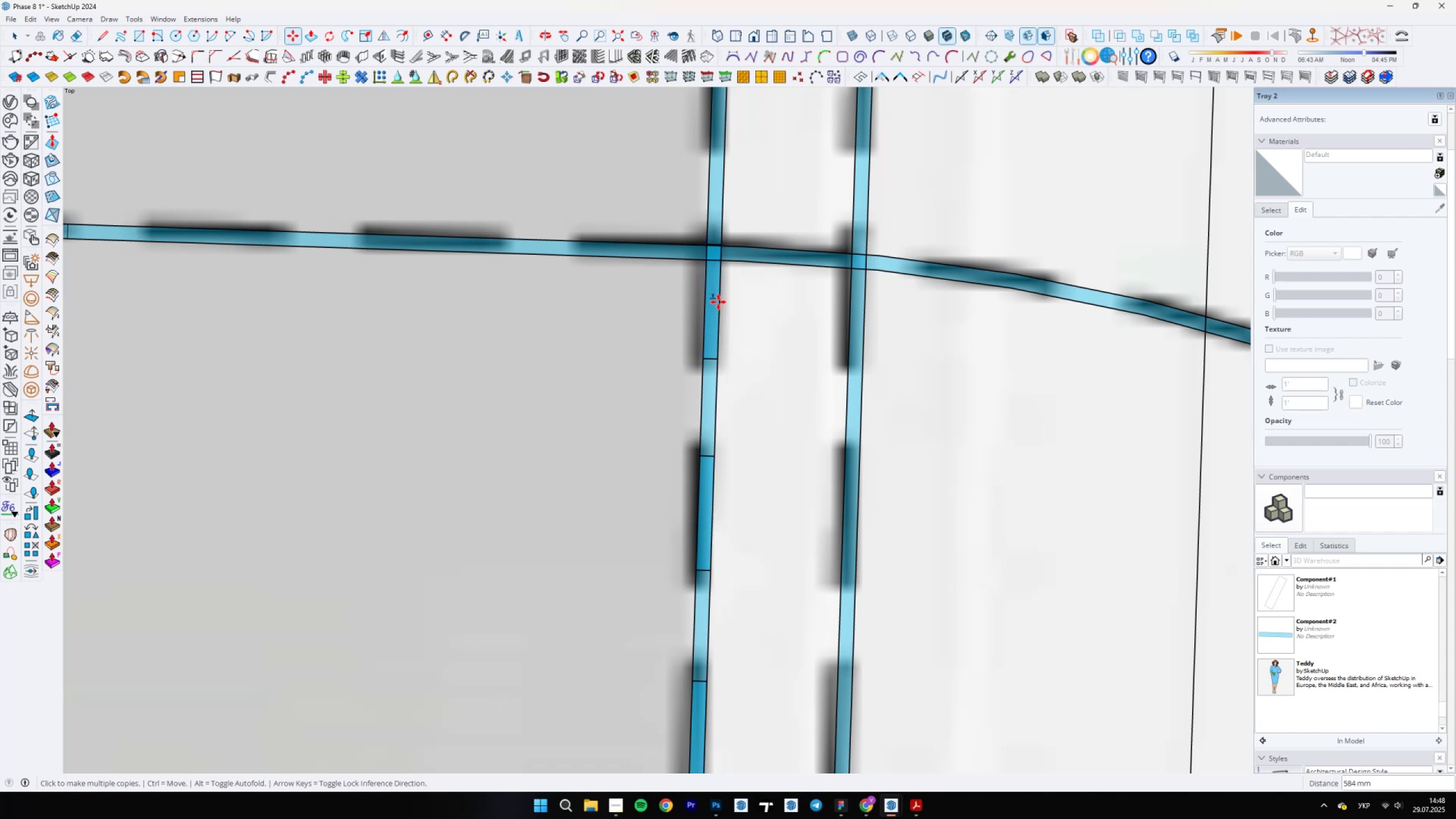 
scroll: coordinate [703, 187], scroll_direction: down, amount: 1.0
 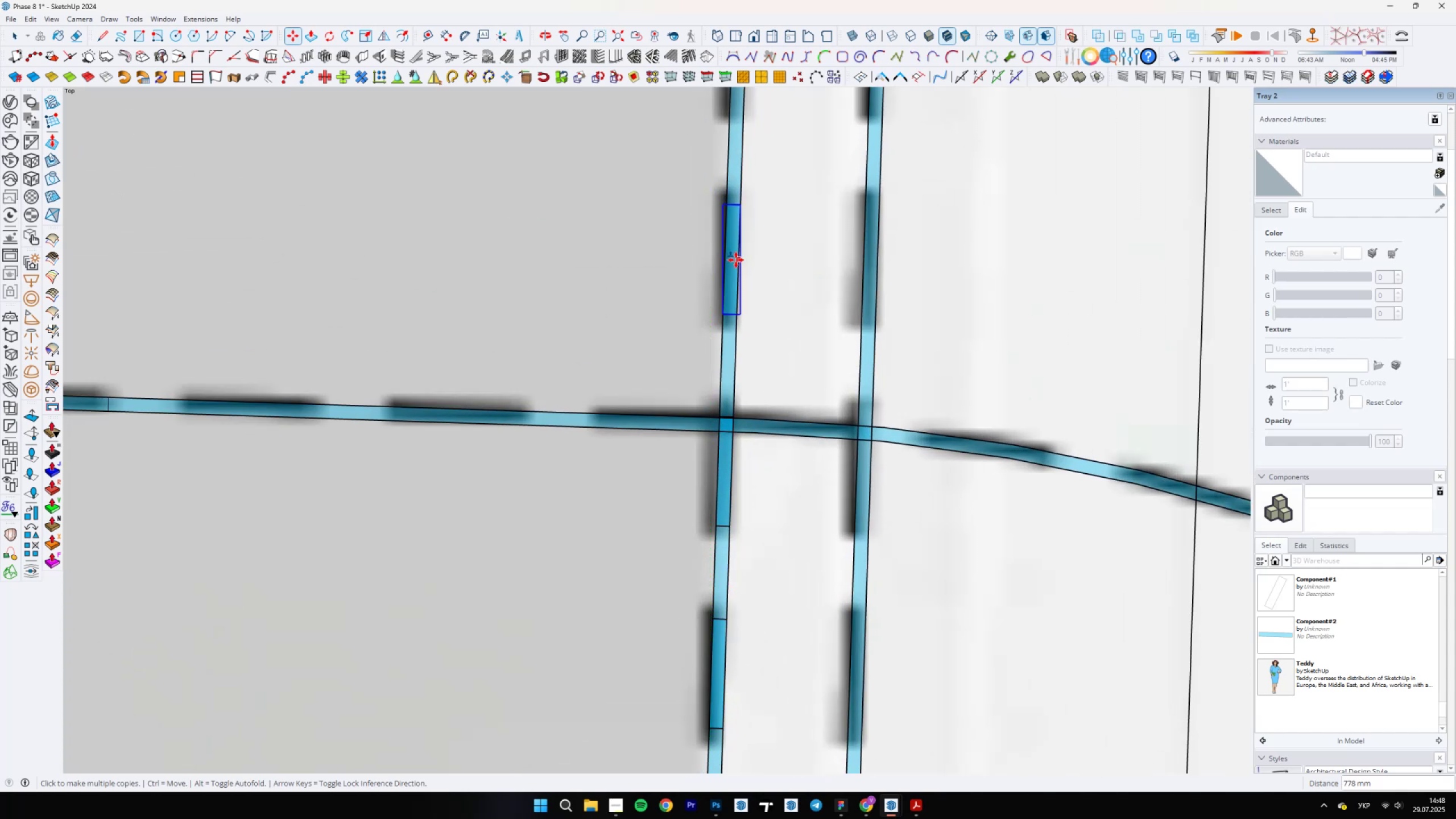 
left_click([737, 259])
 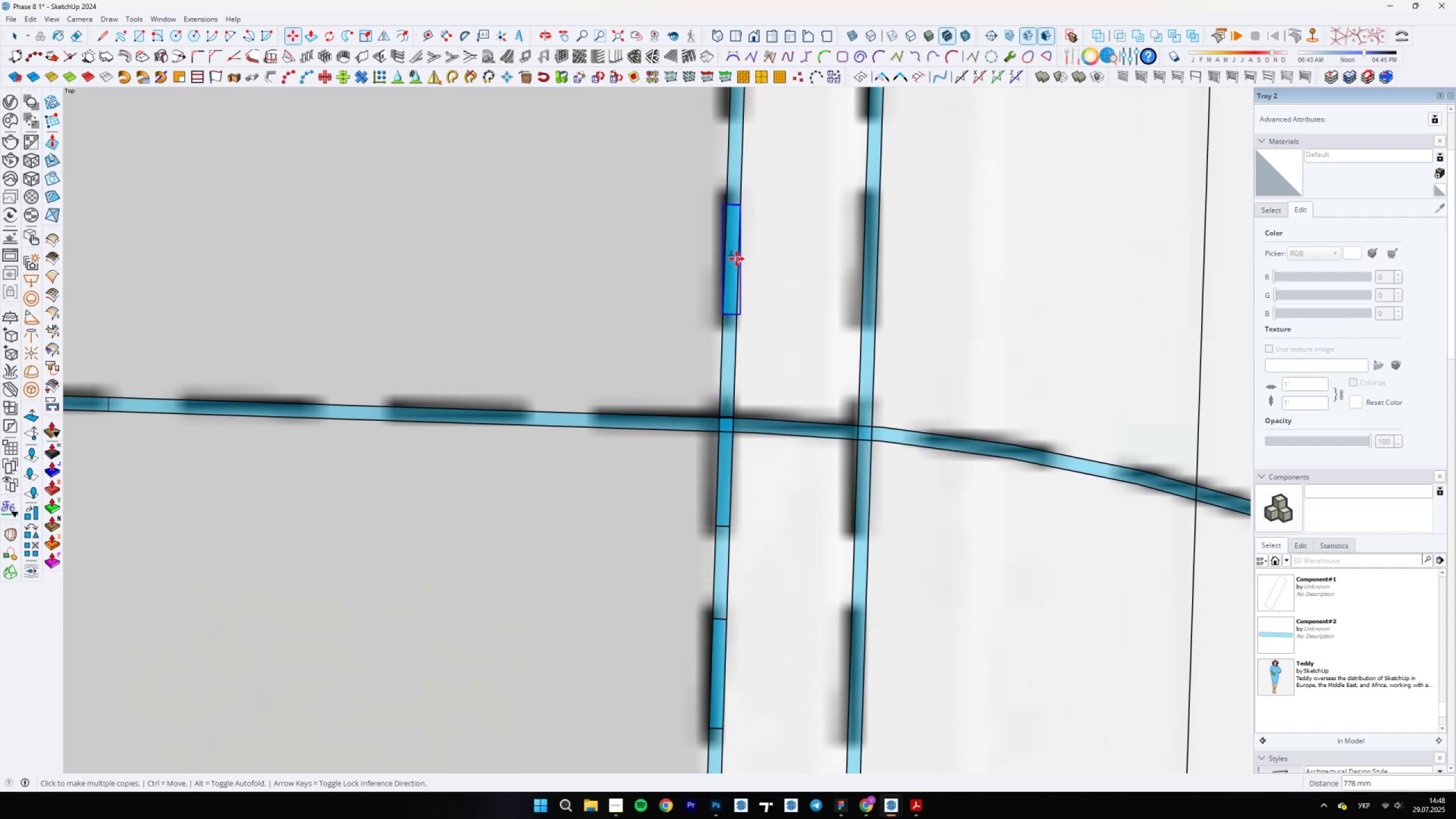 
scroll: coordinate [771, 262], scroll_direction: down, amount: 5.0
 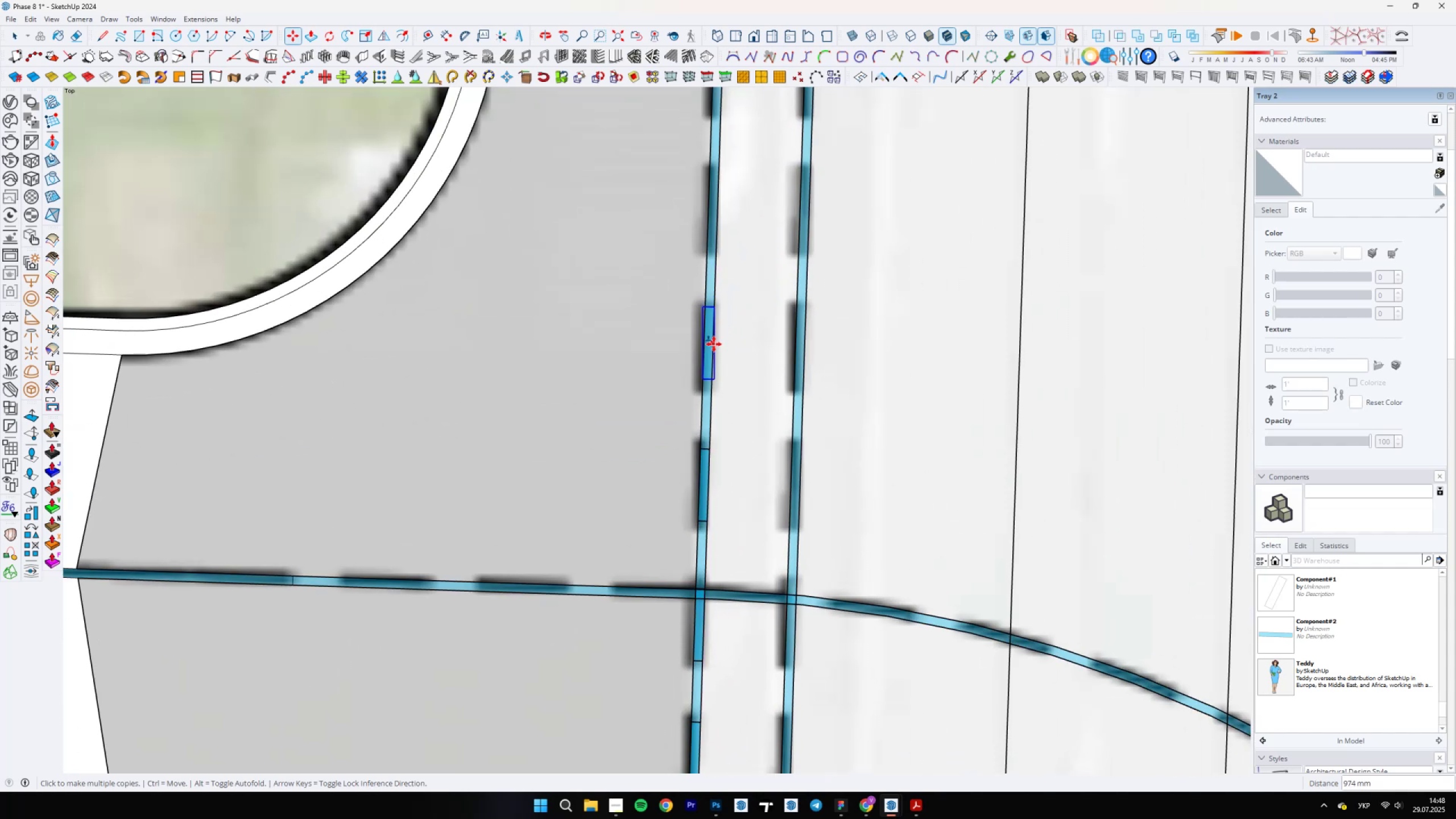 
left_click([713, 347])
 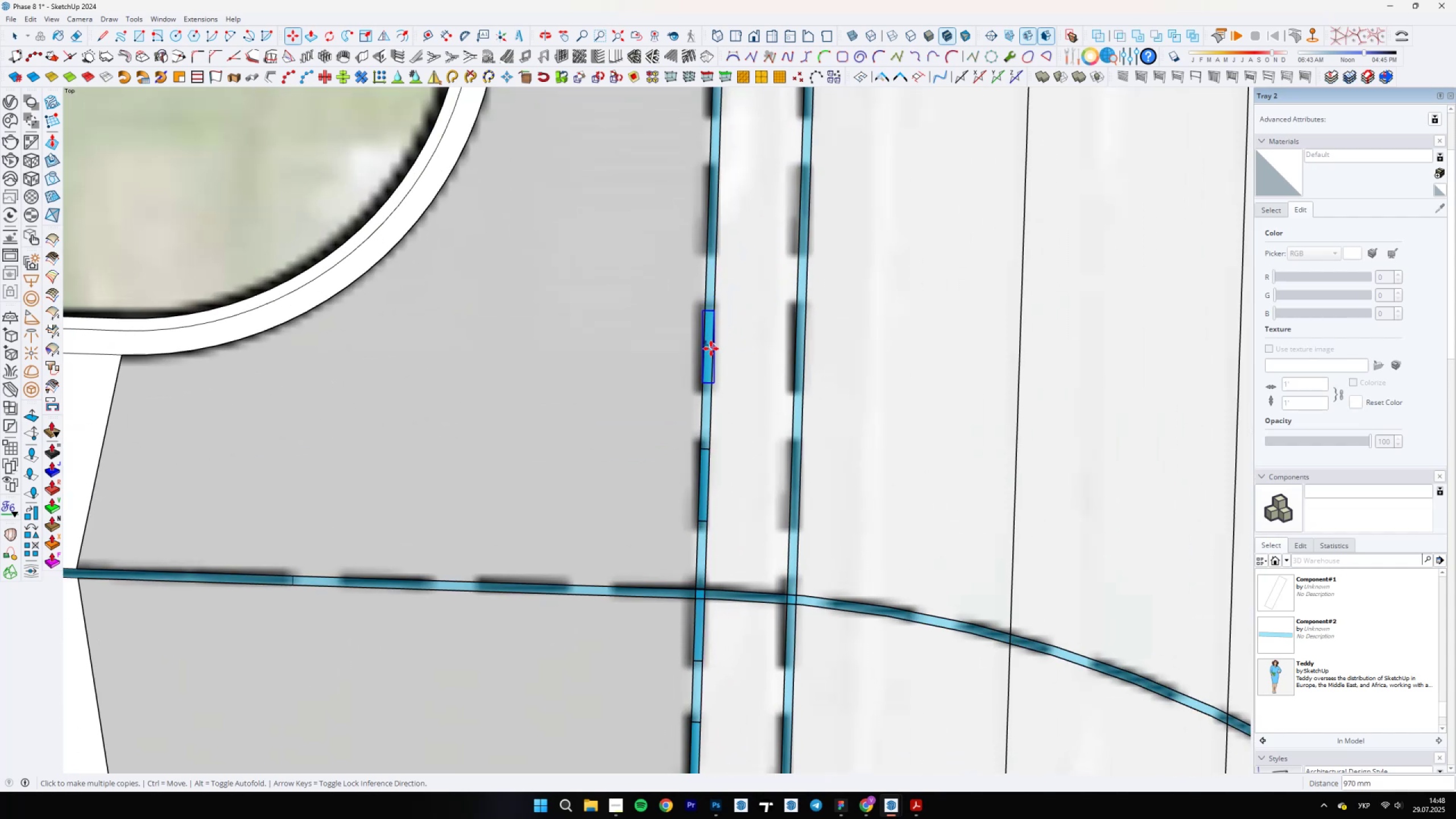 
scroll: coordinate [718, 293], scroll_direction: down, amount: 1.0
 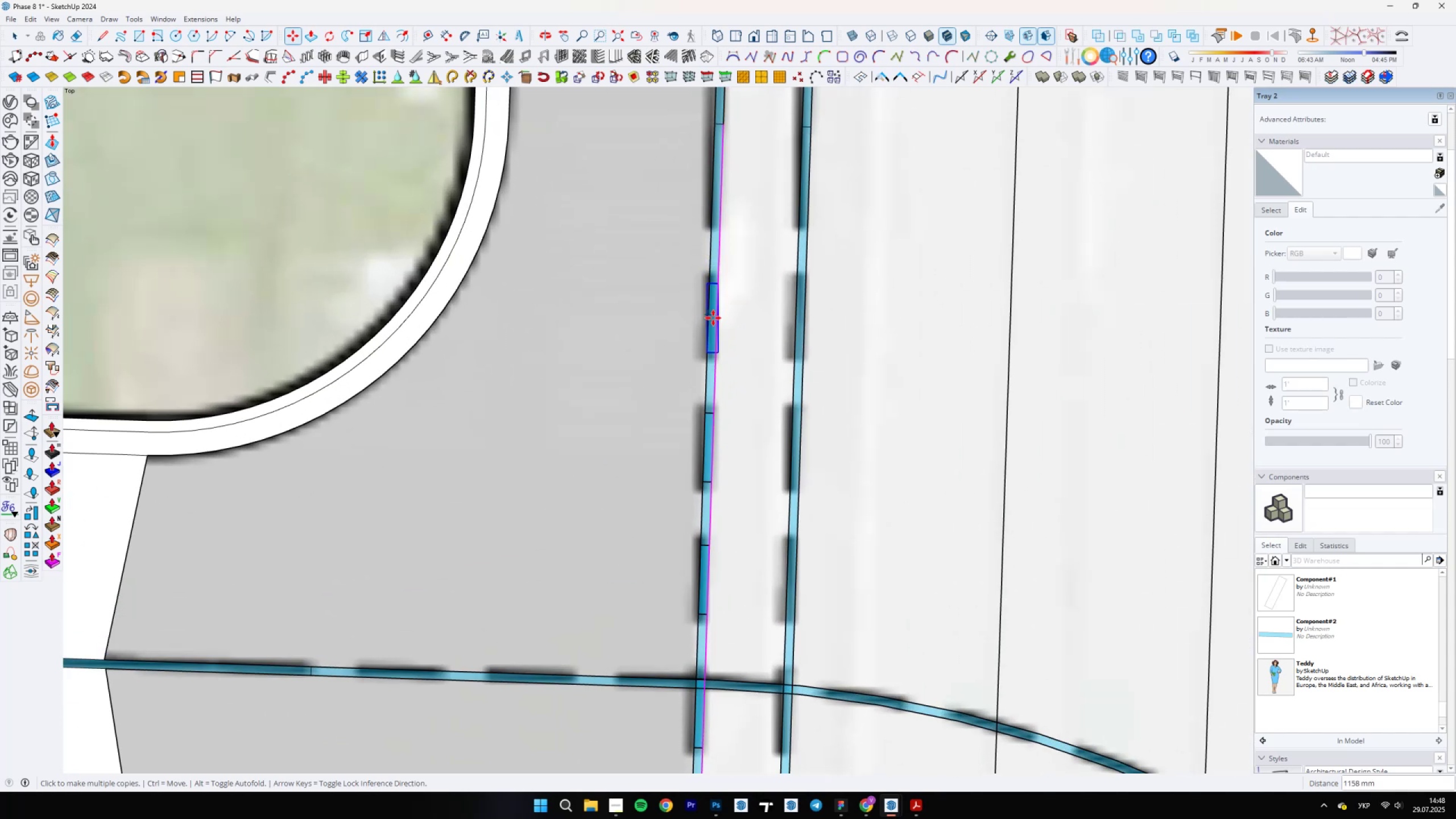 
left_click([715, 315])
 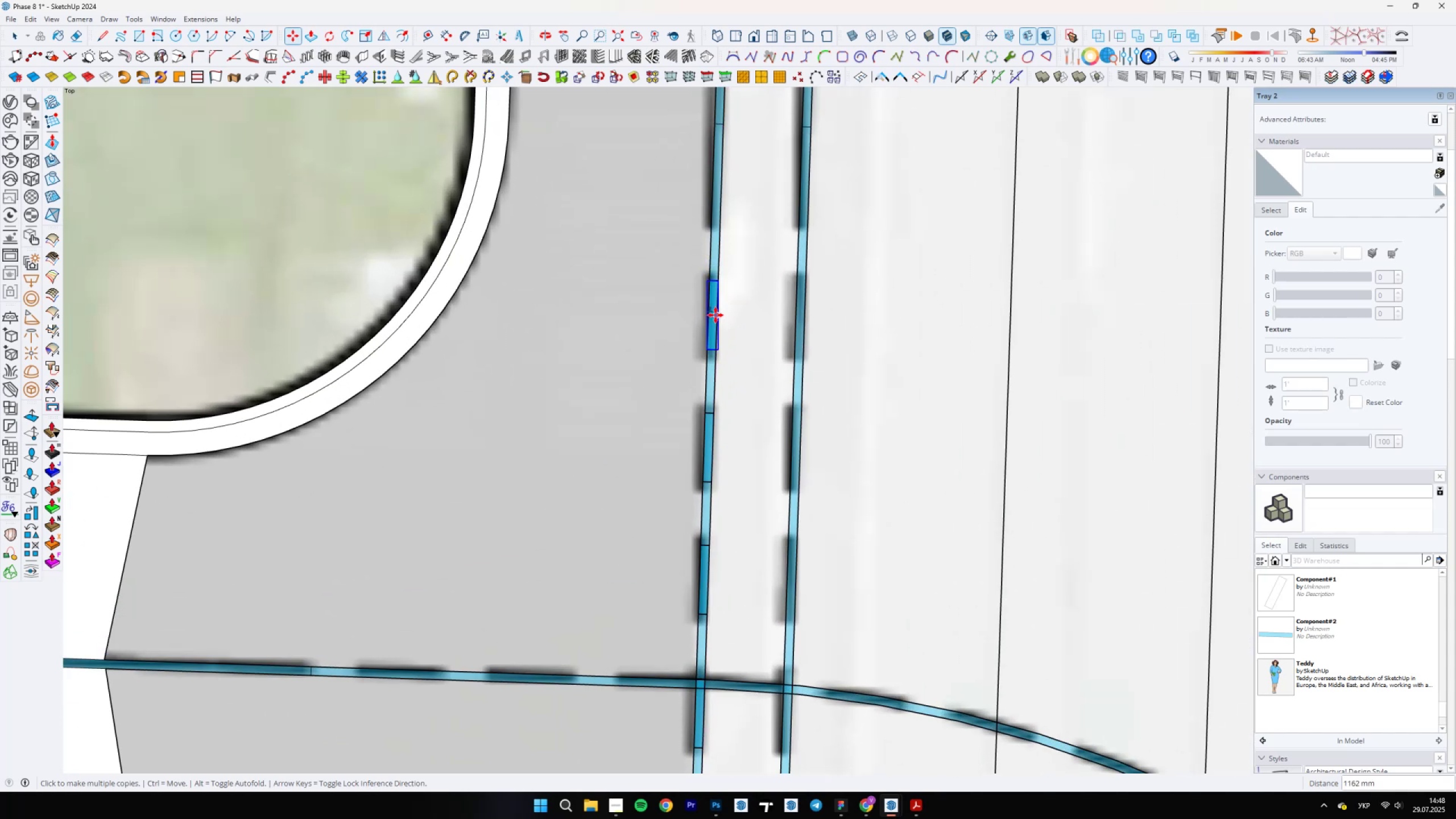 
scroll: coordinate [712, 480], scroll_direction: down, amount: 6.0
 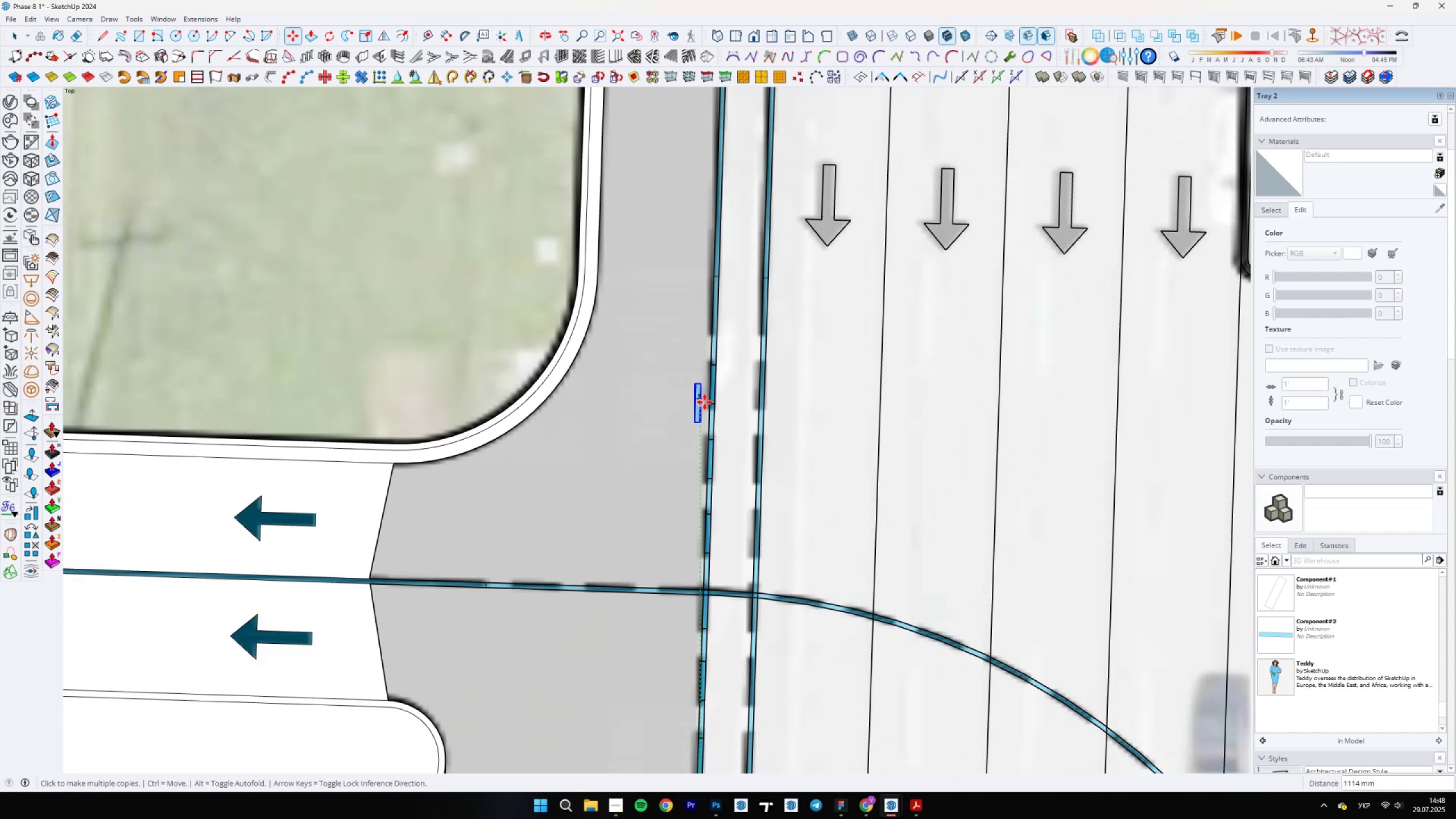 
scroll: coordinate [751, 431], scroll_direction: up, amount: 10.0
 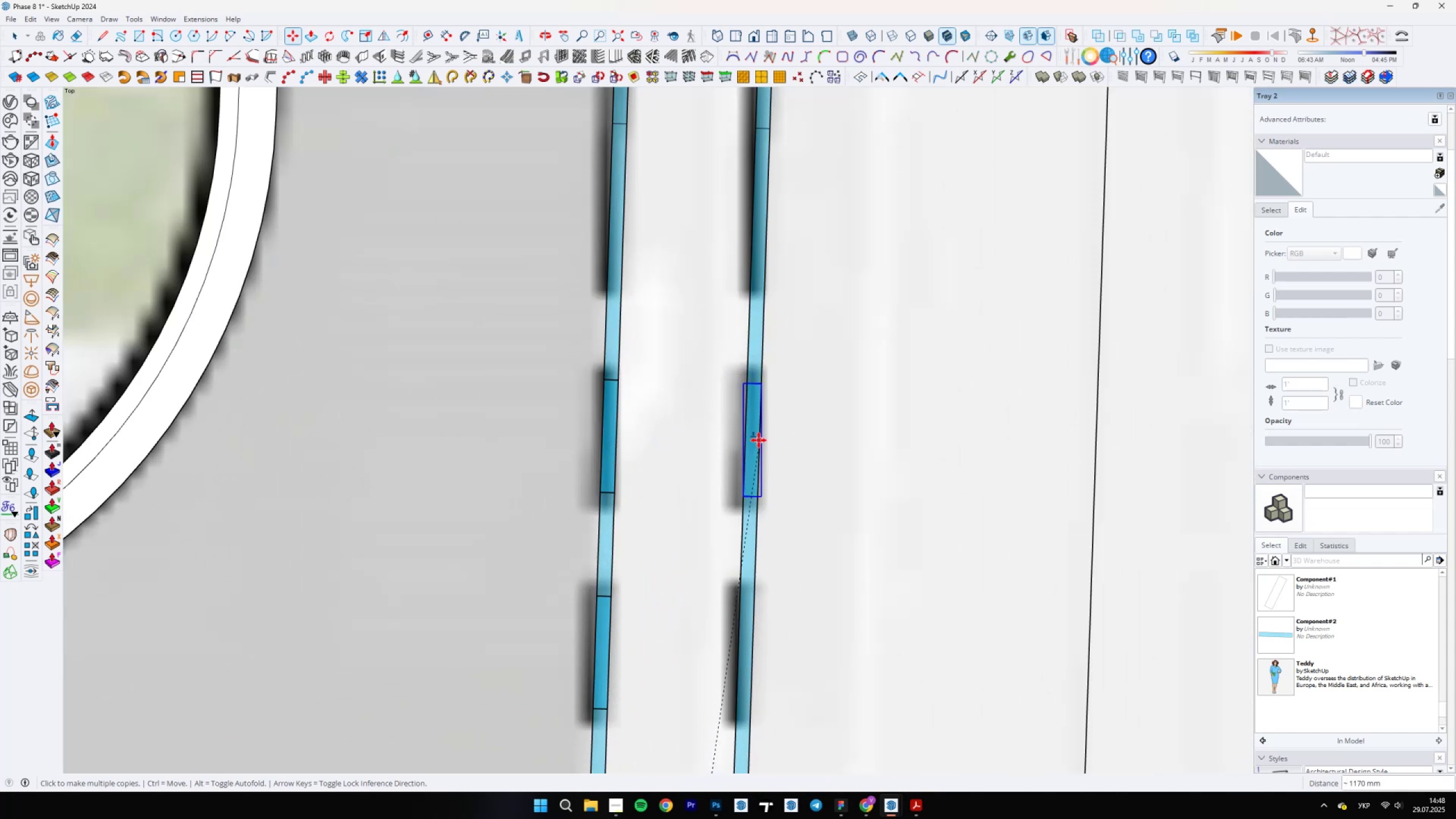 
left_click([759, 440])
 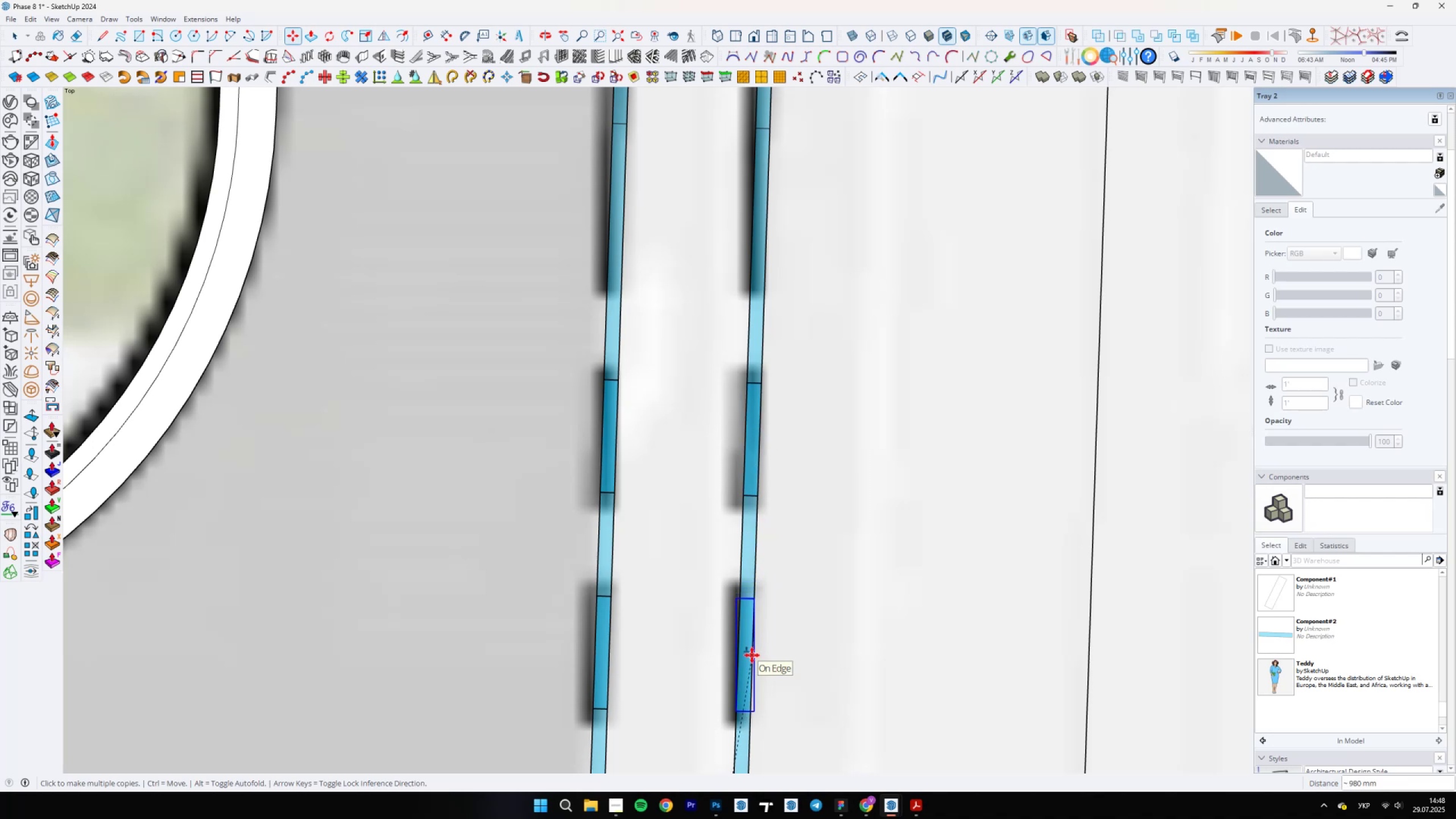 
left_click([754, 652])
 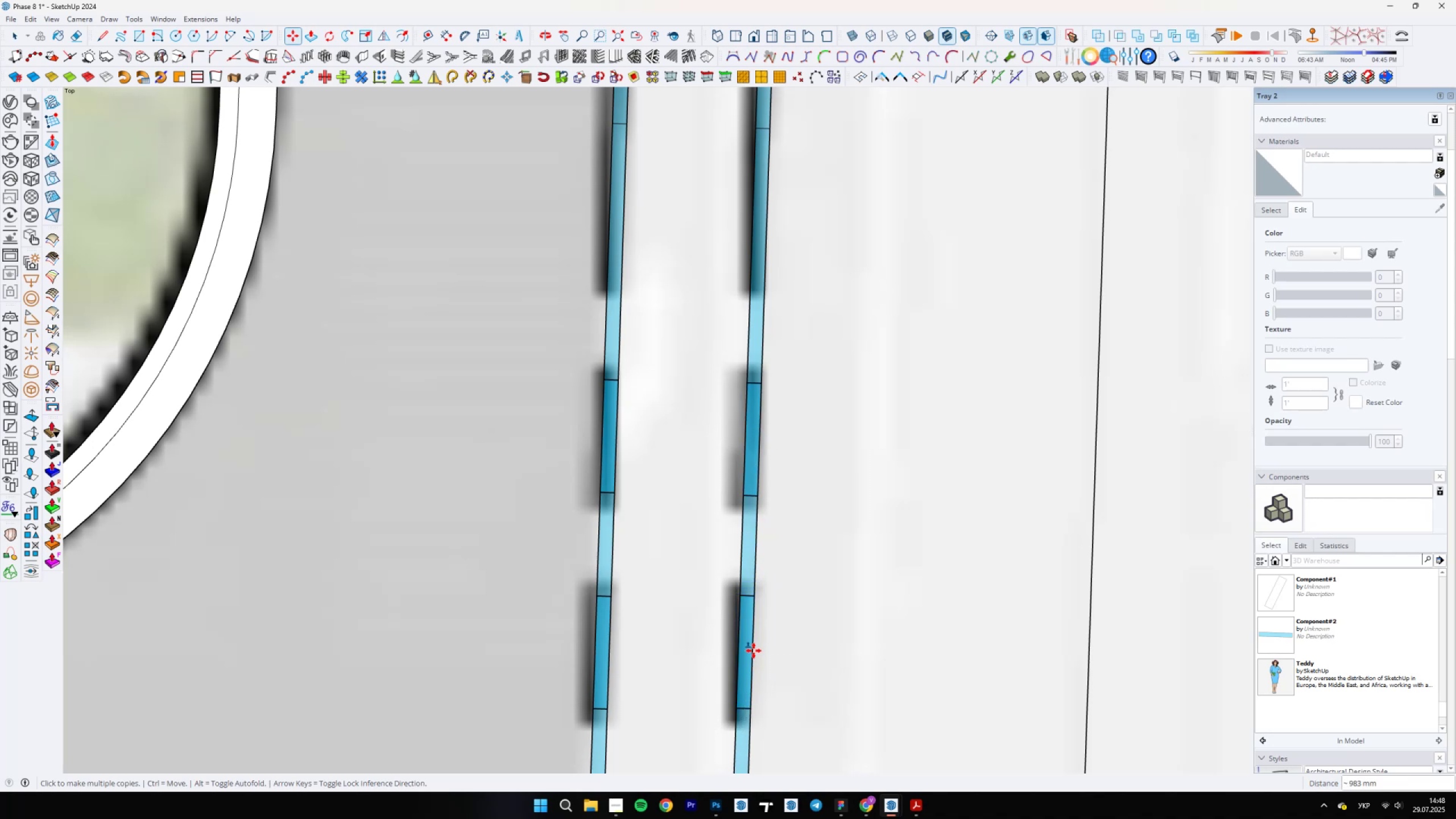 
scroll: coordinate [742, 548], scroll_direction: up, amount: 1.0
 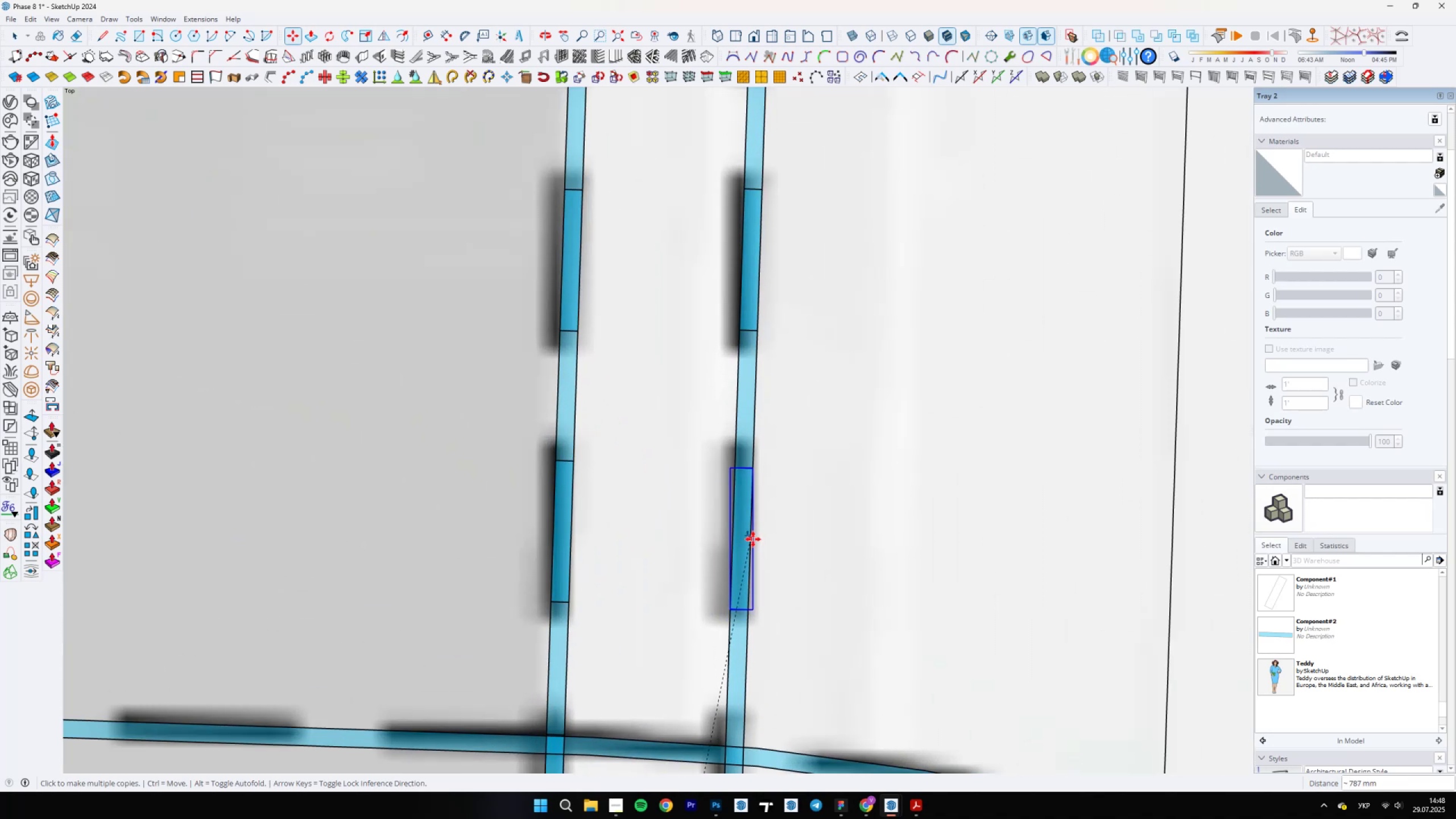 
left_click([754, 539])
 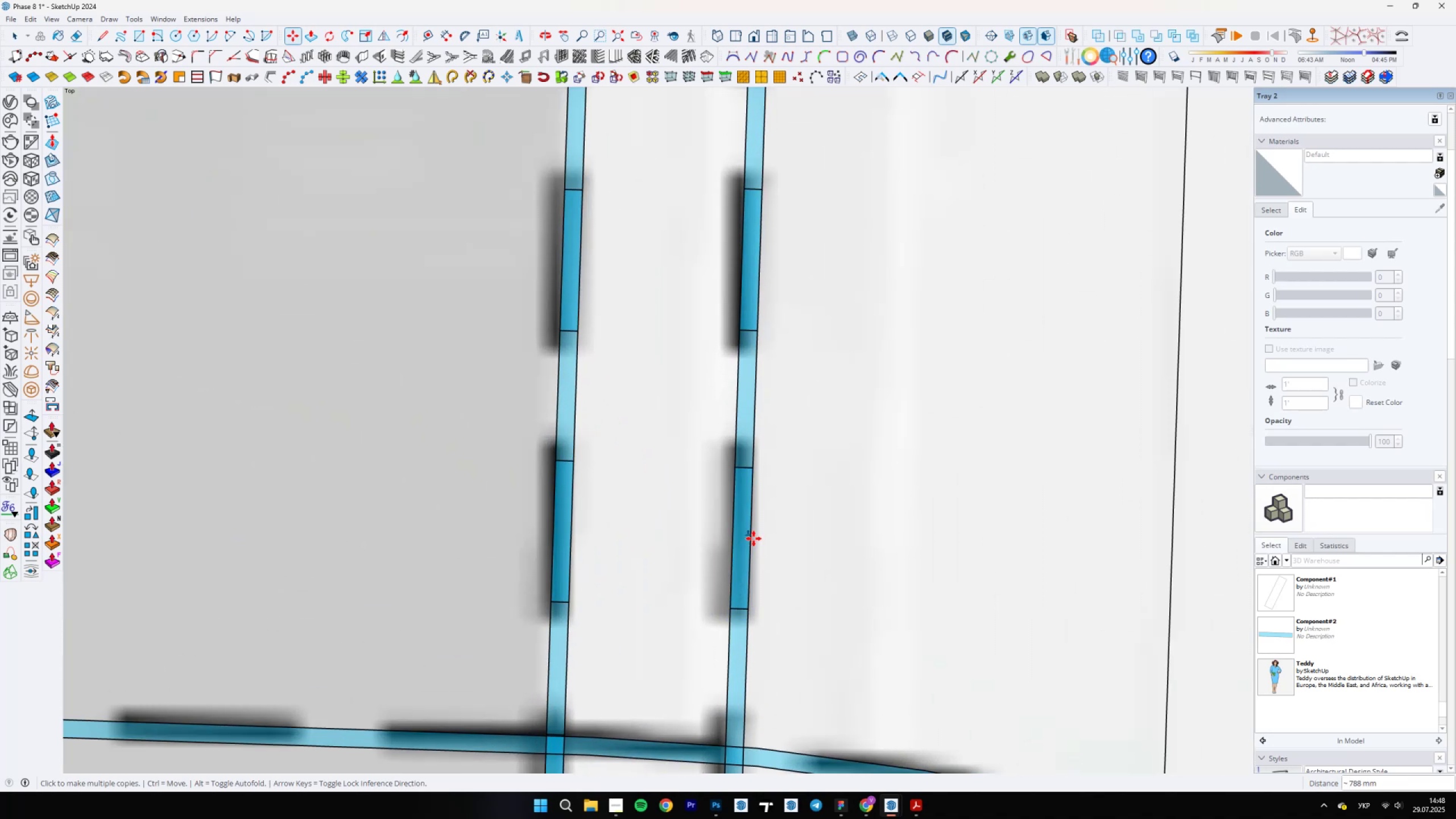 
scroll: coordinate [709, 548], scroll_direction: none, amount: 0.0
 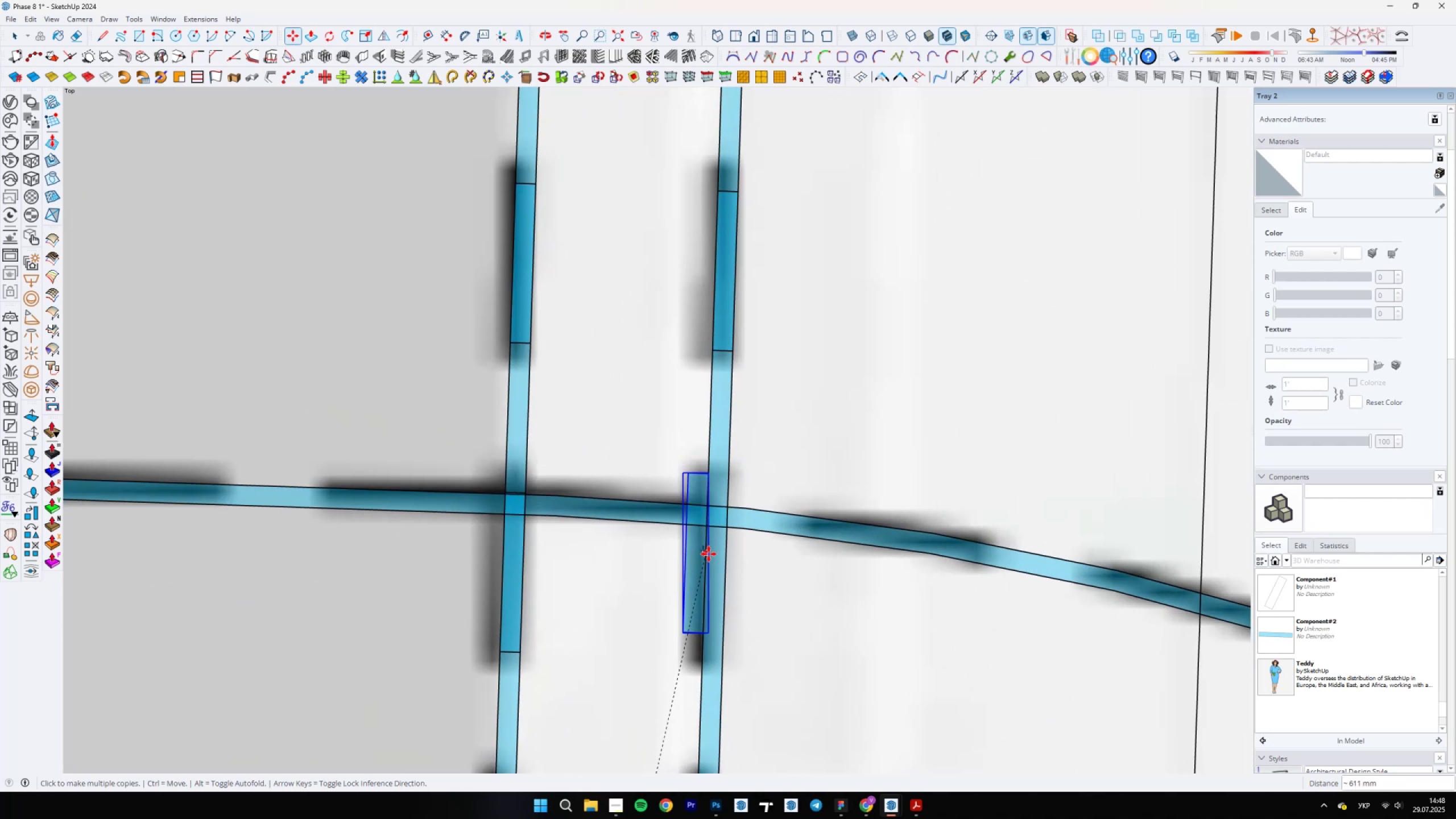 
mouse_move([727, 569])
 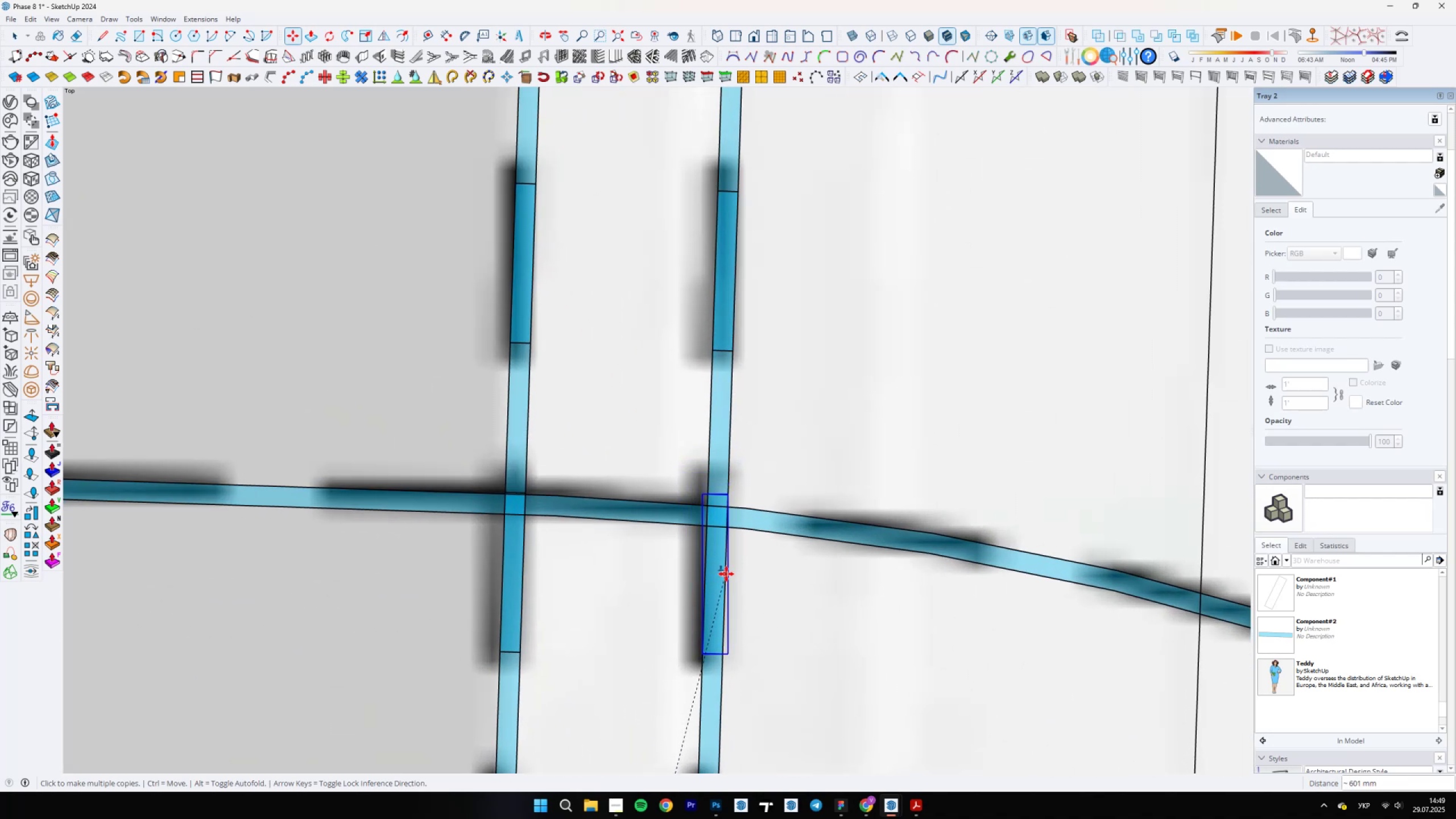 
scroll: coordinate [692, 552], scroll_direction: down, amount: 1.0
 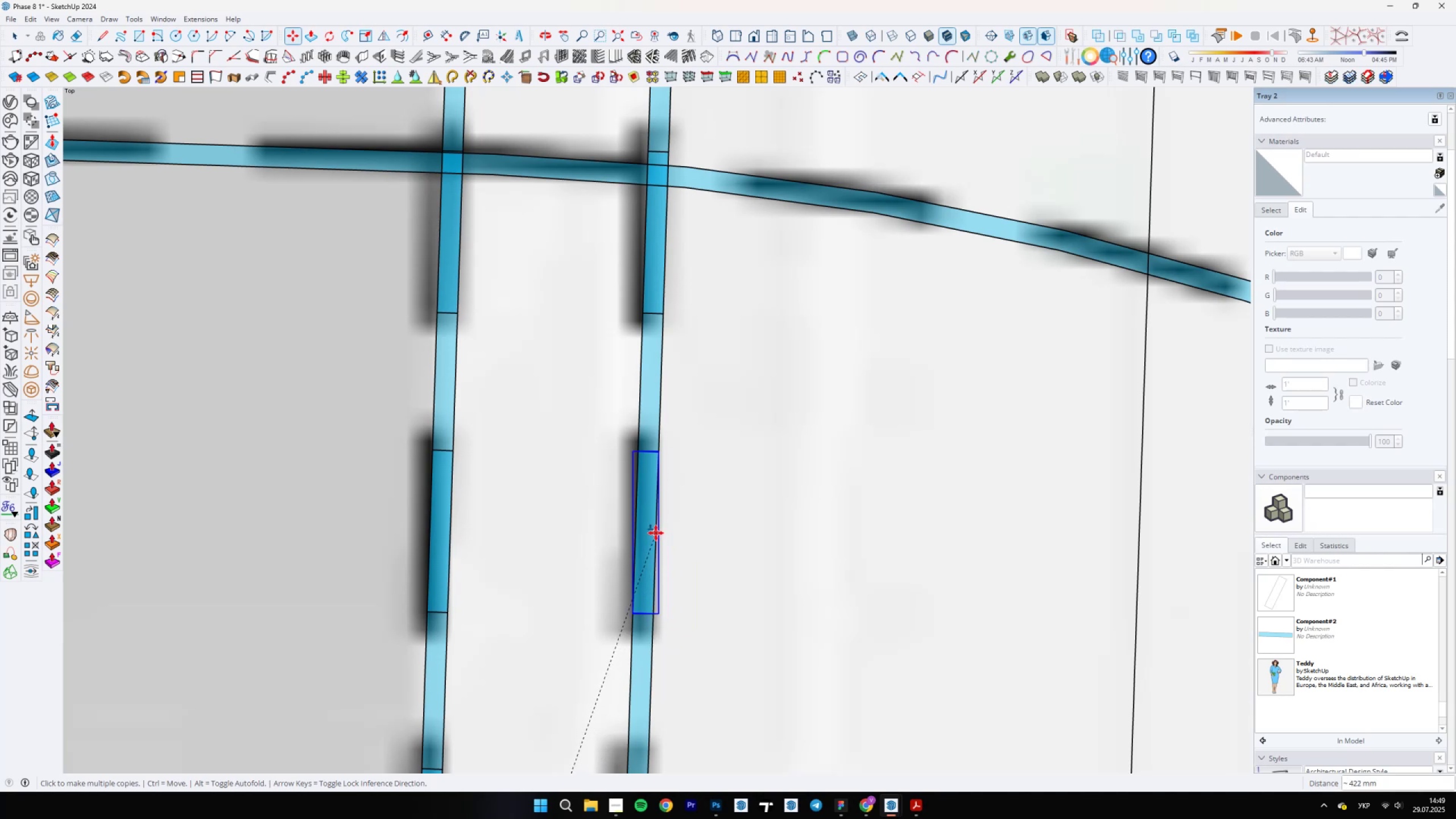 
left_click([656, 533])
 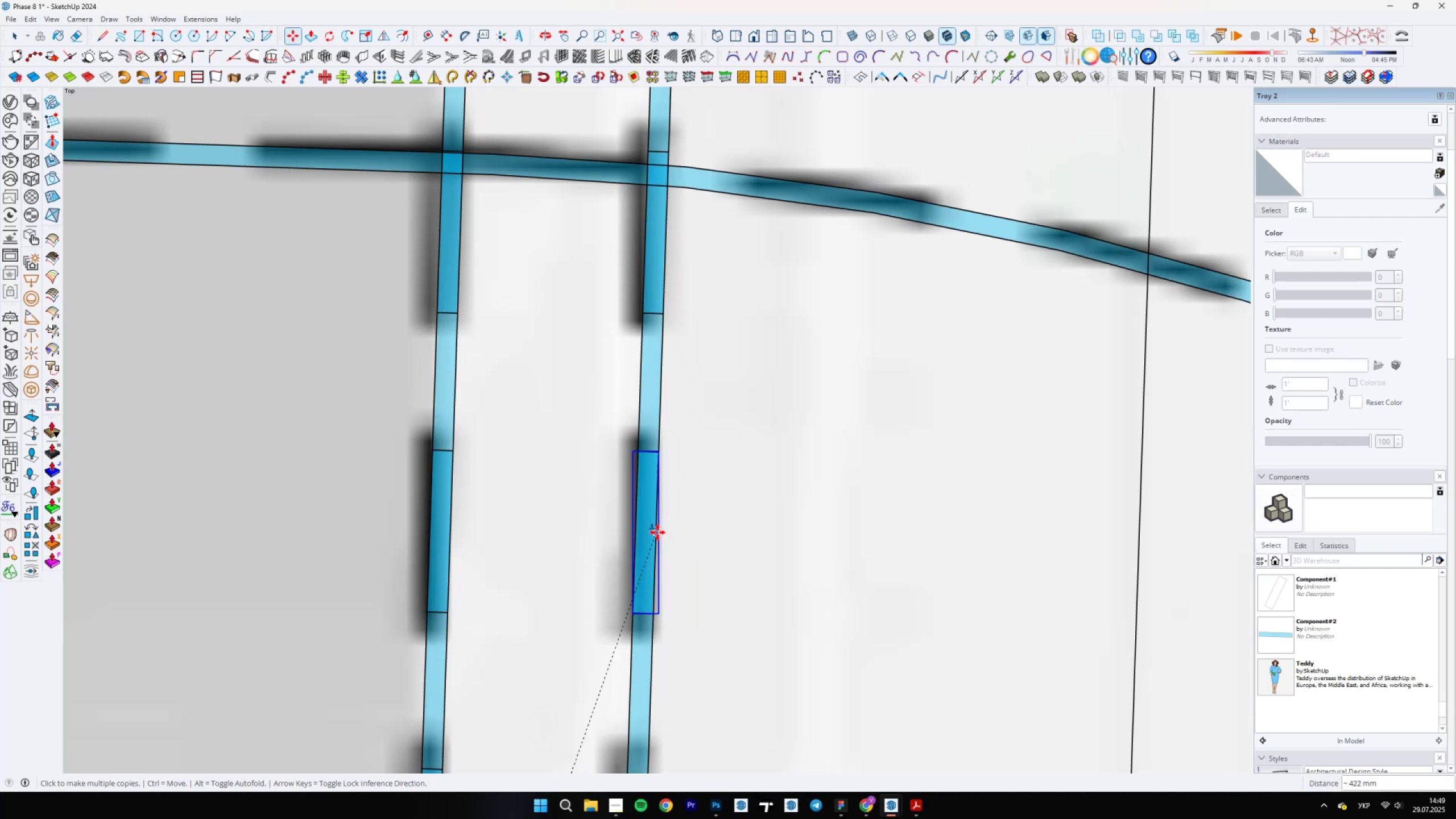 
scroll: coordinate [758, 549], scroll_direction: down, amount: 6.0
 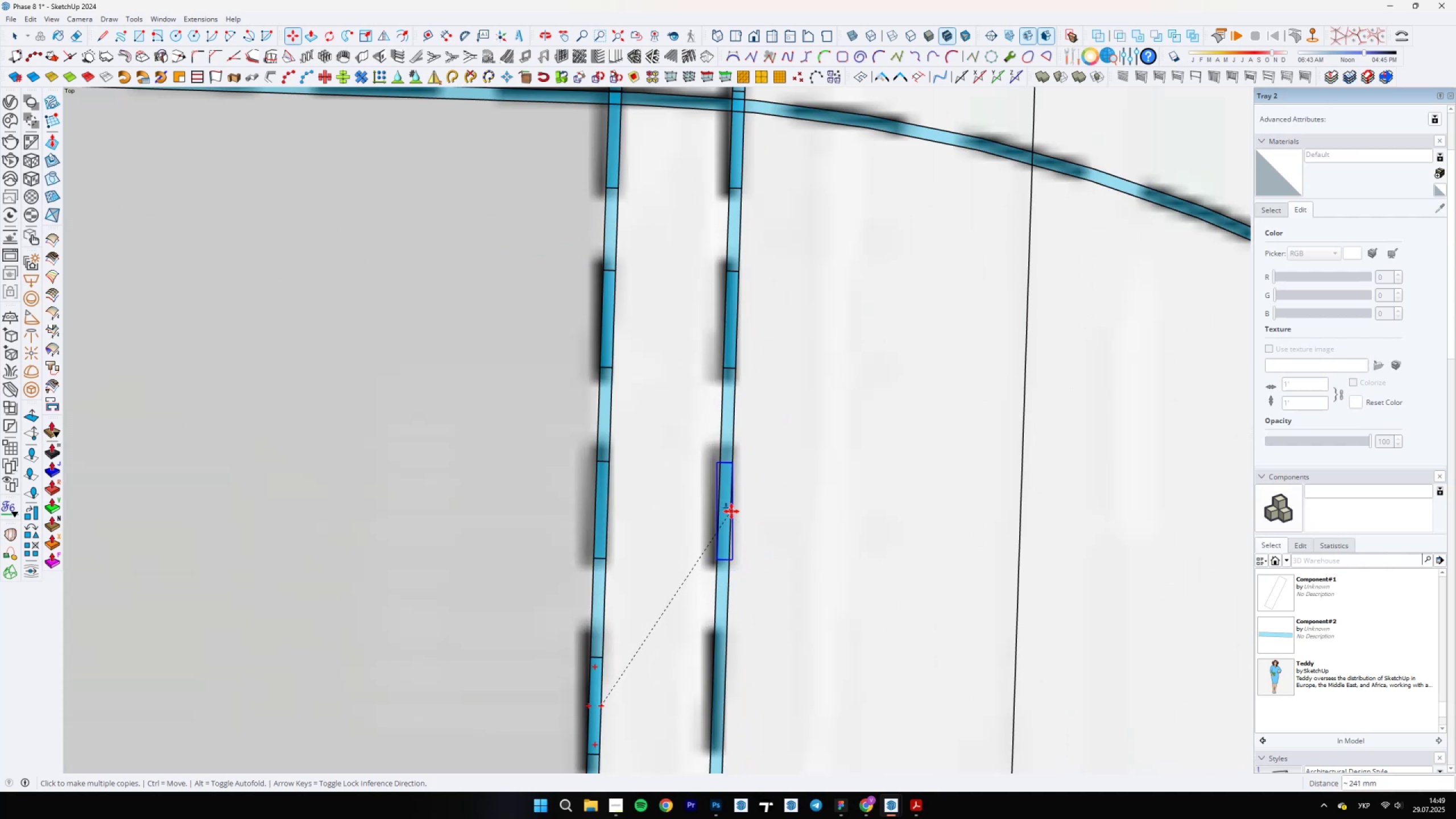 
left_click([731, 511])
 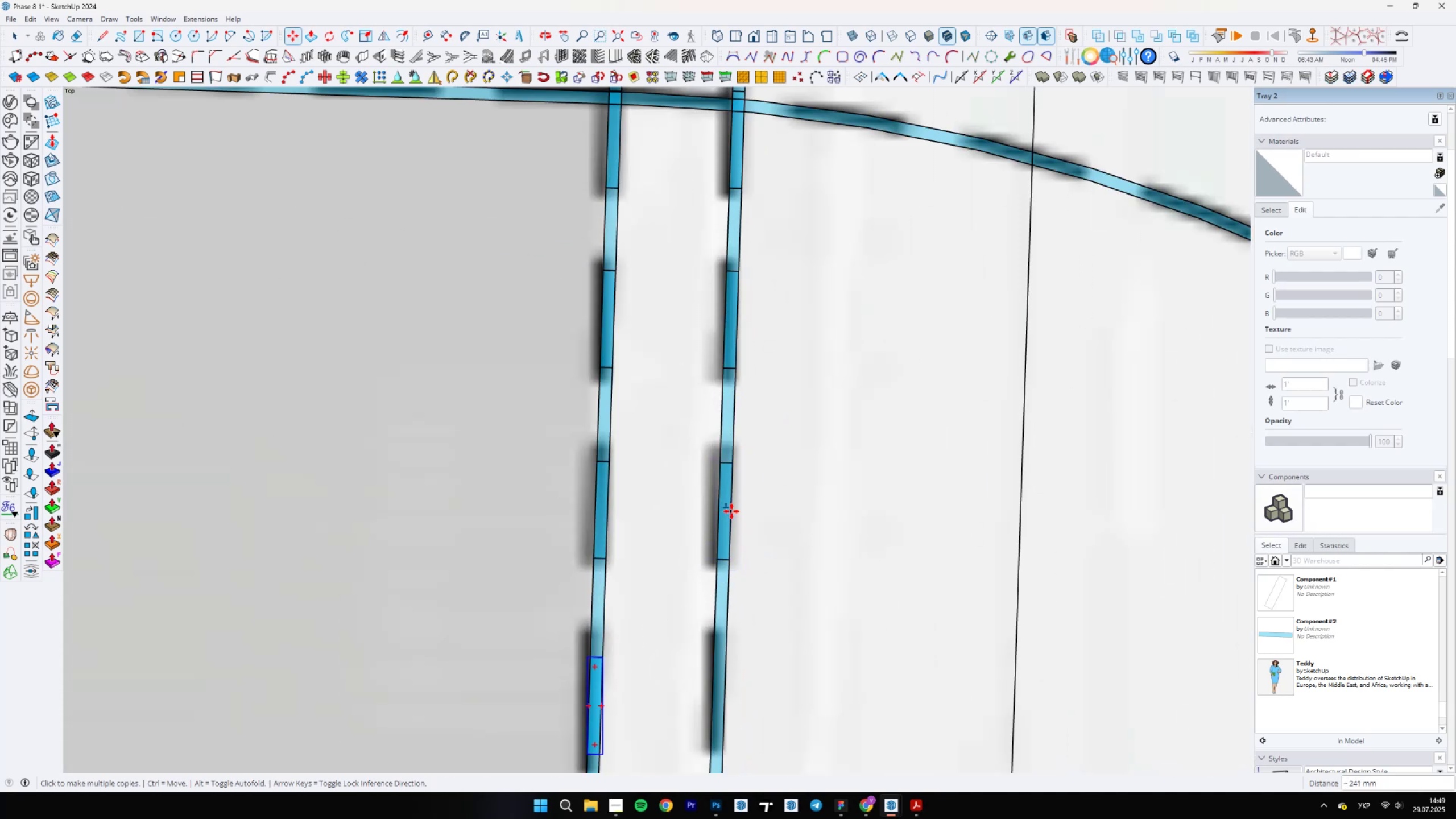 
scroll: coordinate [746, 444], scroll_direction: down, amount: 8.0
 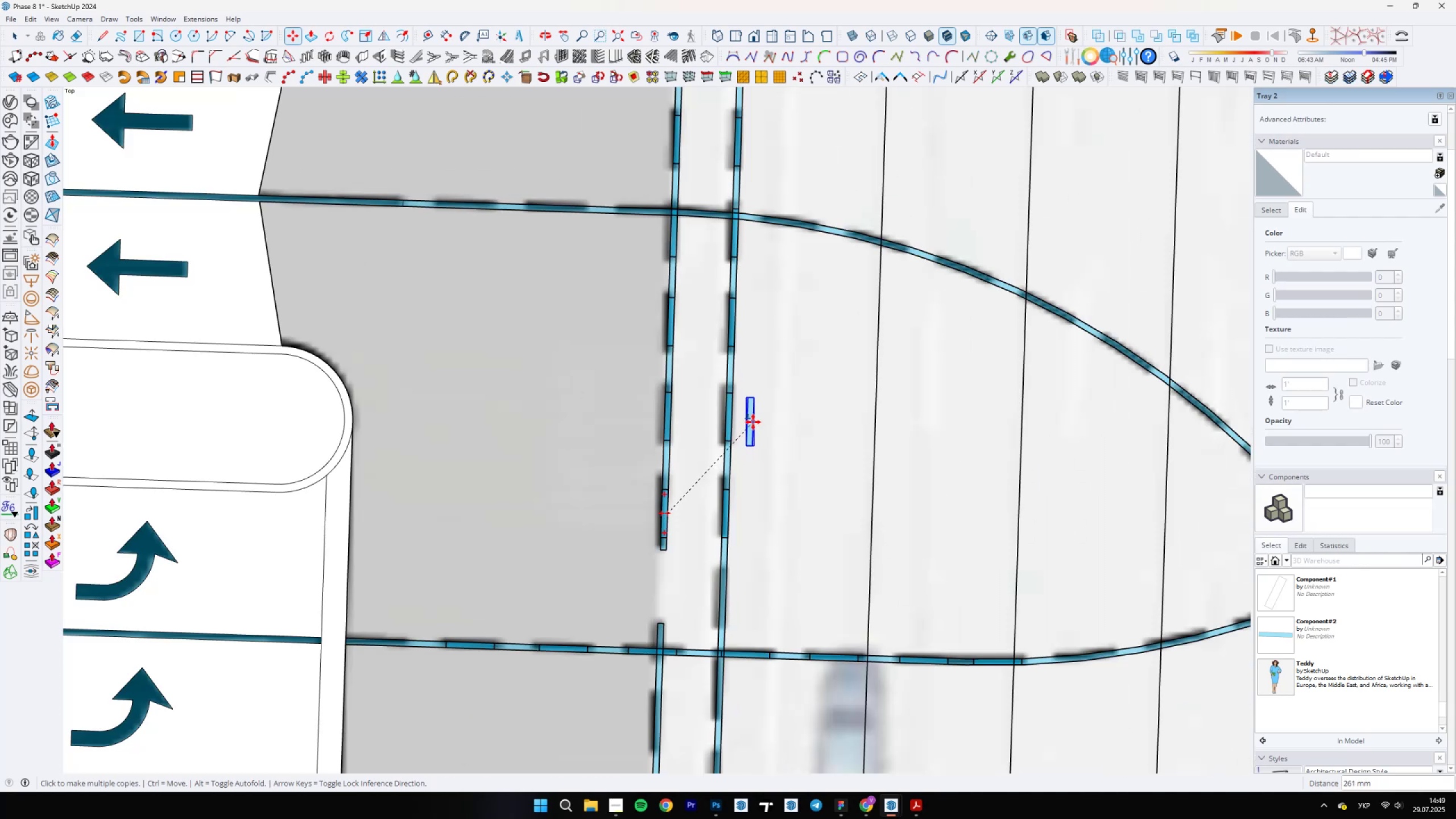 
scroll: coordinate [731, 605], scroll_direction: up, amount: 5.0
 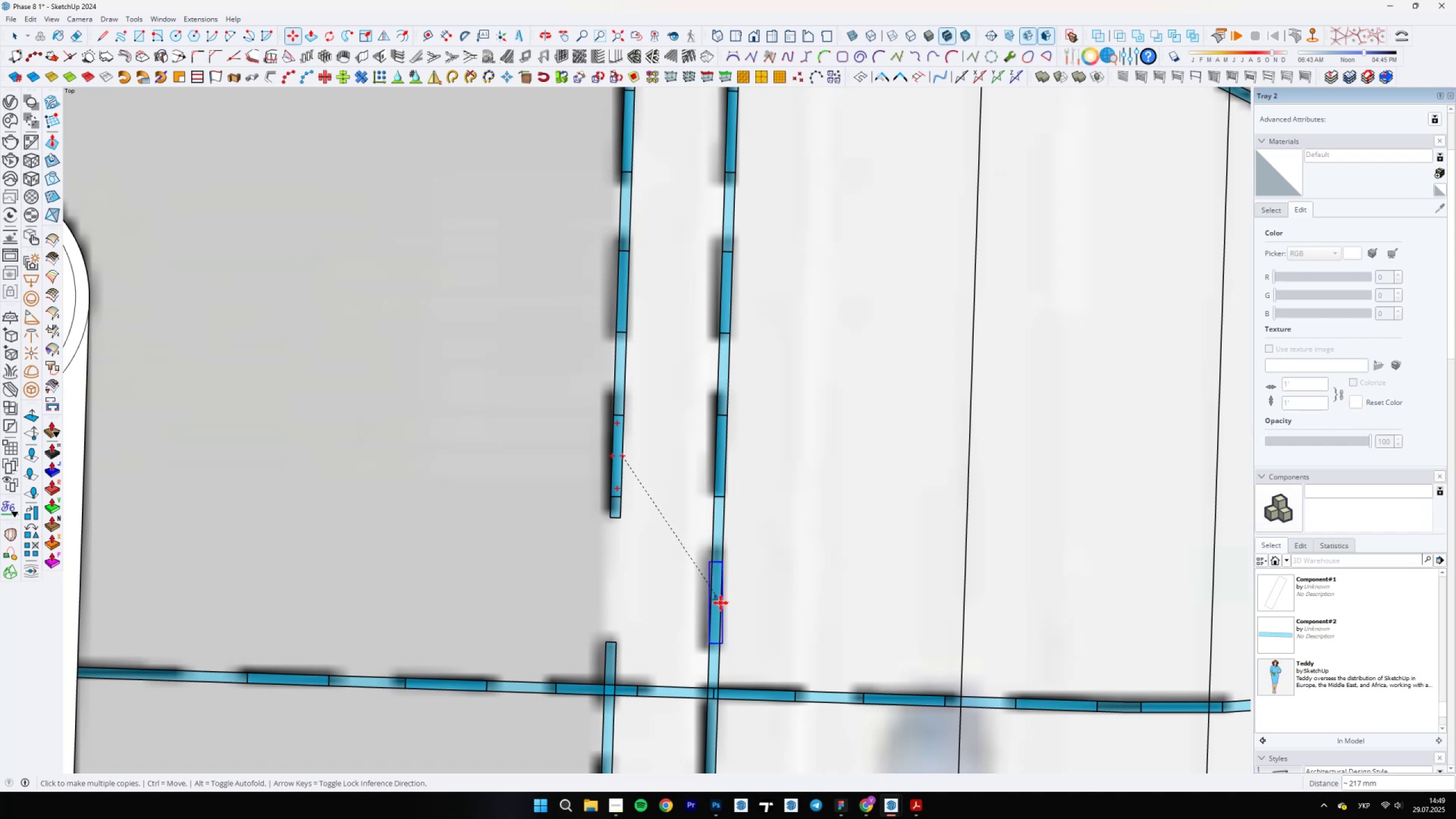 
left_click([721, 604])
 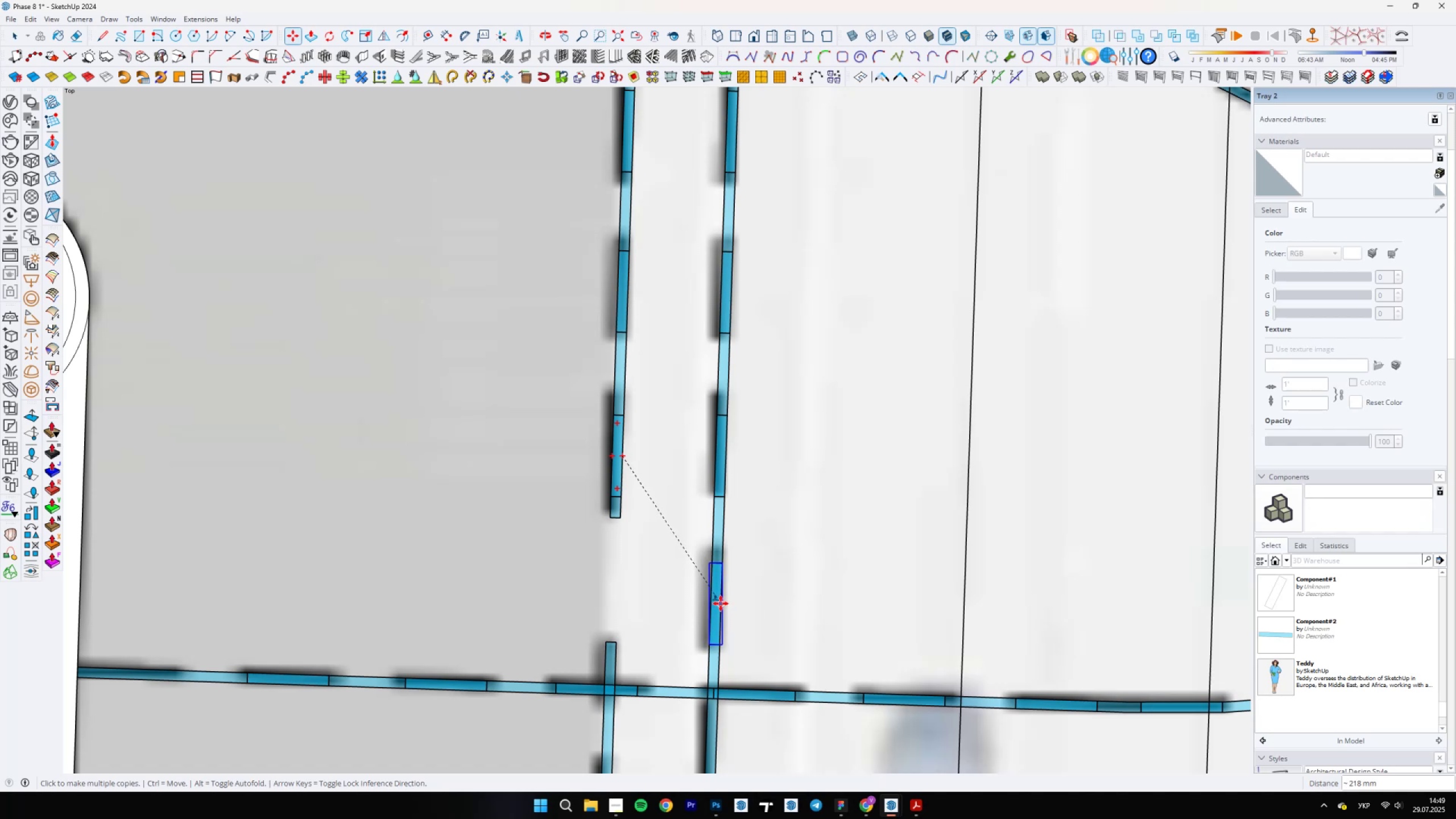 
scroll: coordinate [720, 631], scroll_direction: none, amount: 0.0
 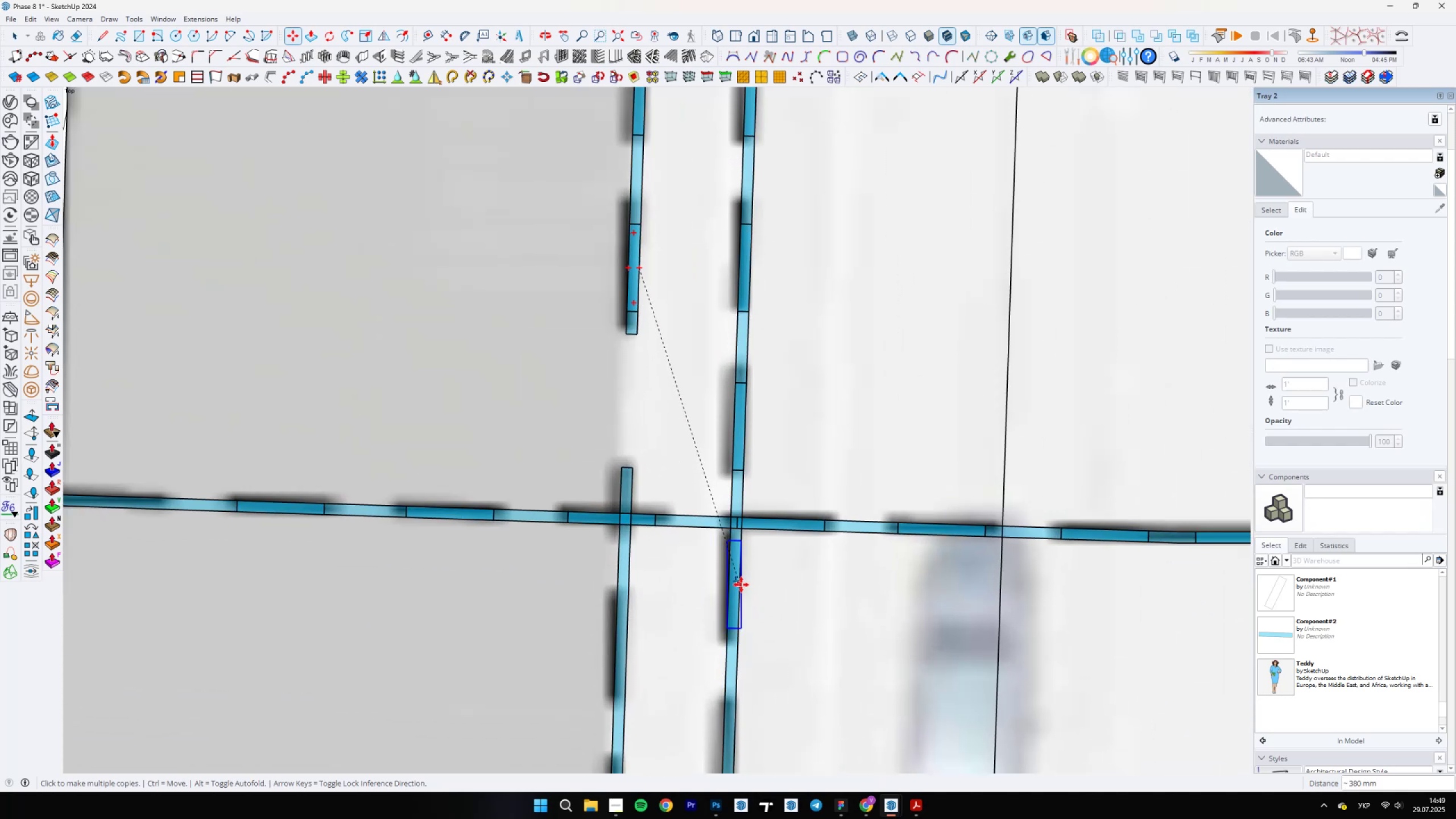 
left_click([739, 584])
 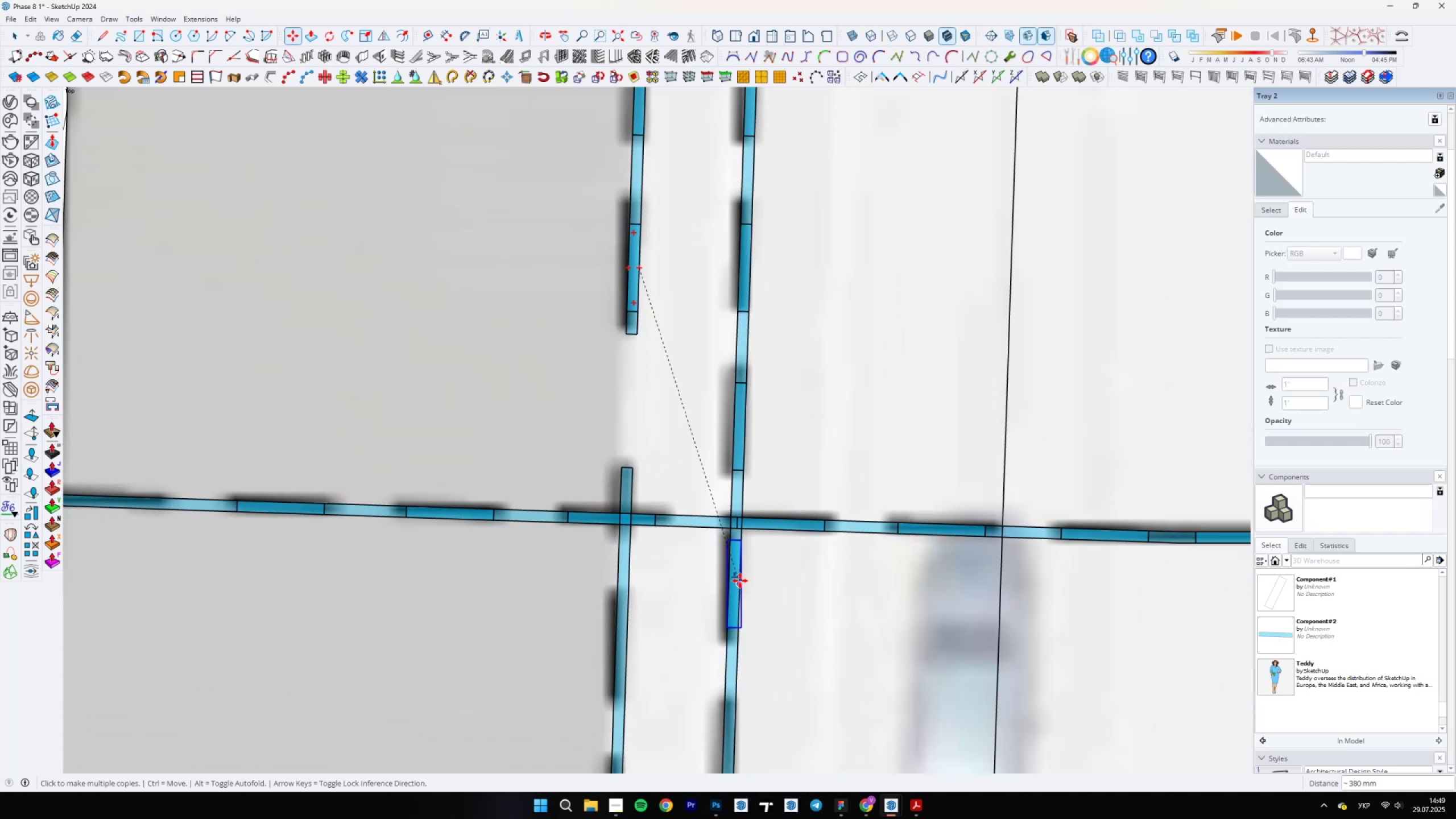 
scroll: coordinate [744, 648], scroll_direction: down, amount: 1.0
 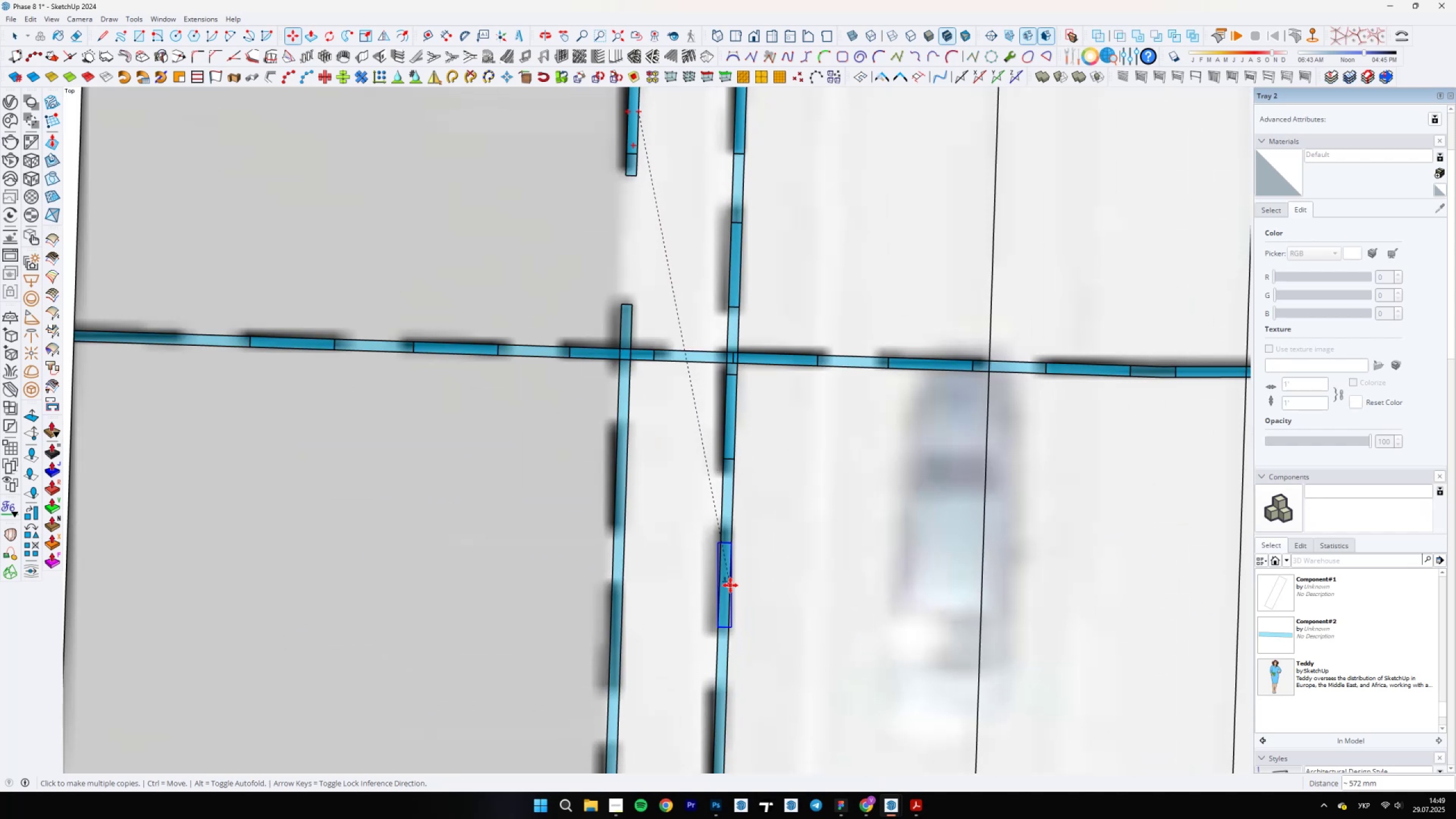 
left_click([730, 584])
 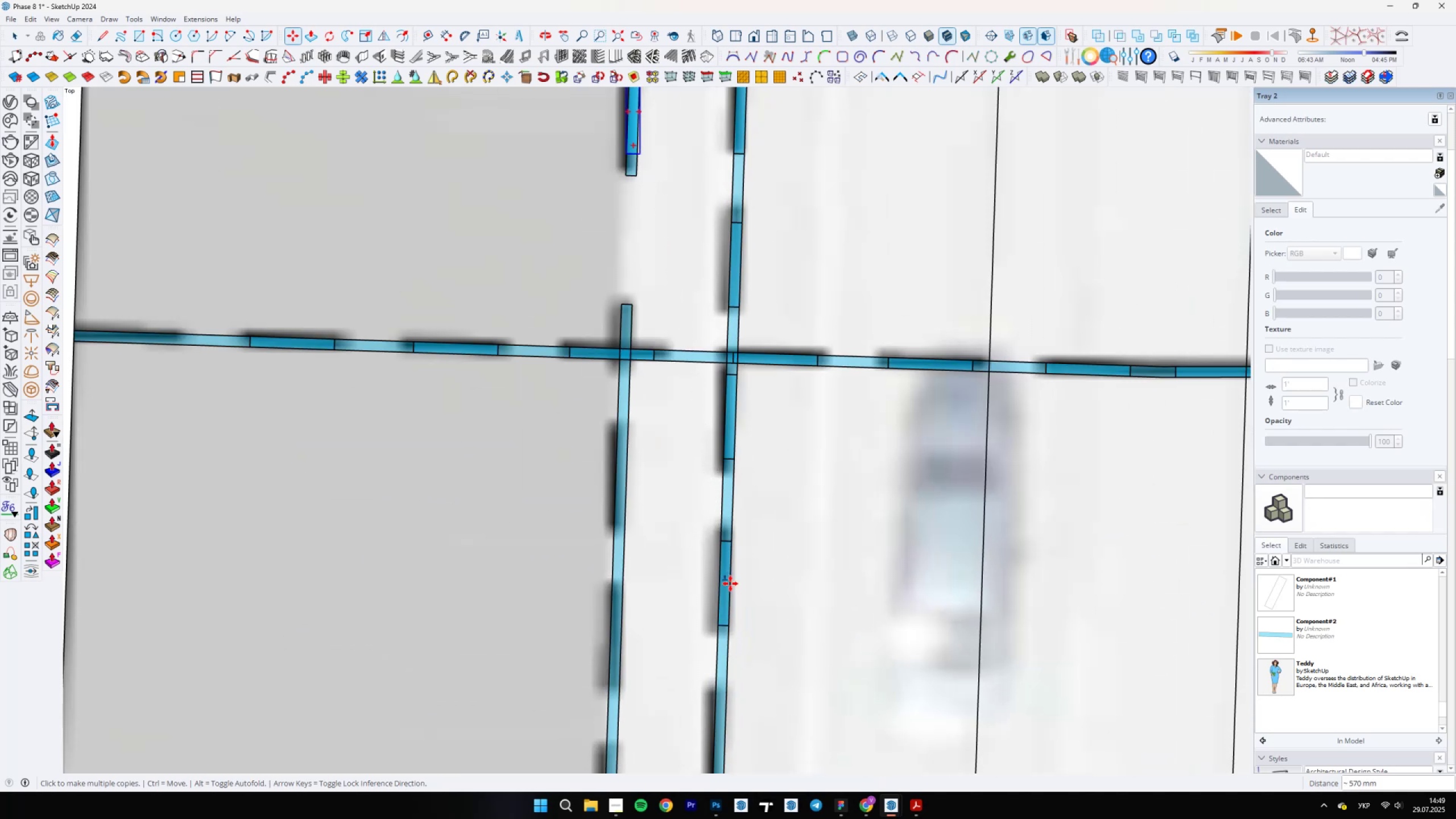 
scroll: coordinate [760, 427], scroll_direction: down, amount: 7.0
 